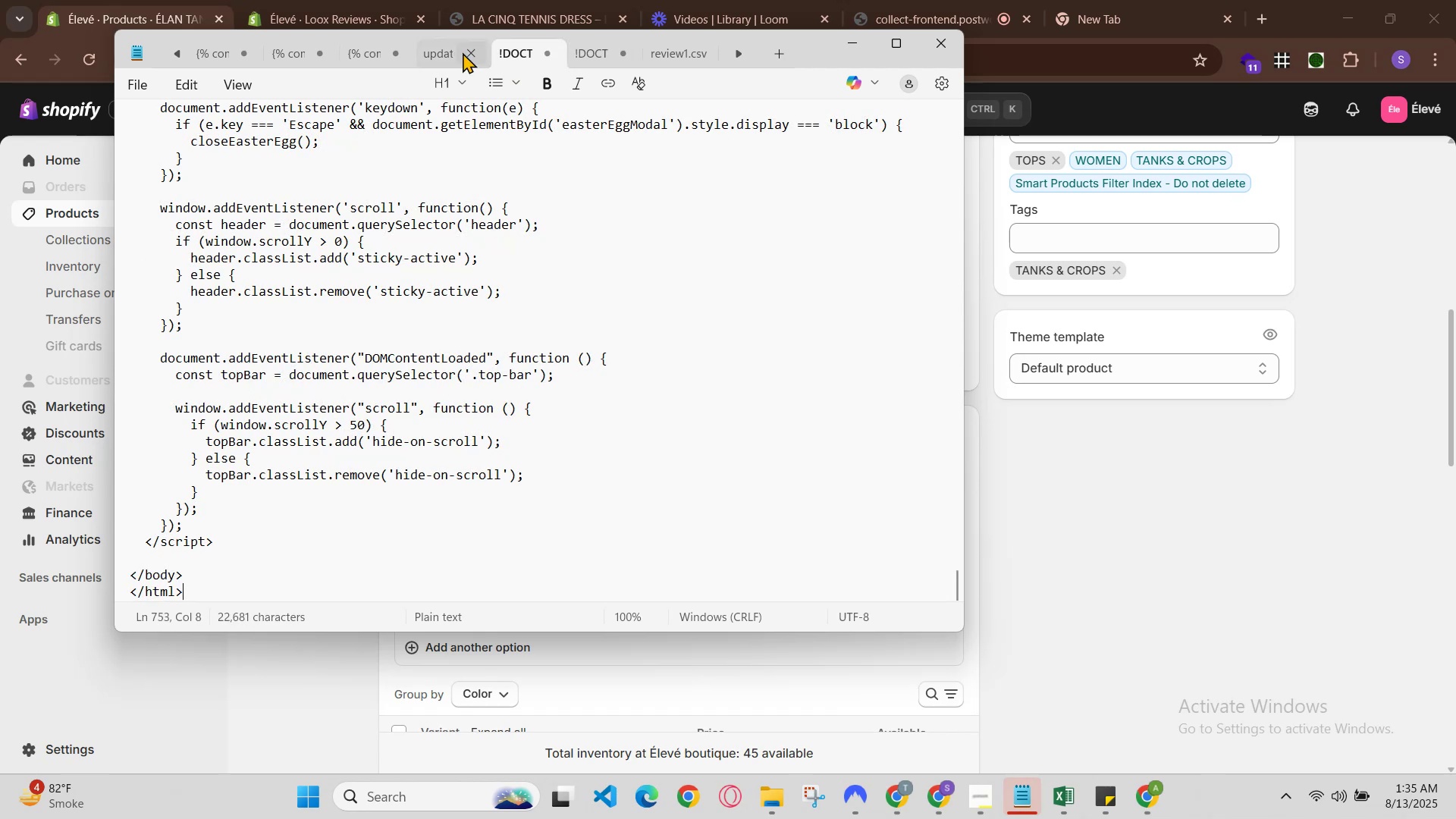 
left_click([457, 52])
 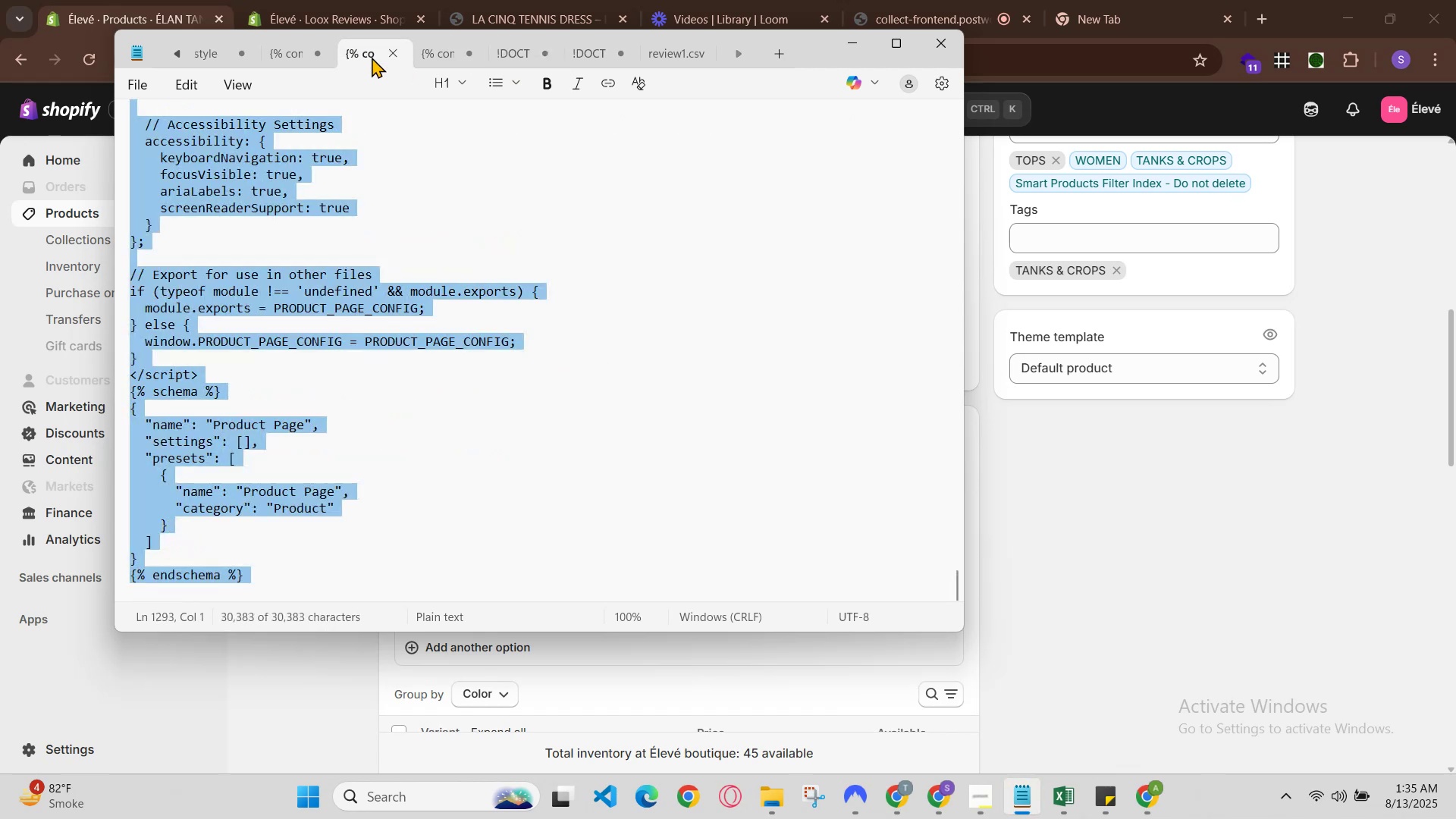 
left_click([425, 61])
 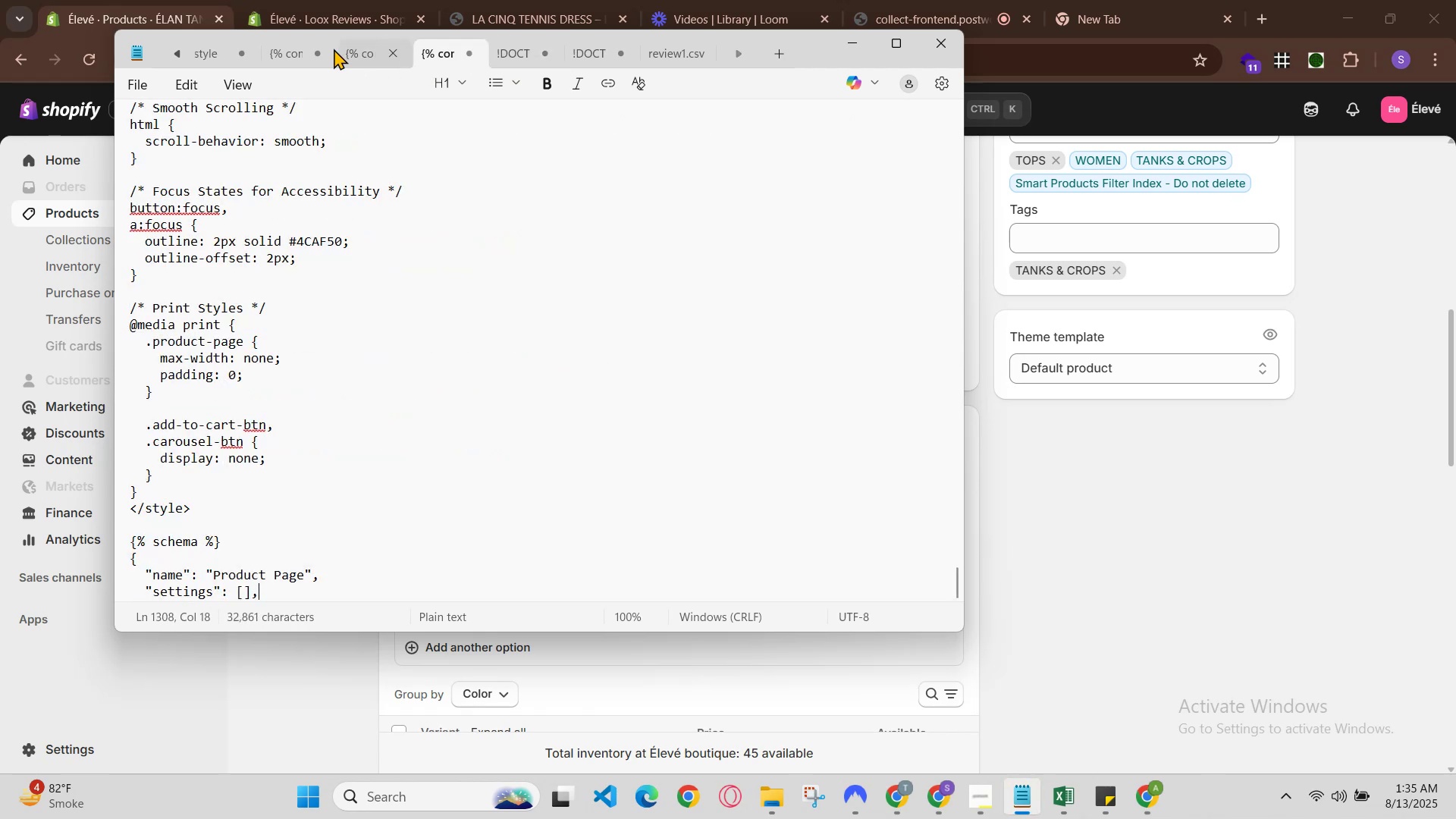 
left_click([295, 49])
 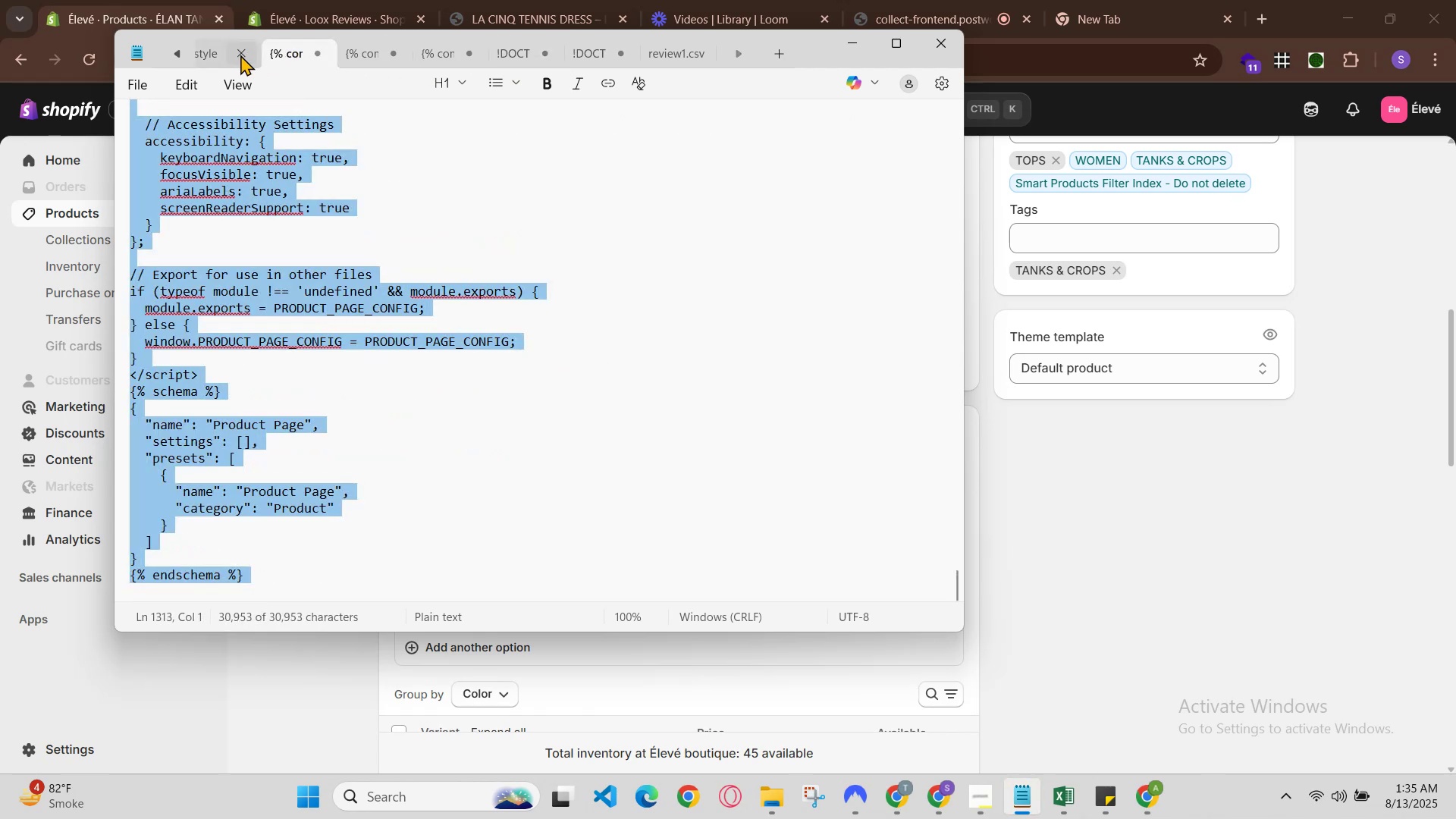 
left_click([236, 55])
 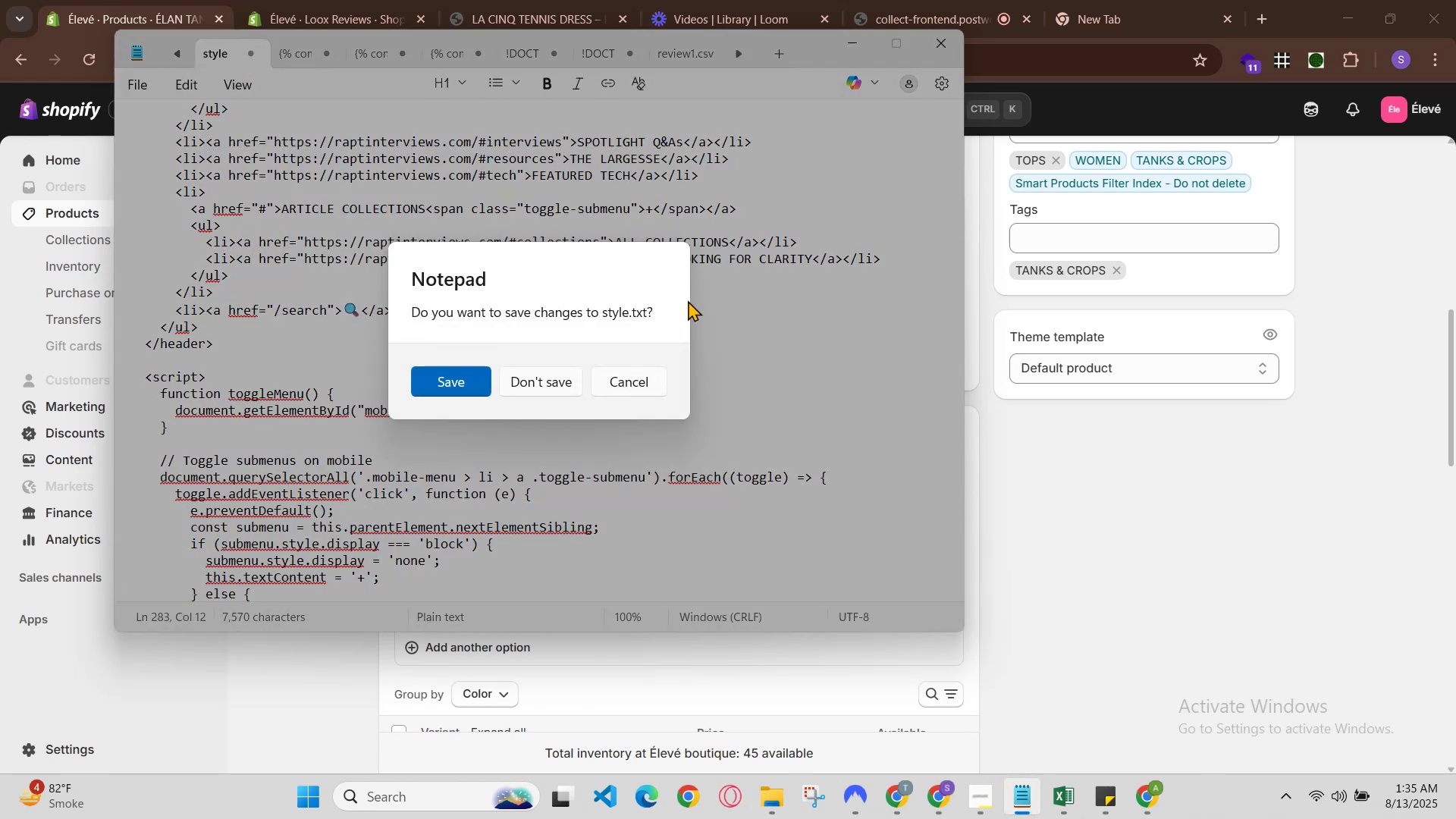 
left_click([658, 383])
 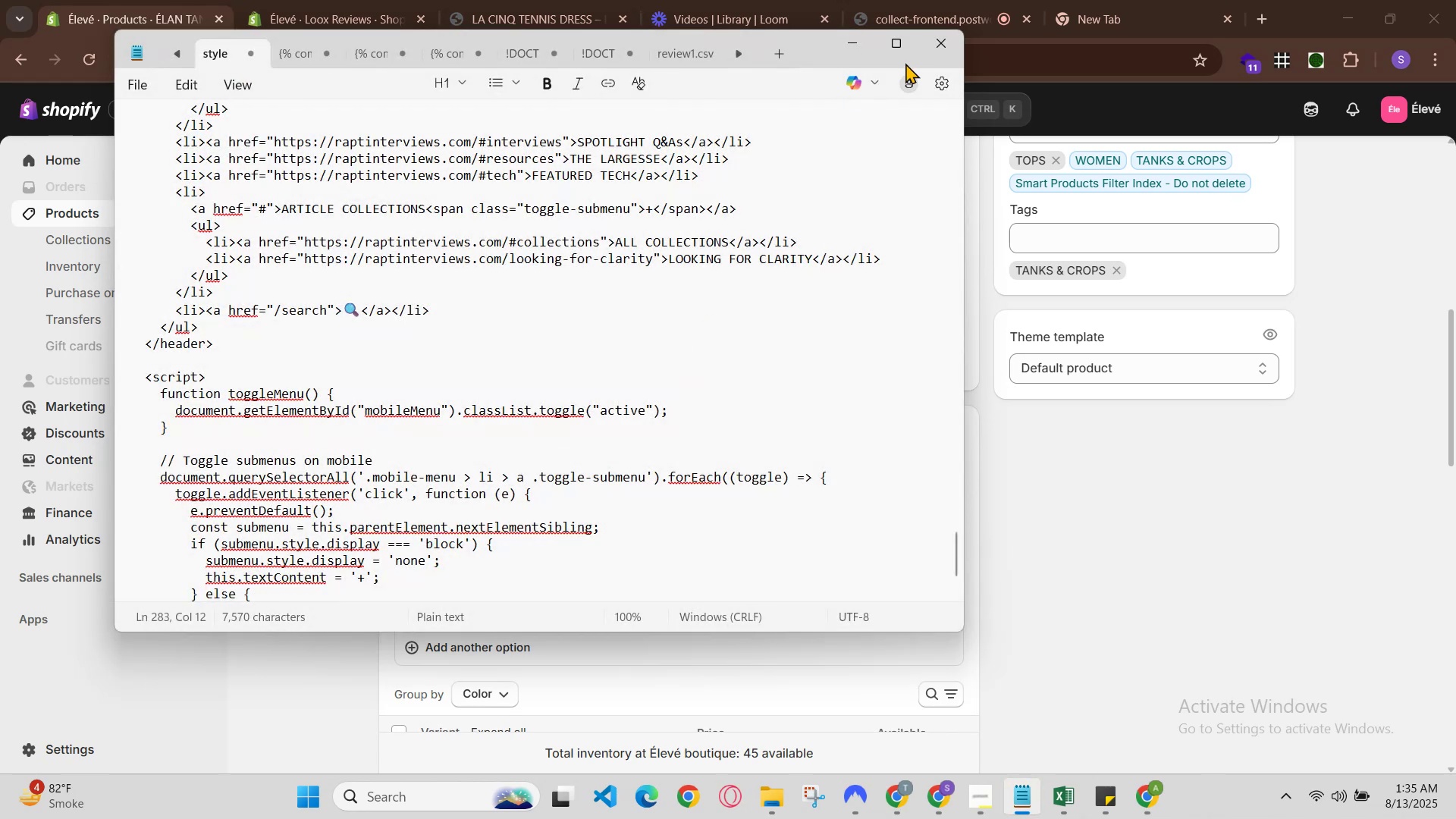 
left_click([946, 47])
 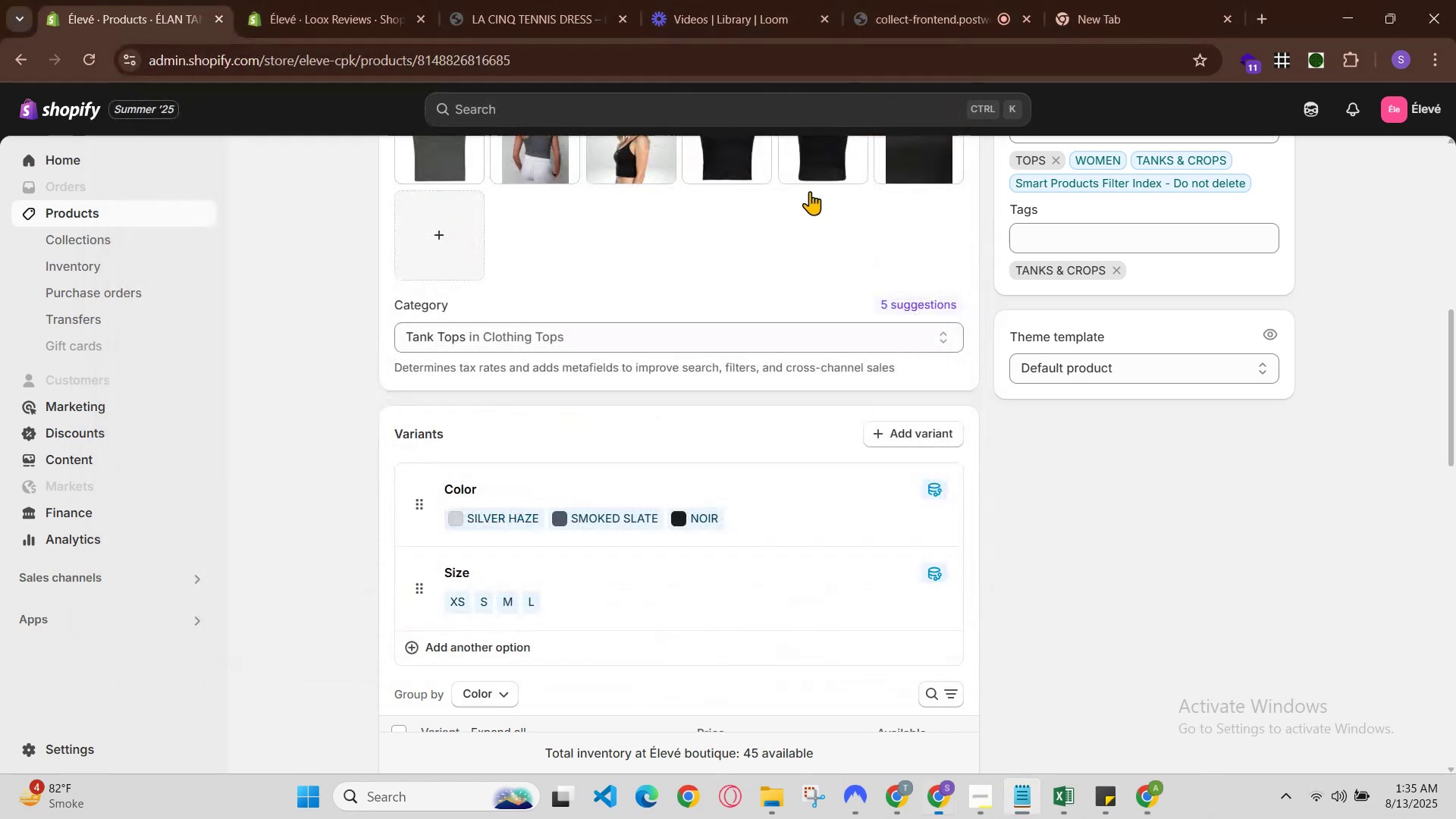 
scroll: coordinate [735, 323], scroll_direction: up, amount: 3.0
 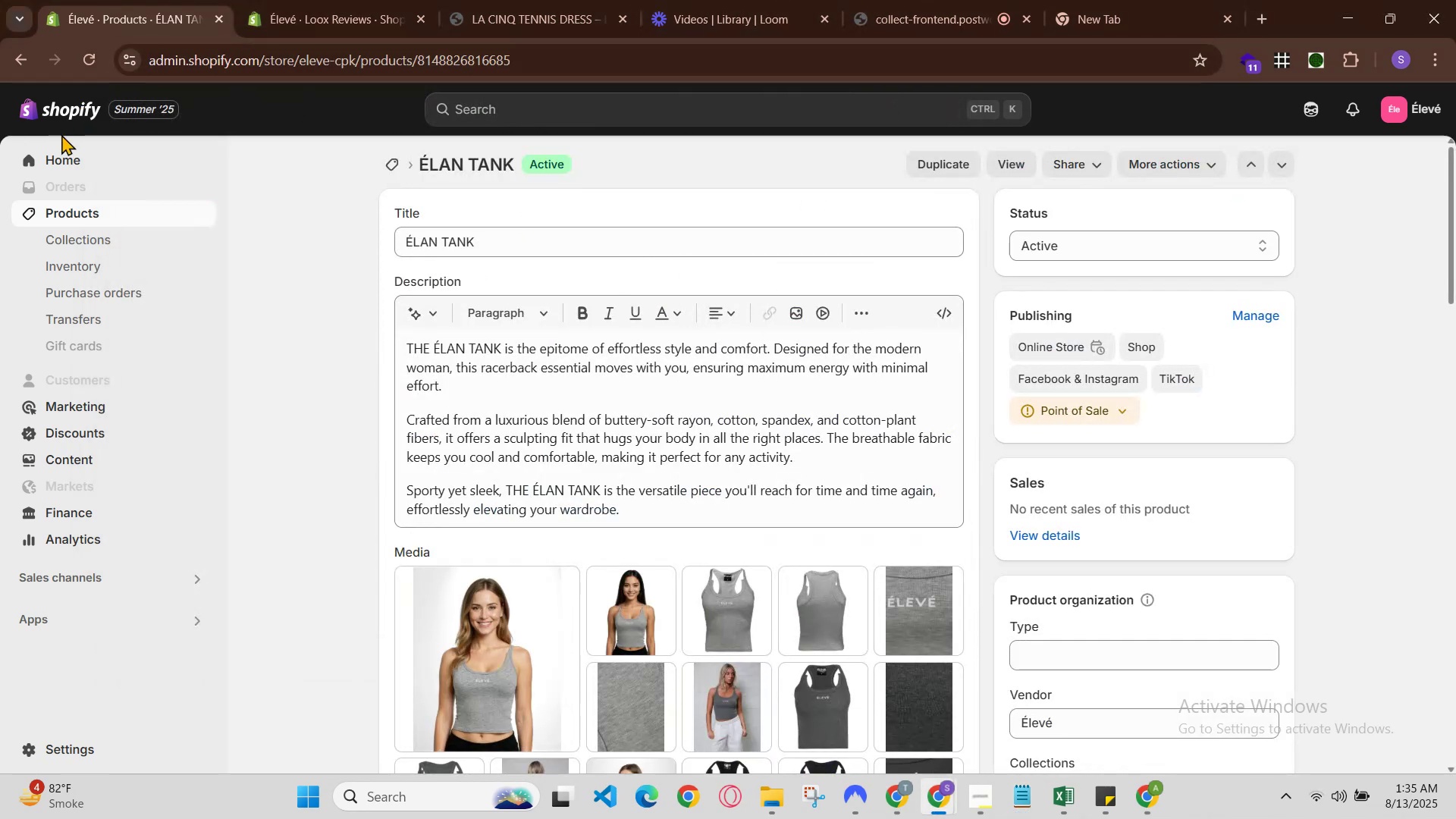 
left_click([246, 0])
 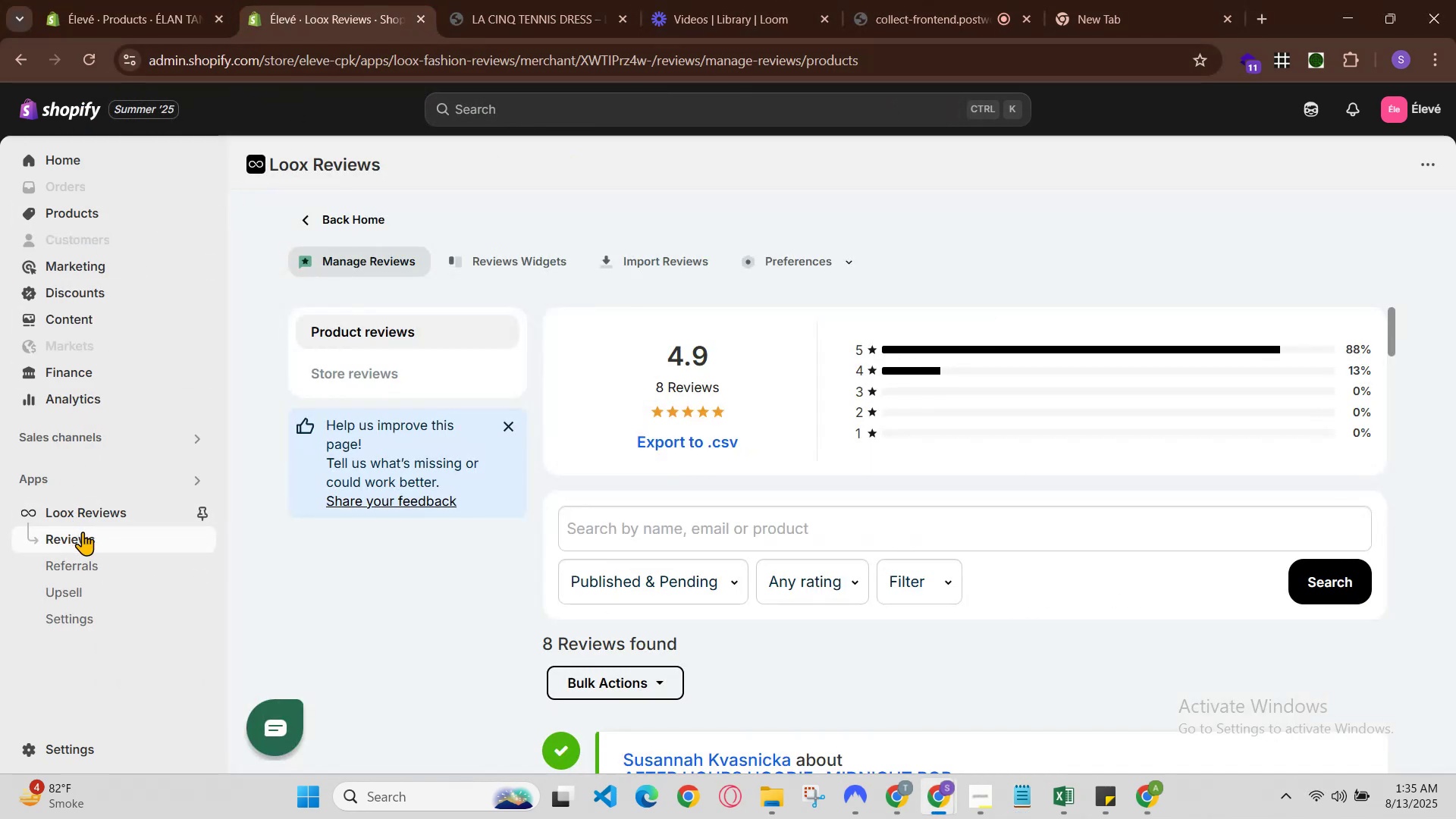 
left_click([509, 0])
 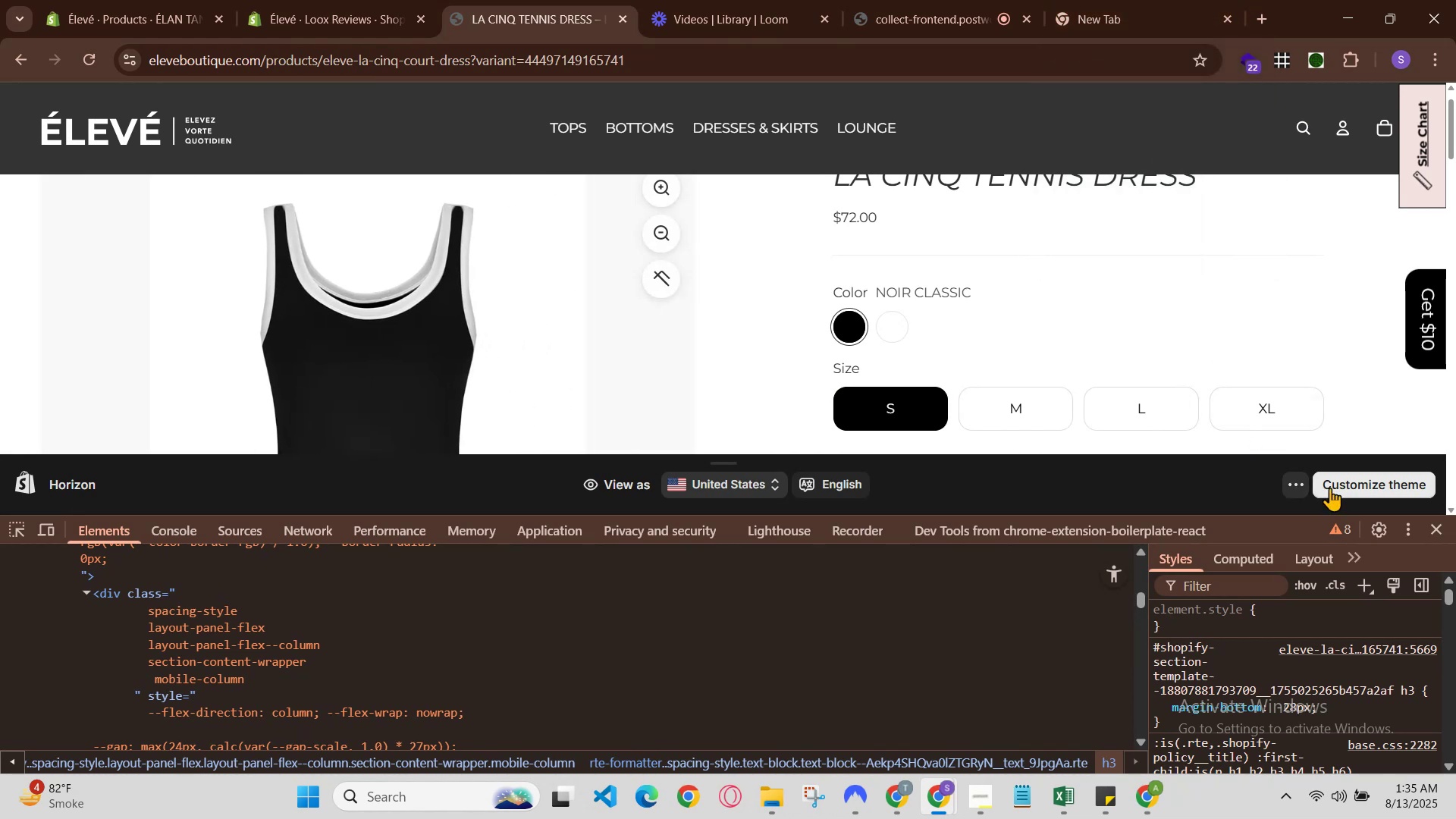 
left_click([1433, 525])
 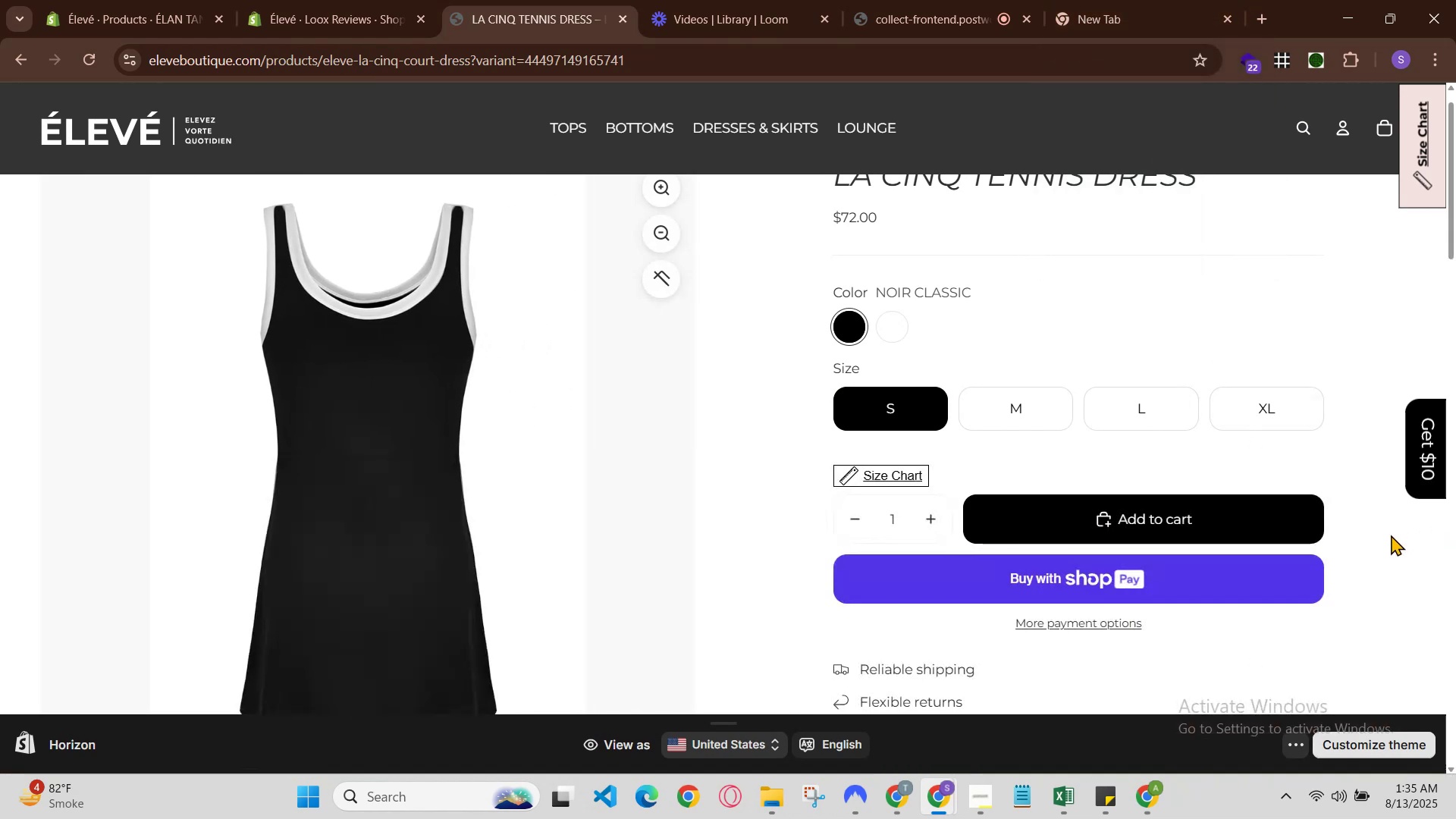 
scroll: coordinate [1289, 543], scroll_direction: up, amount: 4.0
 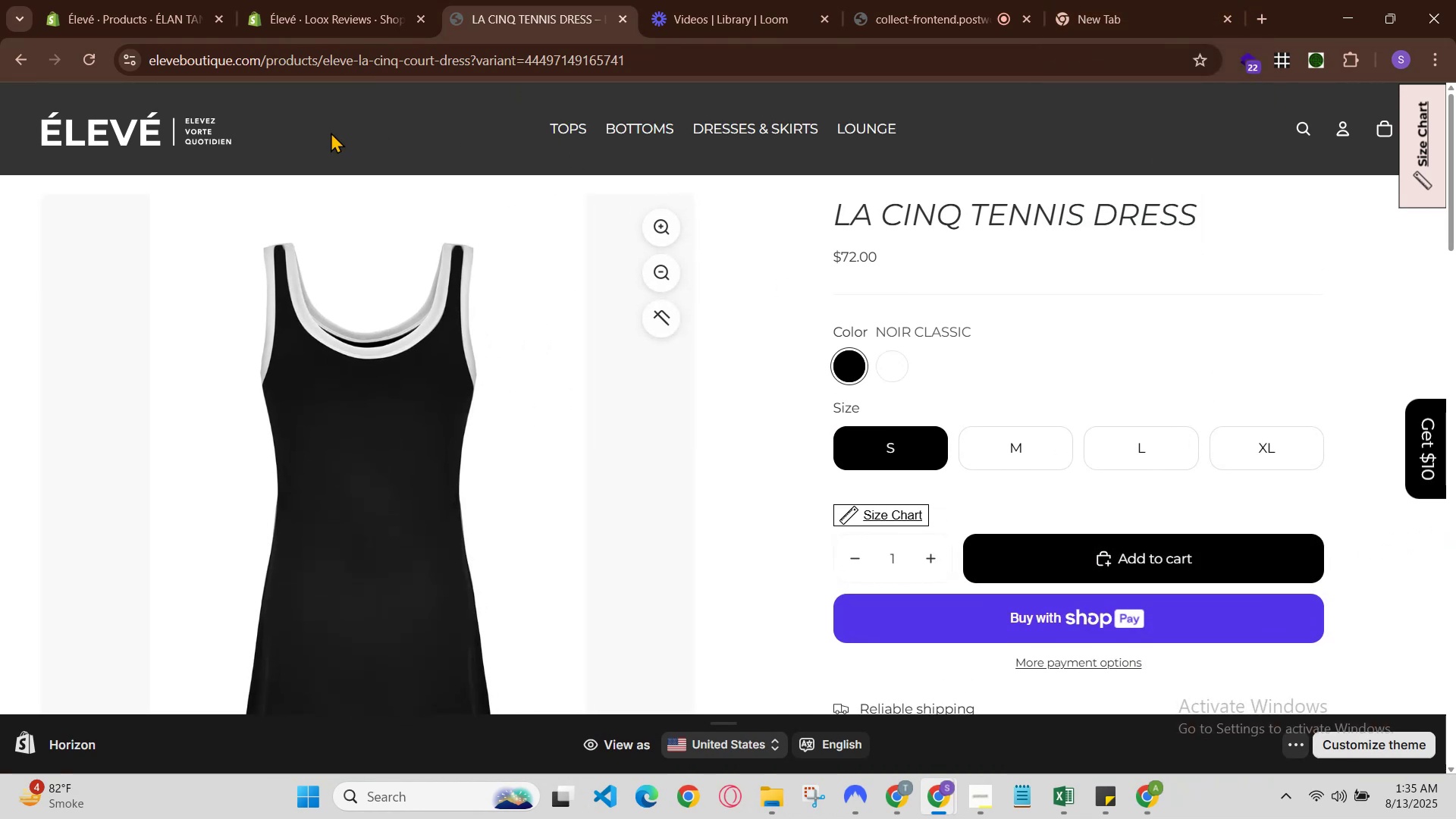 
left_click([89, 134])
 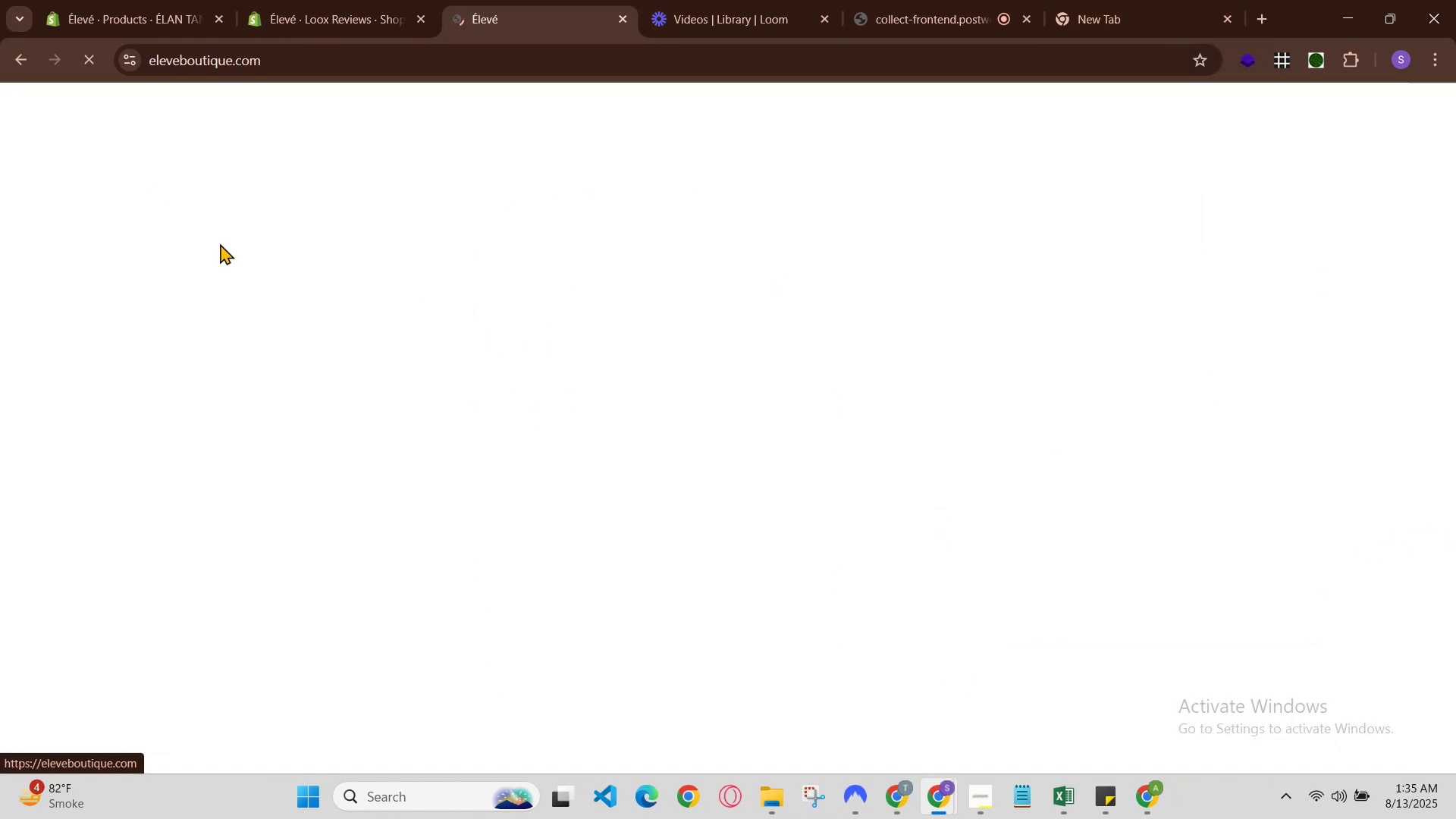 
scroll: coordinate [524, 400], scroll_direction: down, amount: 2.0
 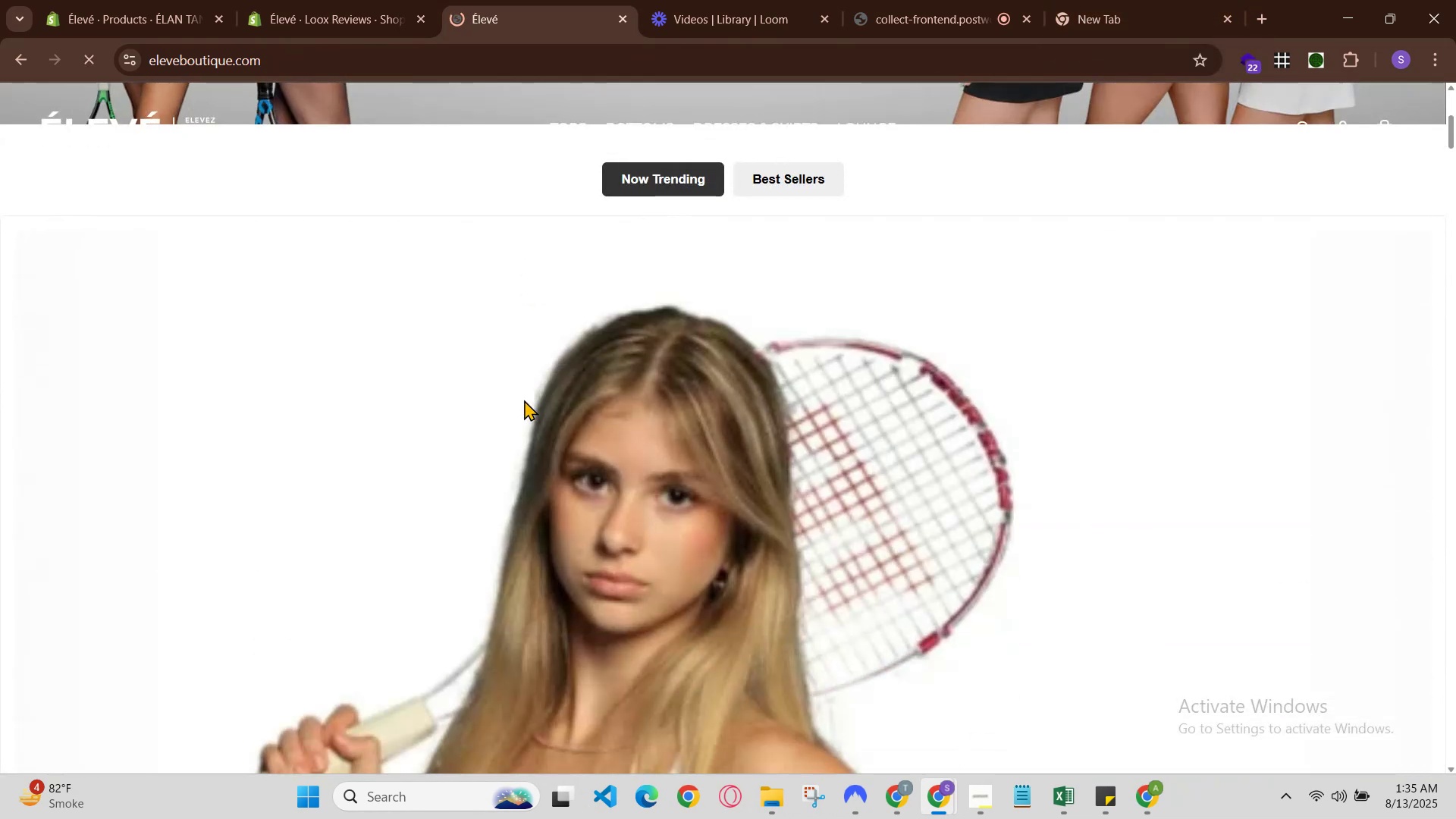 
scroll: coordinate [524, 400], scroll_direction: up, amount: 3.0
 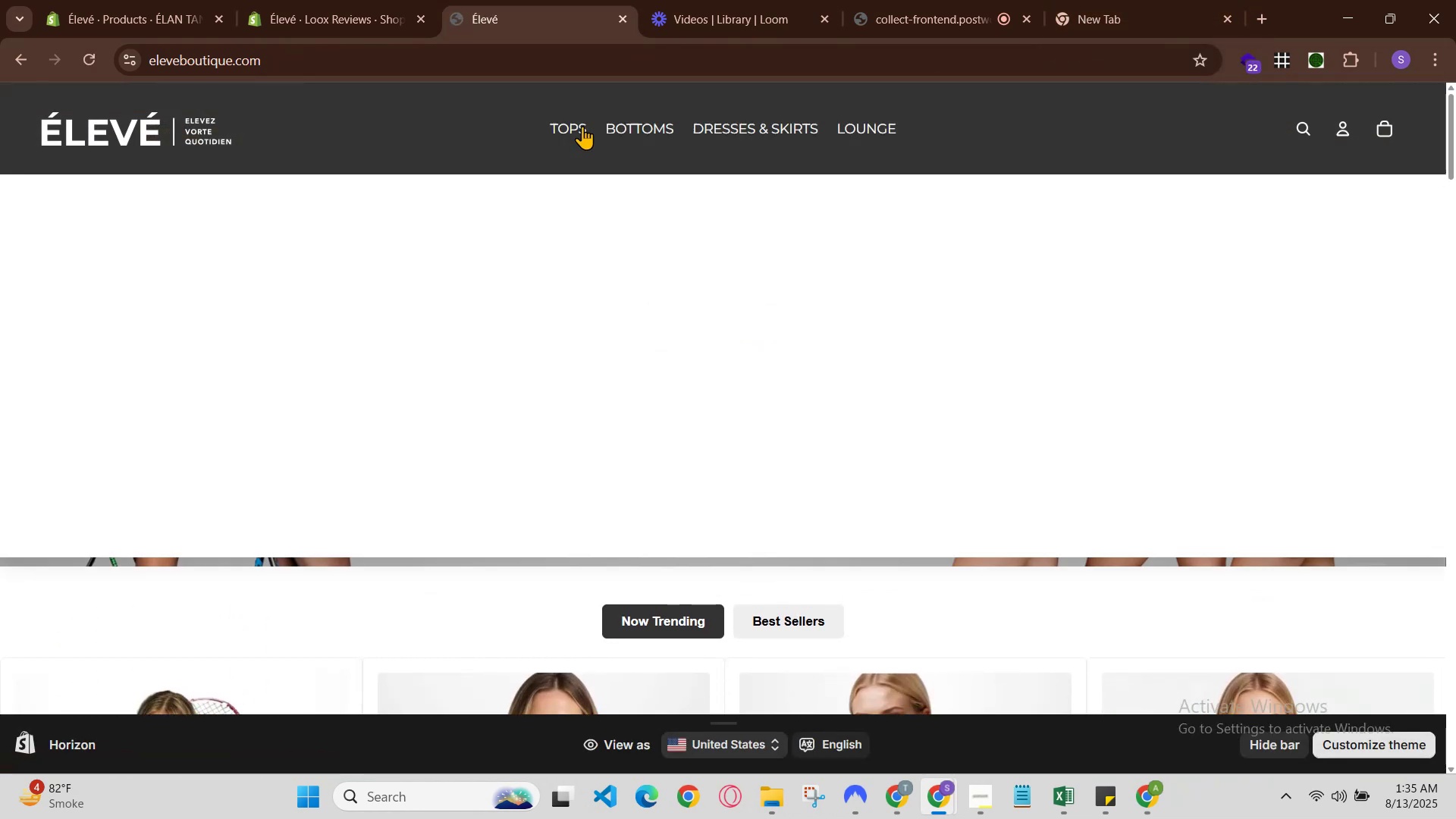 
left_click([582, 123])
 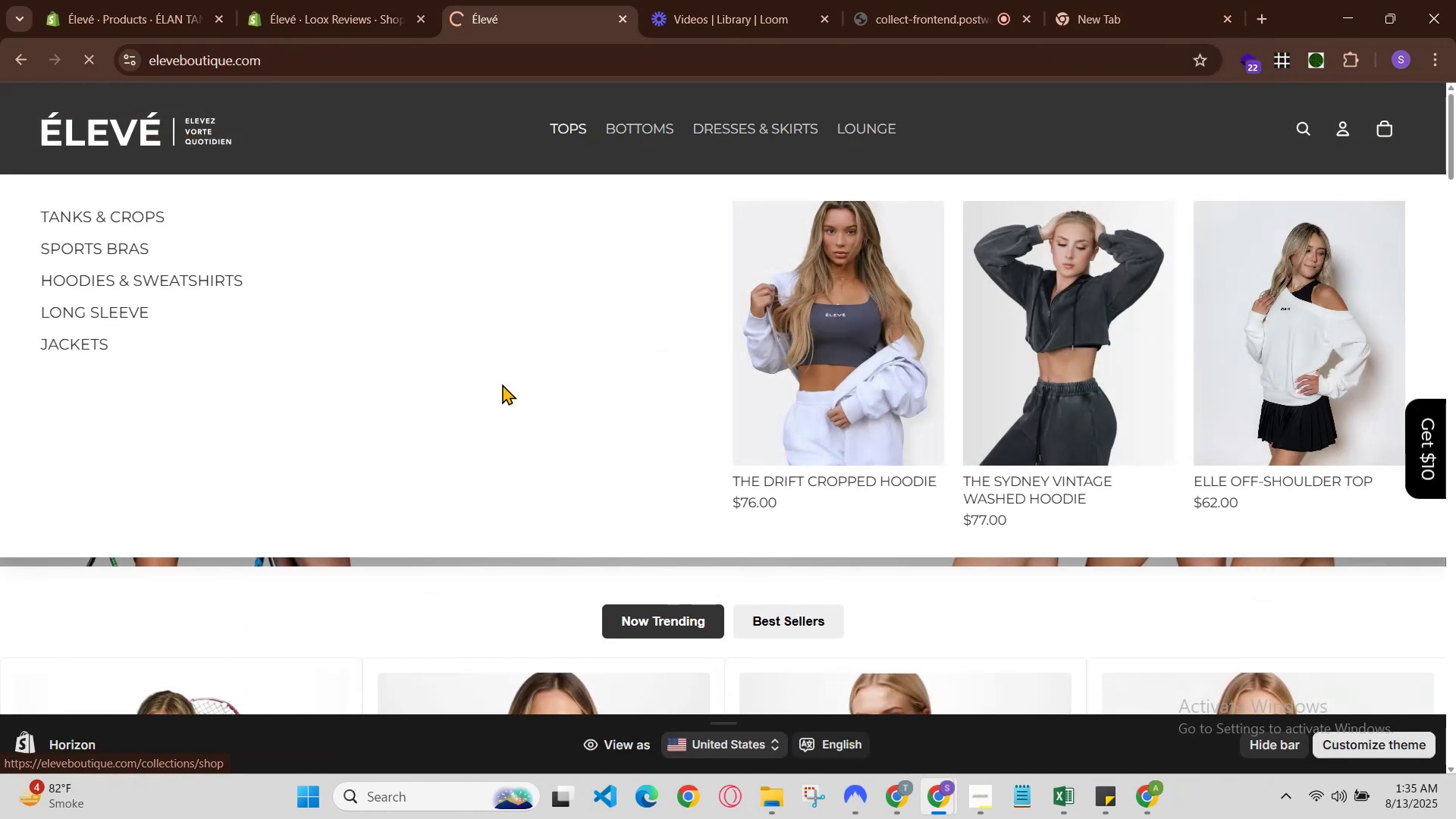 
scroll: coordinate [466, 462], scroll_direction: down, amount: 3.0
 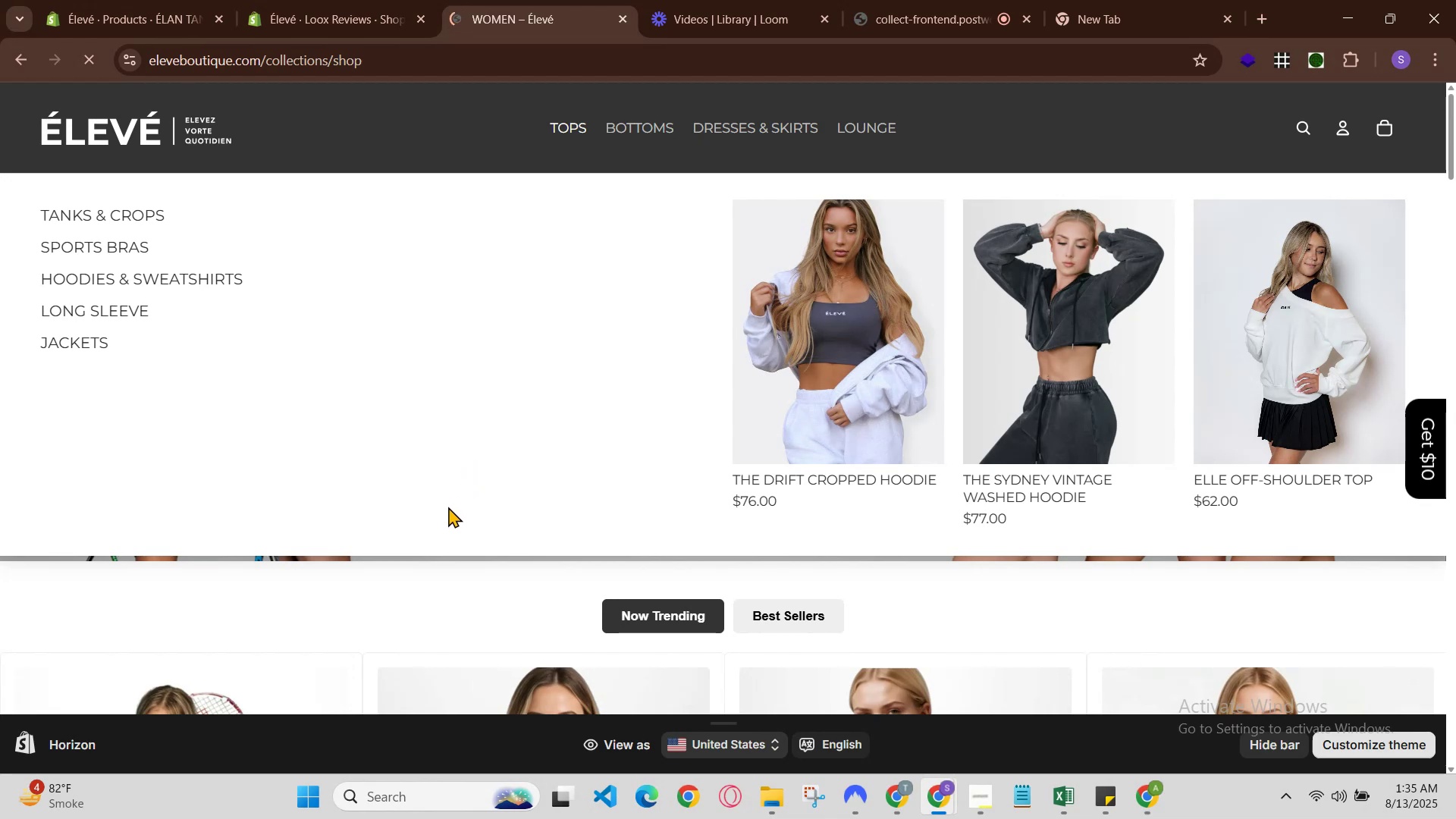 
scroll: coordinate [421, 539], scroll_direction: up, amount: 2.0
 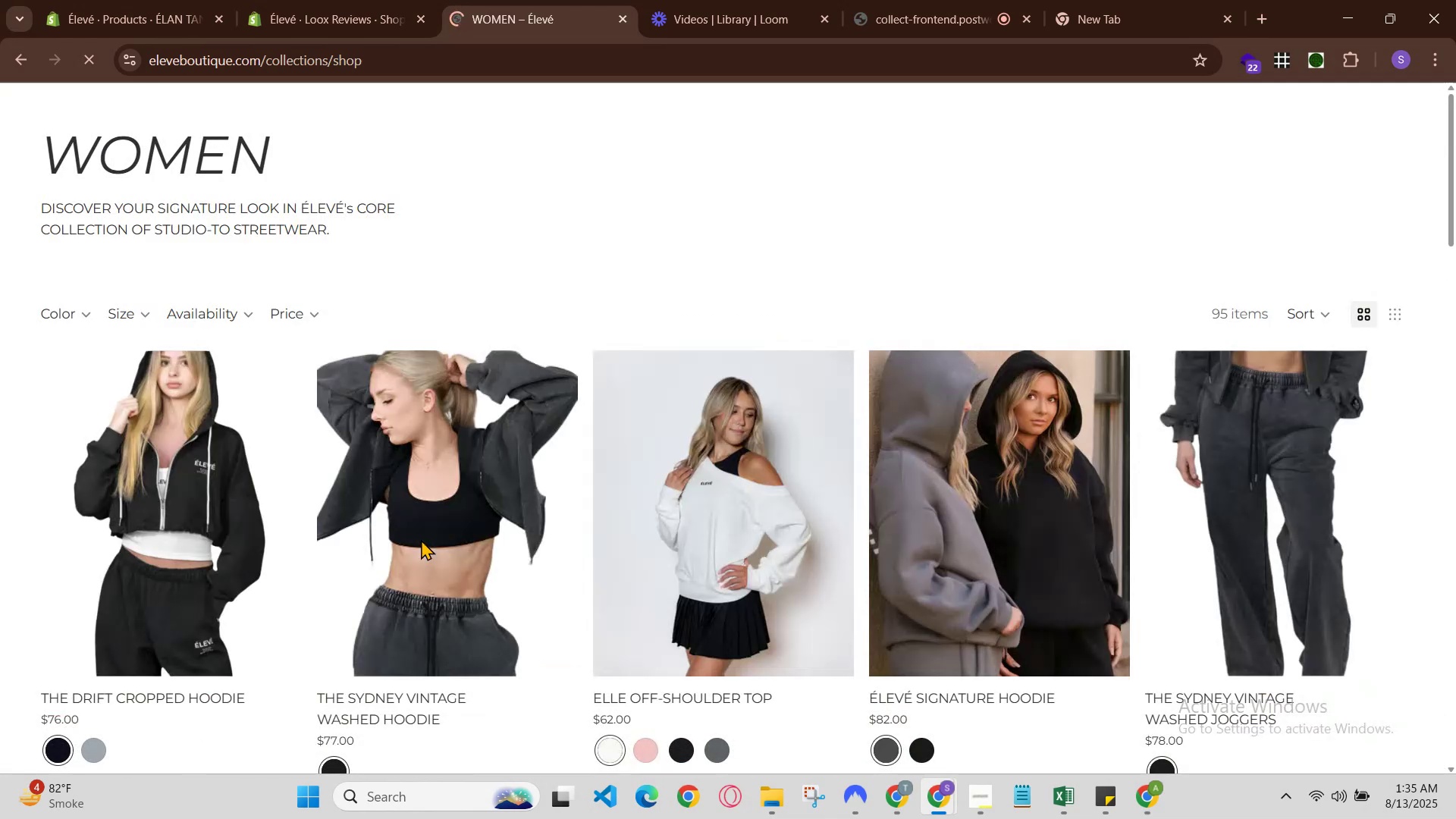 
scroll: coordinate [421, 539], scroll_direction: down, amount: 2.0
 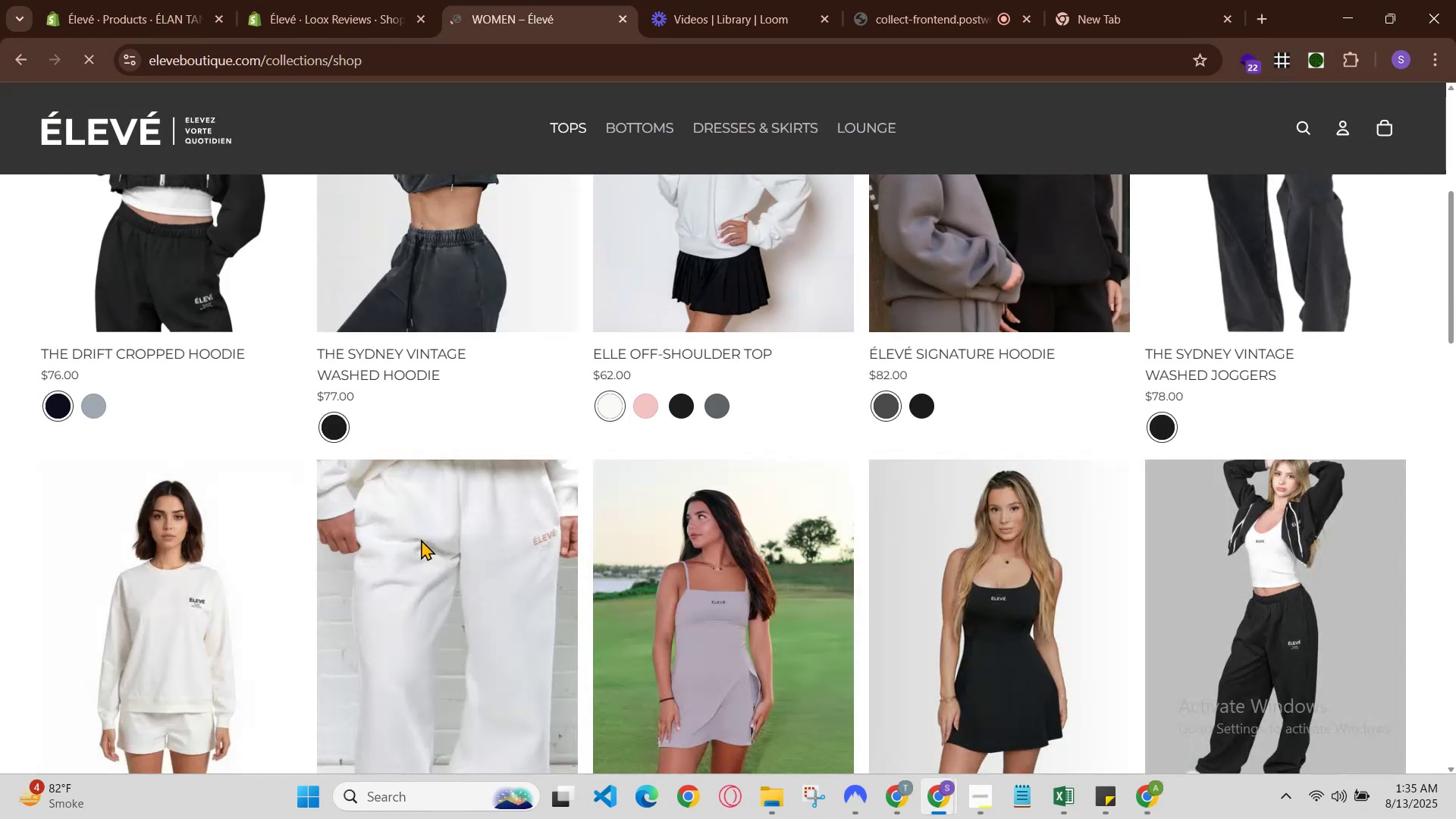 
scroll: coordinate [421, 539], scroll_direction: up, amount: 2.0
 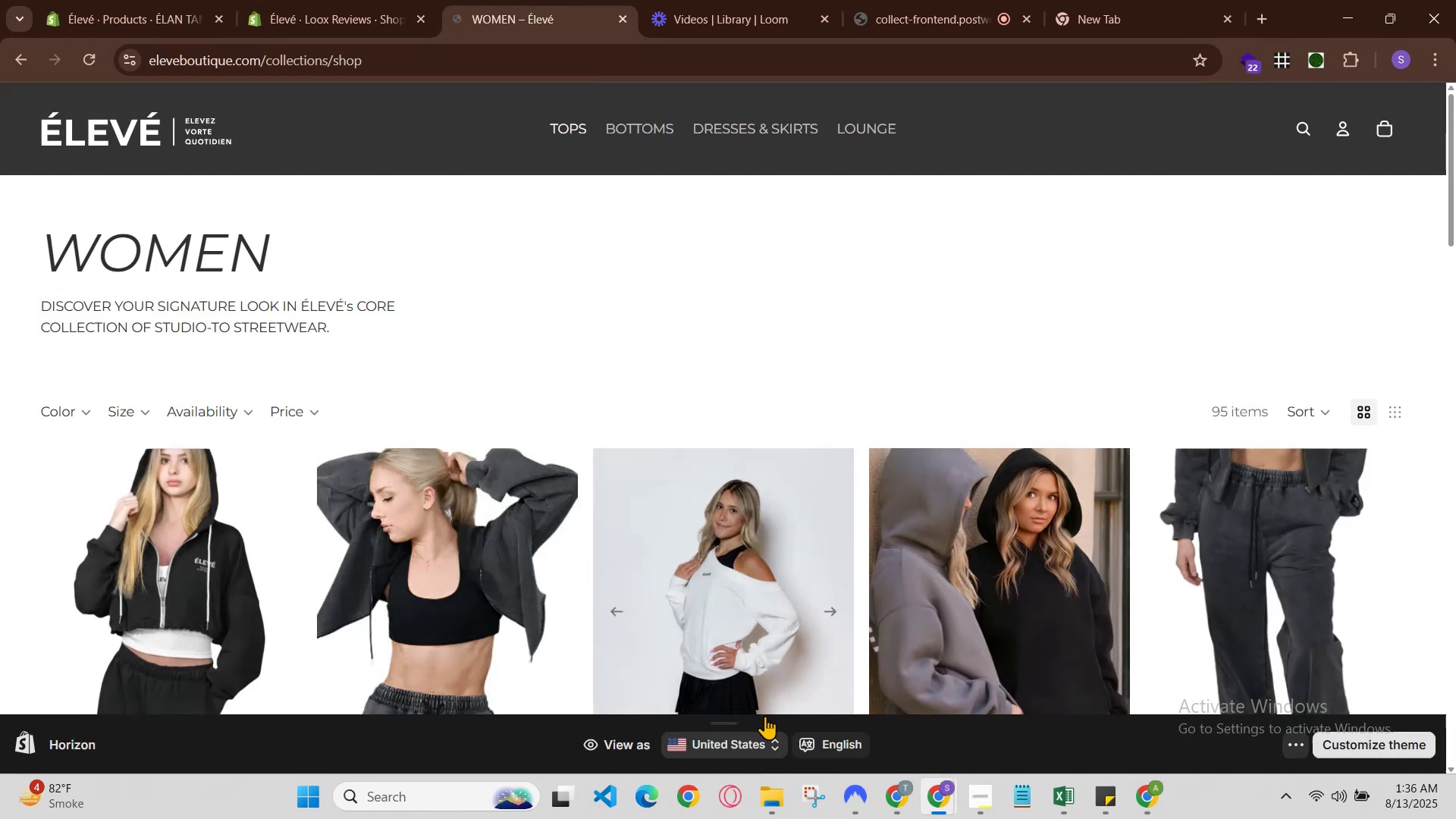 
left_click([289, 0])
 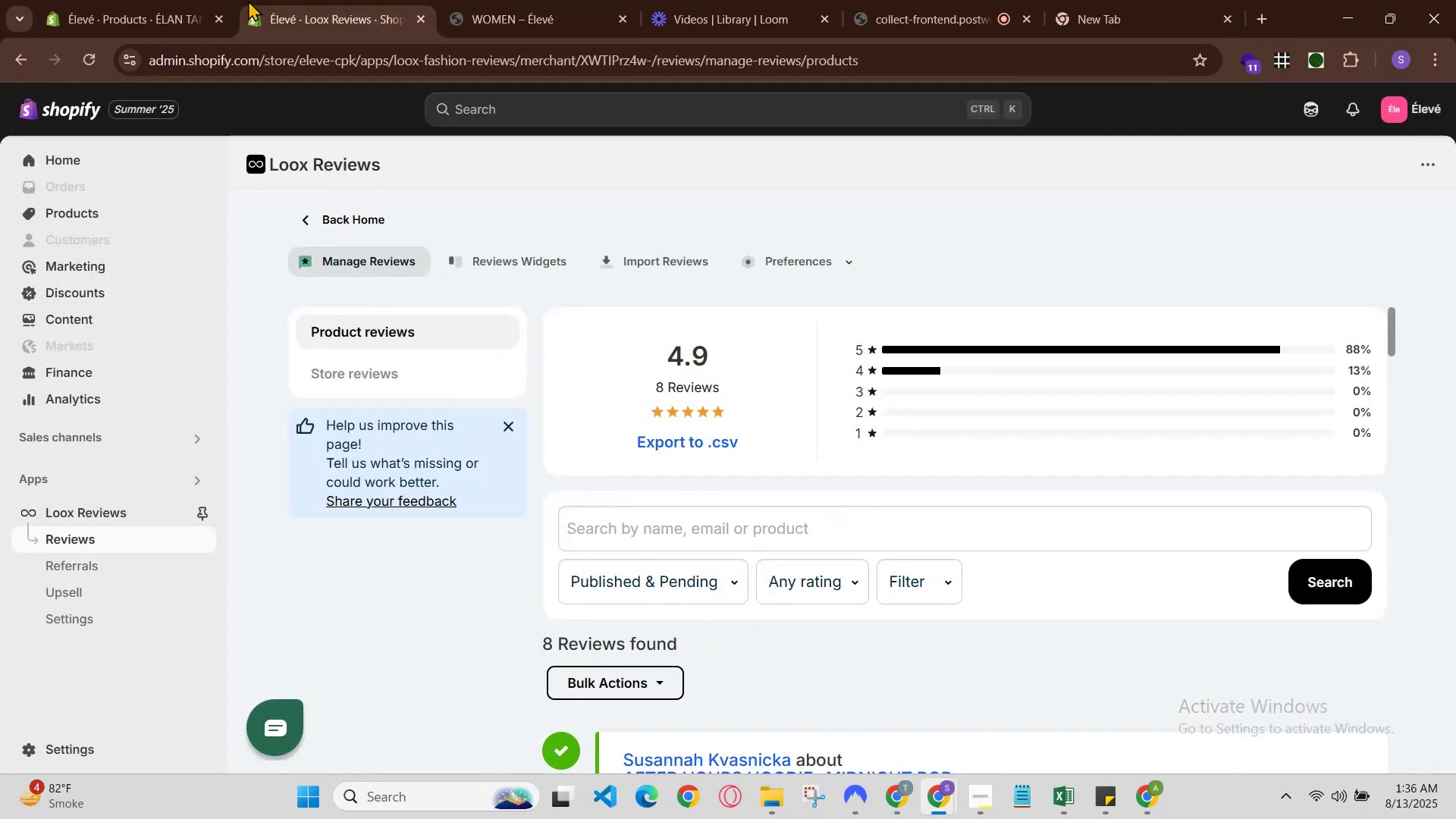 
left_click([191, 0])
 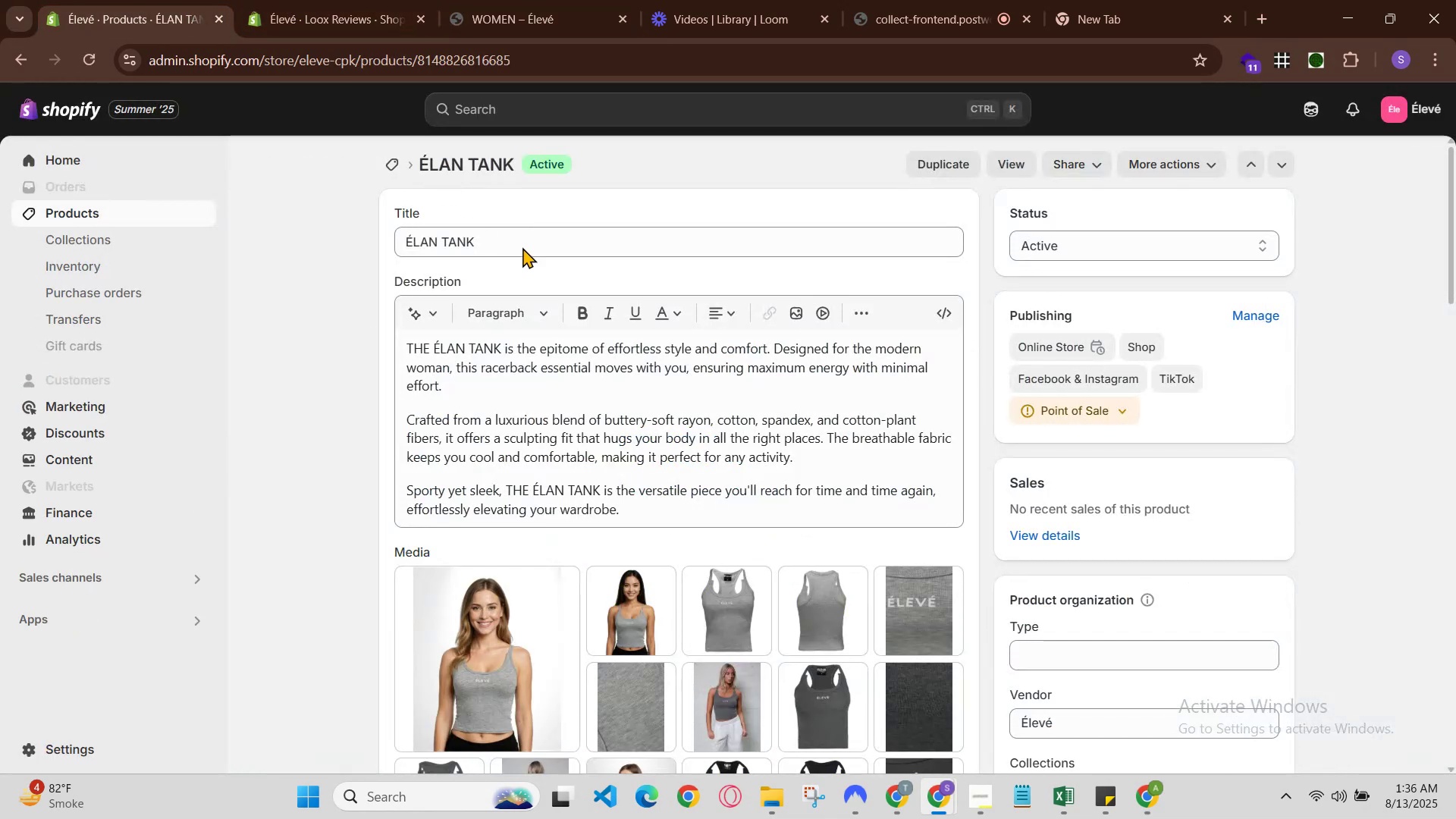 
double_click([522, 247])
 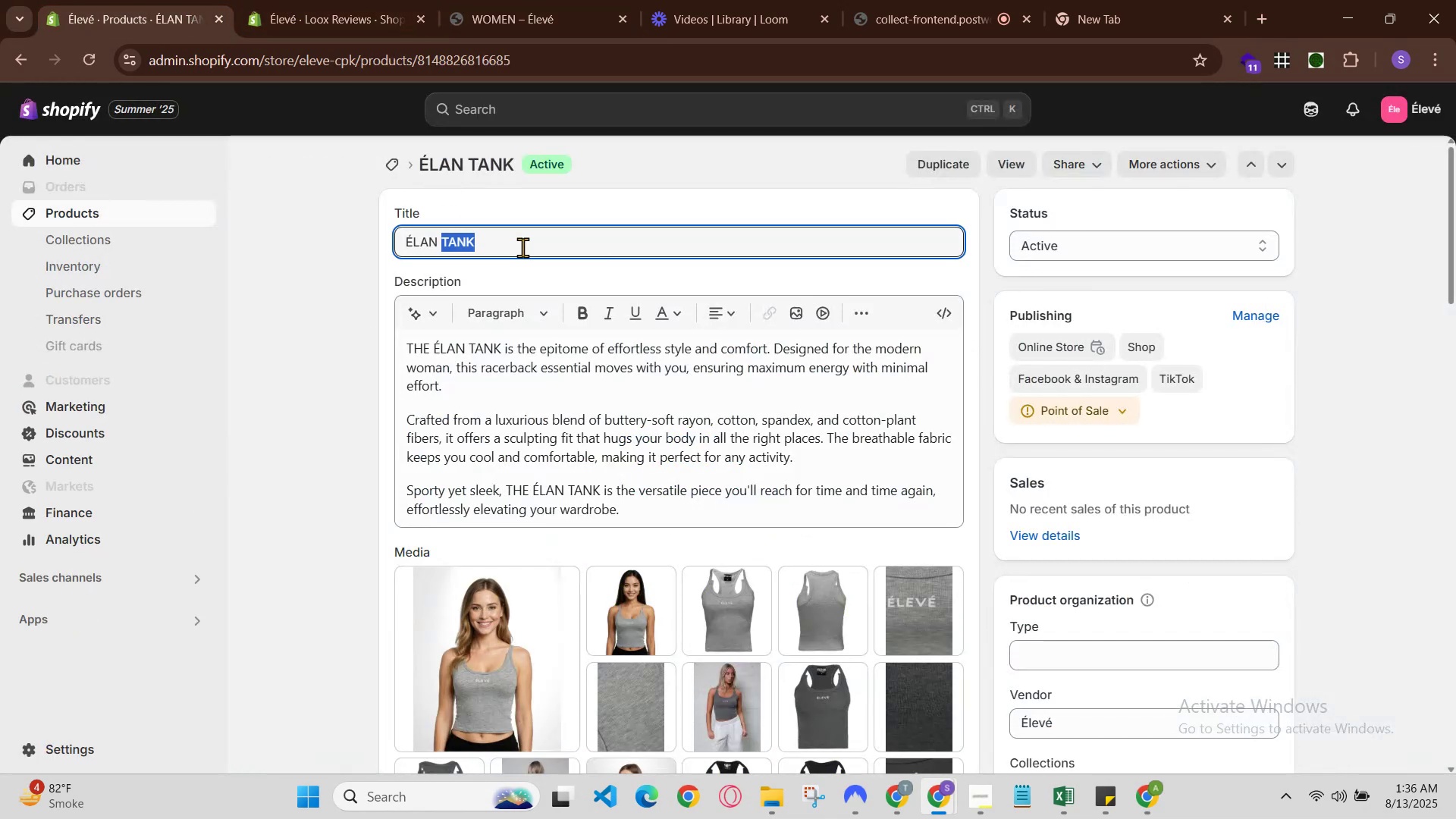 
left_click([522, 247])
 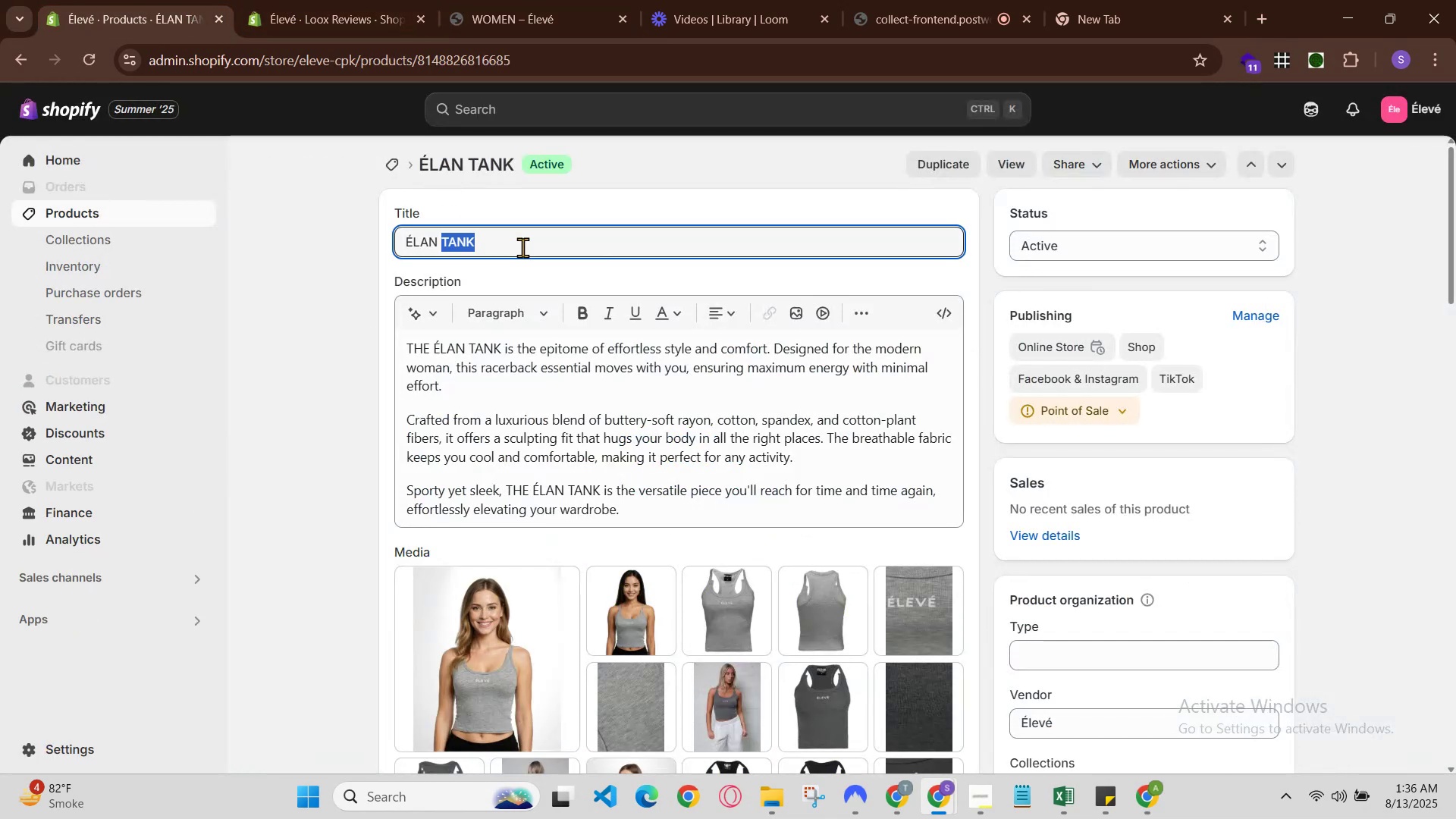 
double_click([522, 247])
 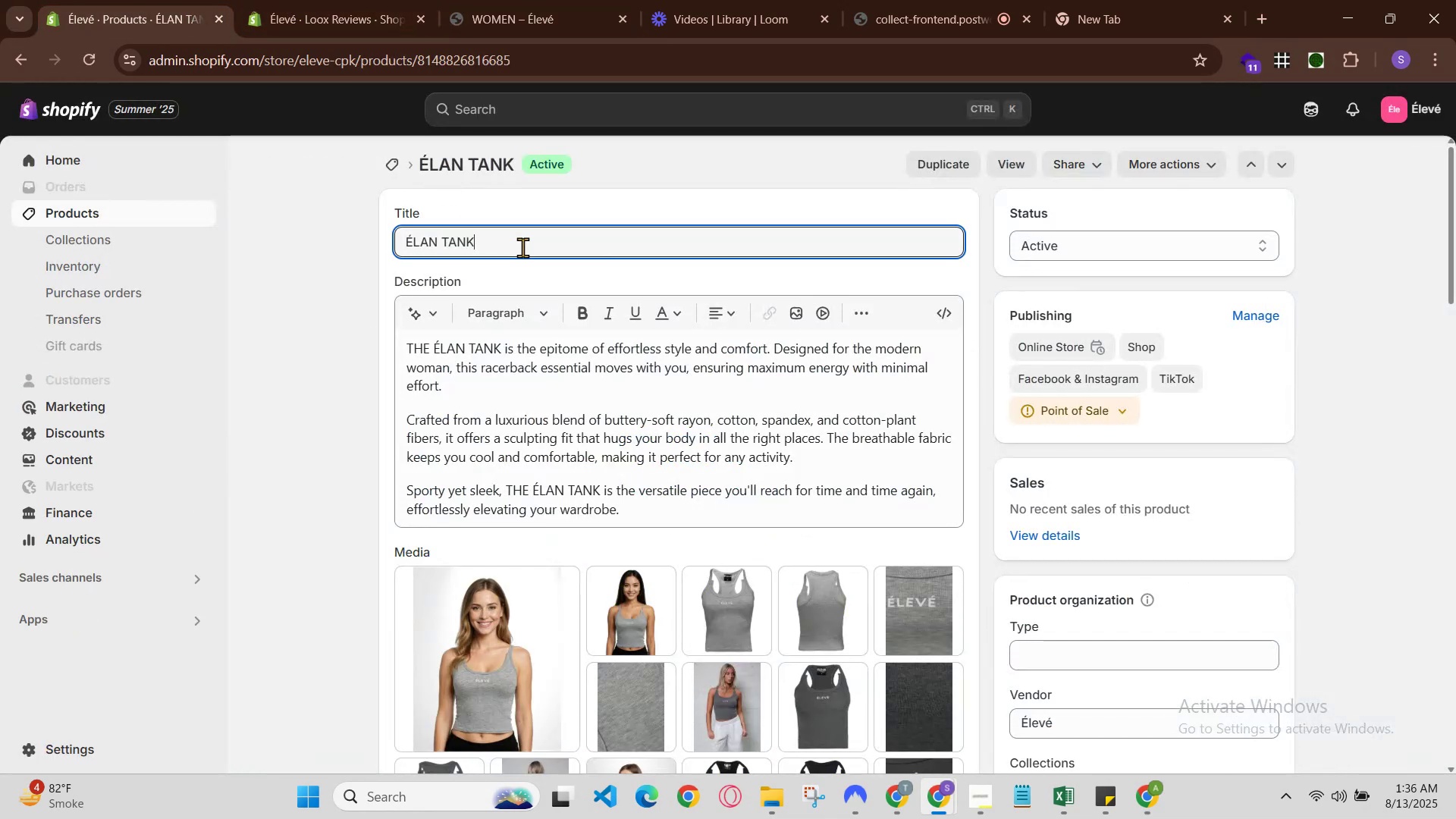 
double_click([522, 247])
 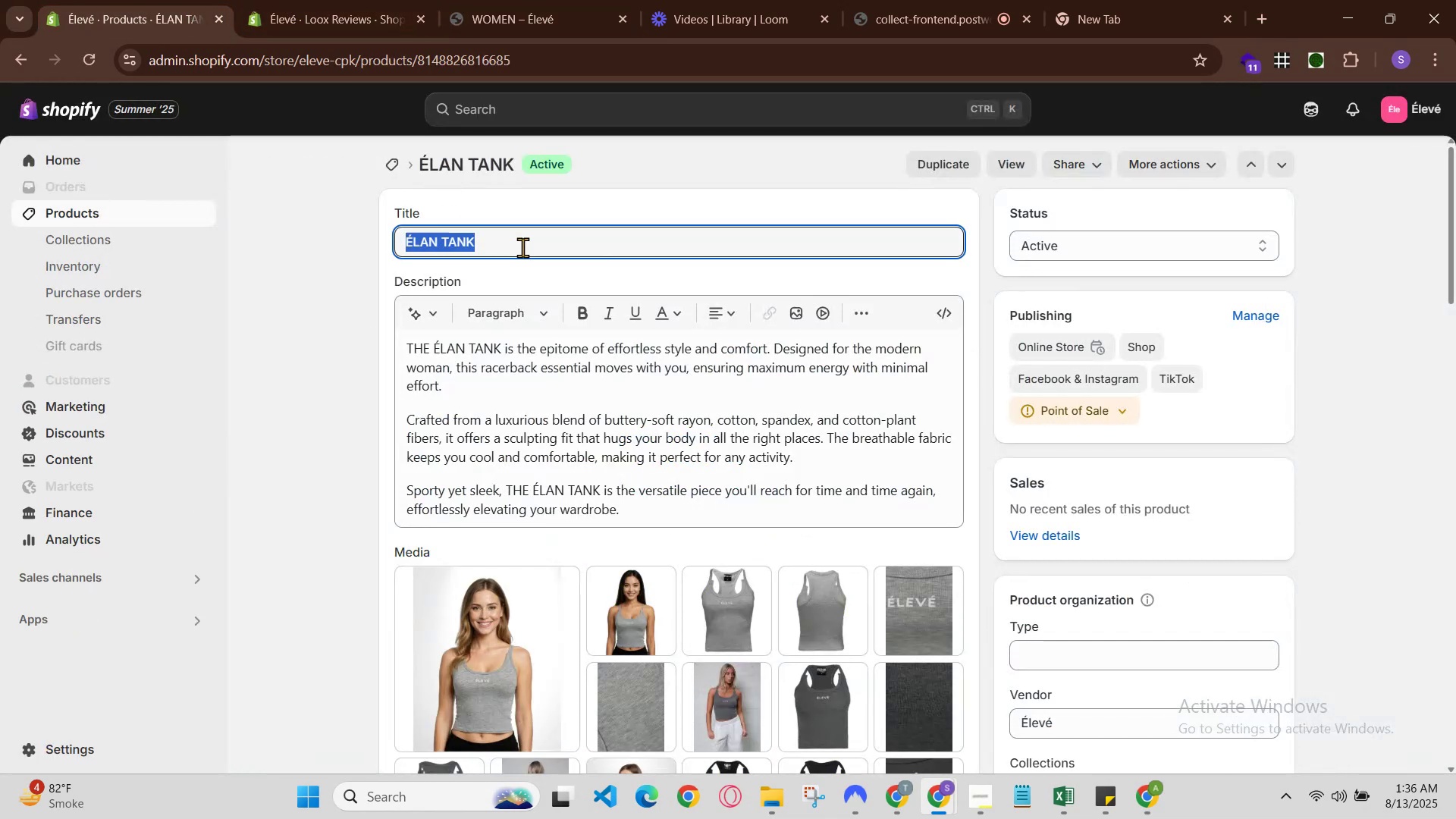 
triple_click([522, 247])
 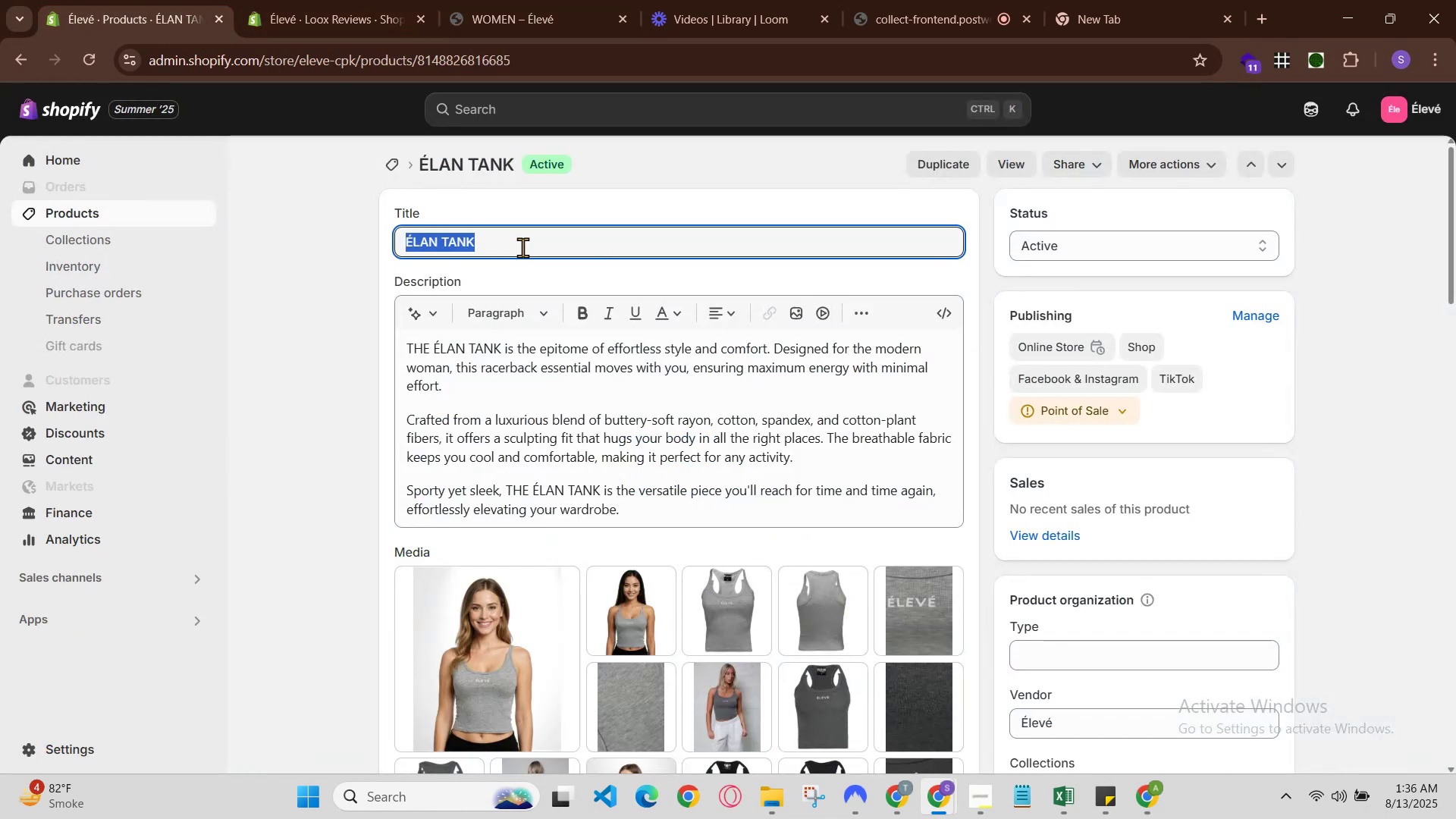 
key(Control+C)
 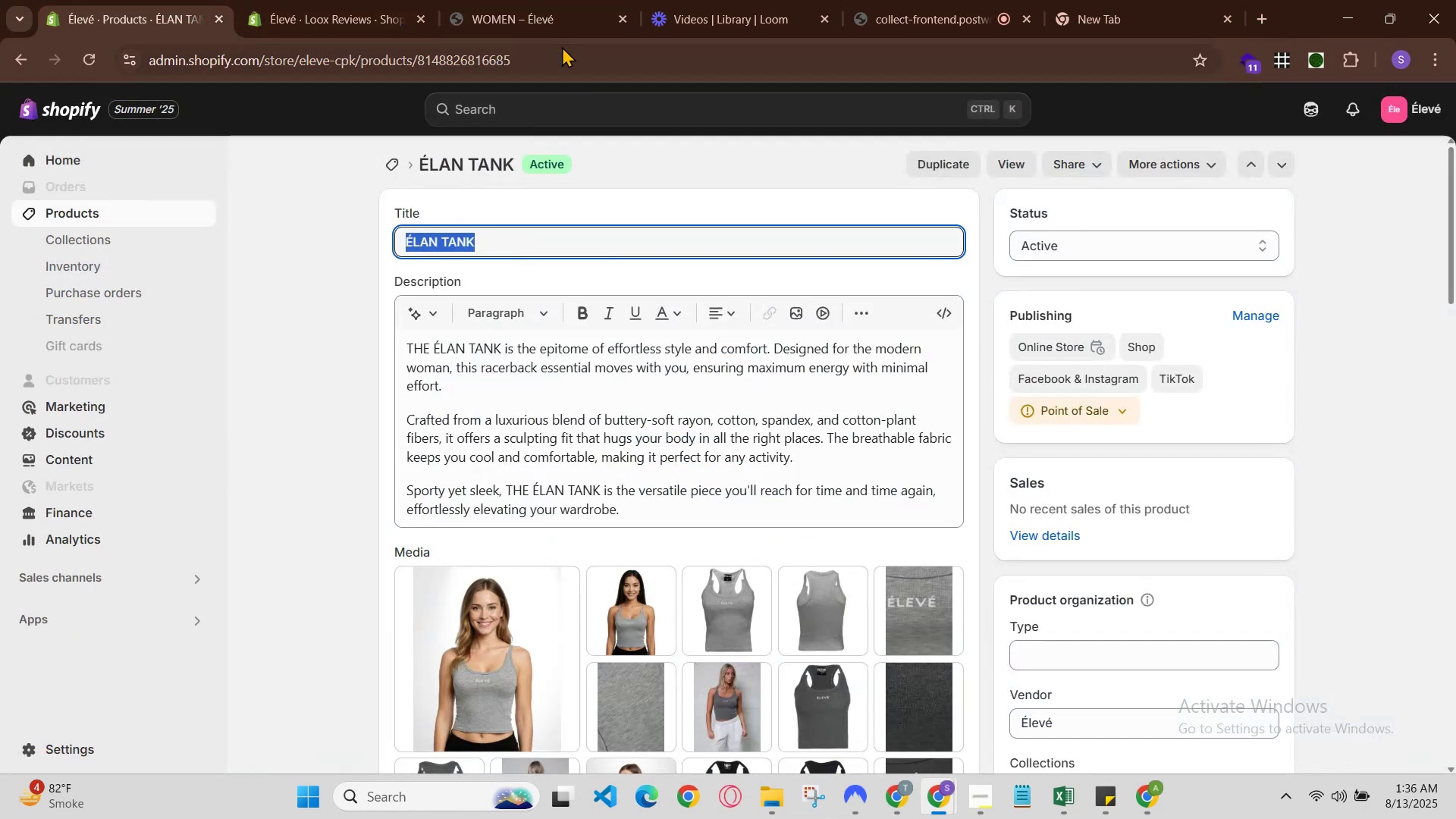 
left_click([571, 0])
 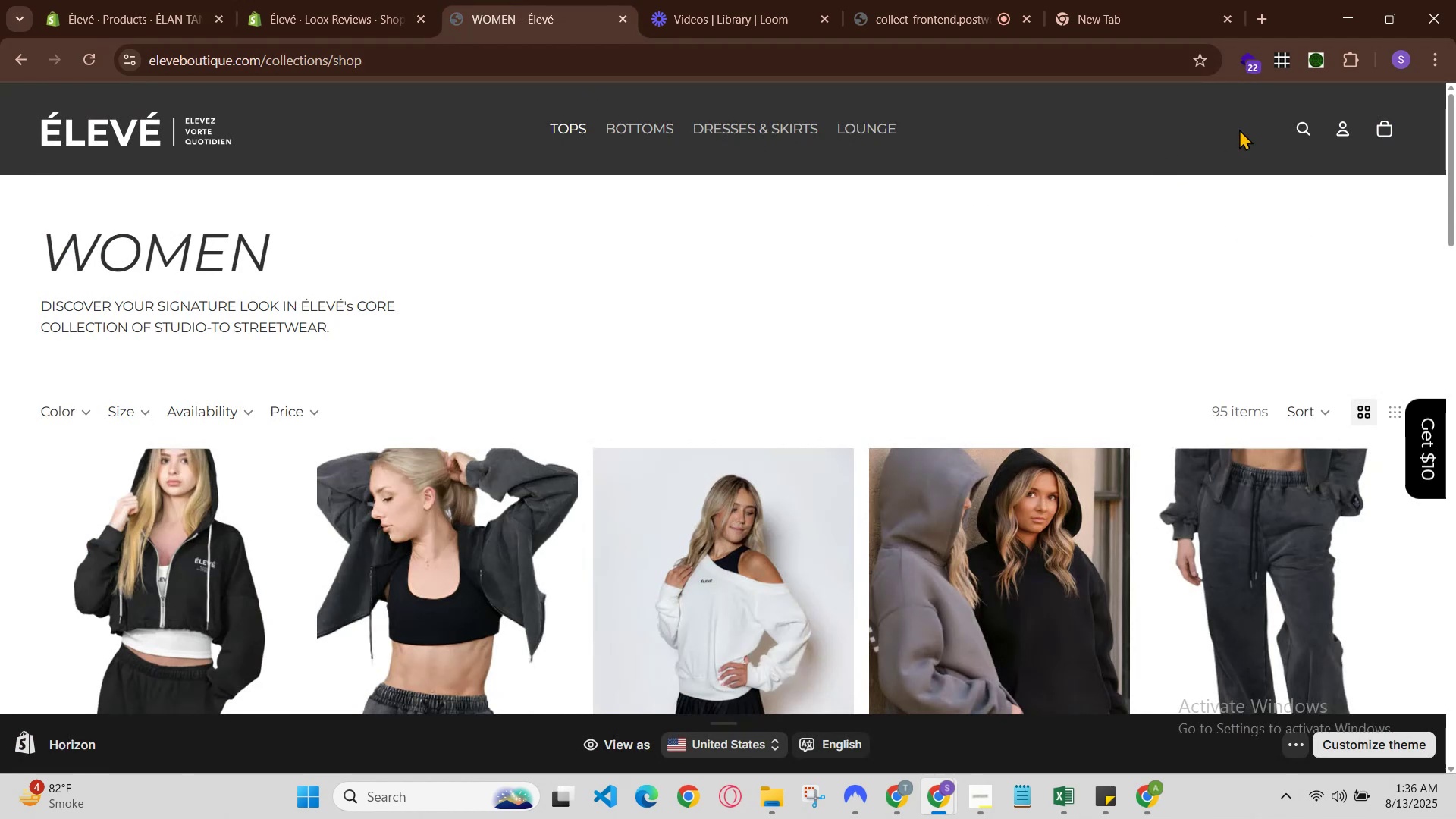 
left_click([1299, 118])
 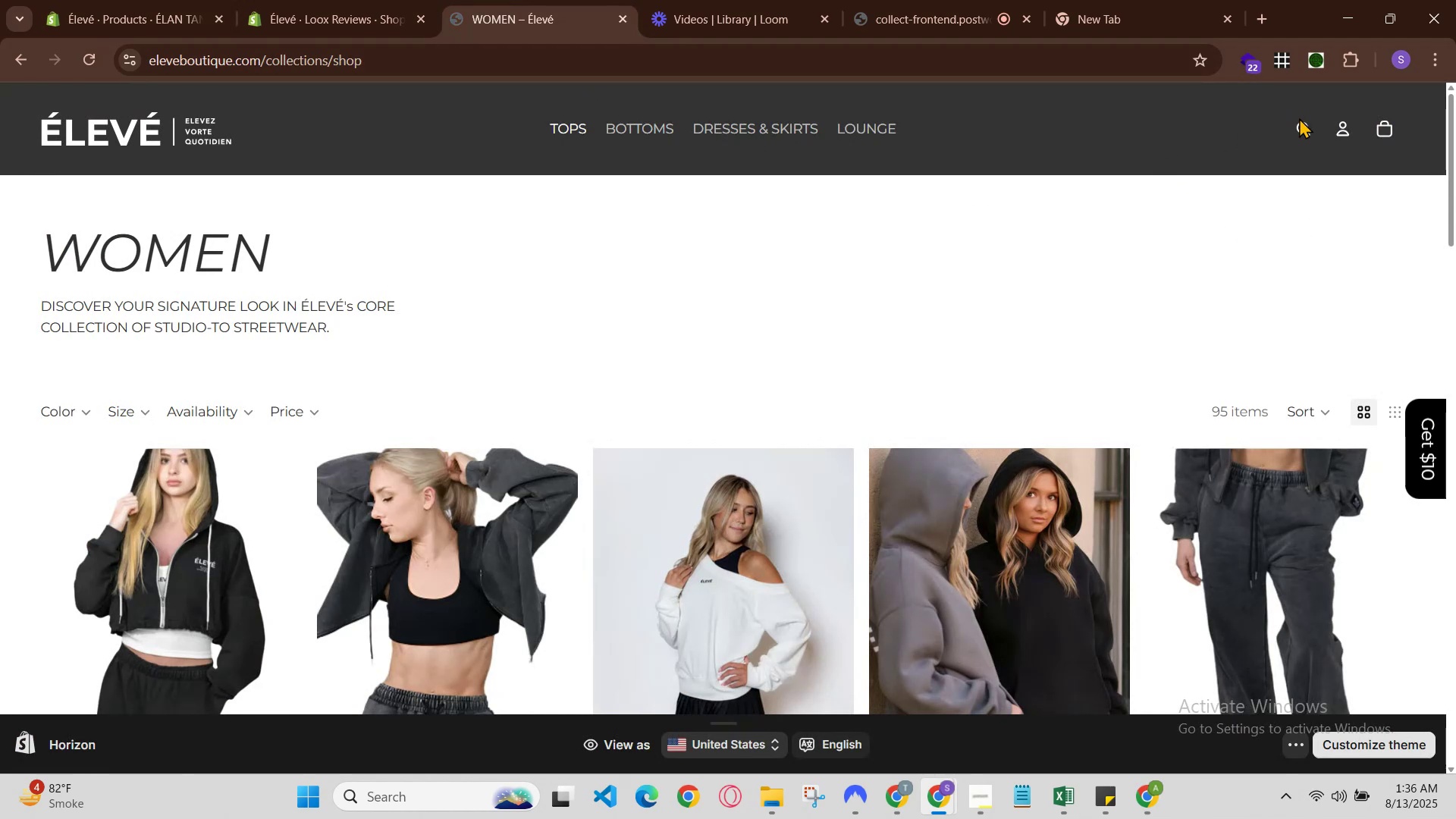 
key(Control+V)
 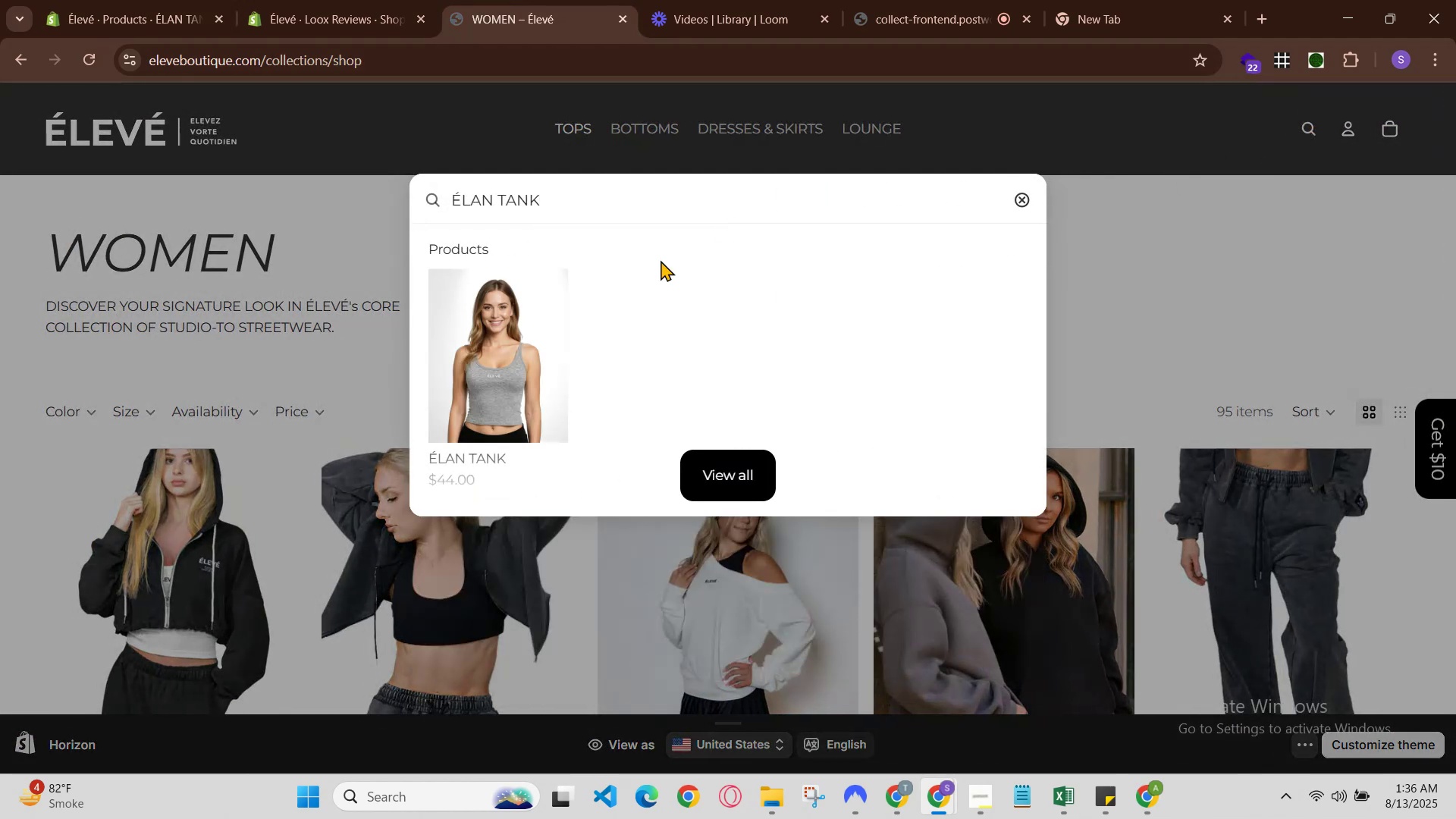 
left_click([486, 352])
 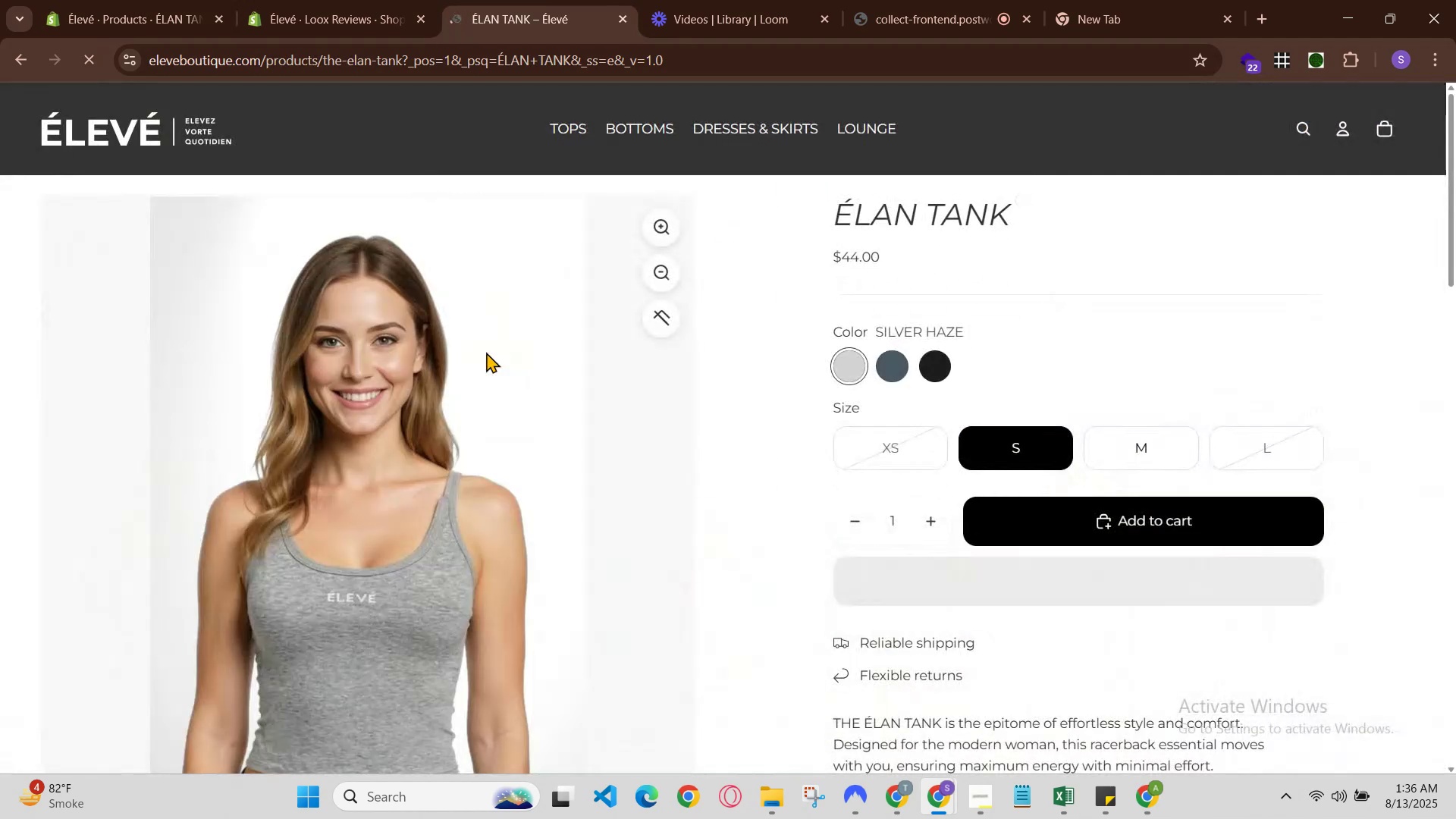 
scroll: coordinate [661, 508], scroll_direction: down, amount: 4.0
 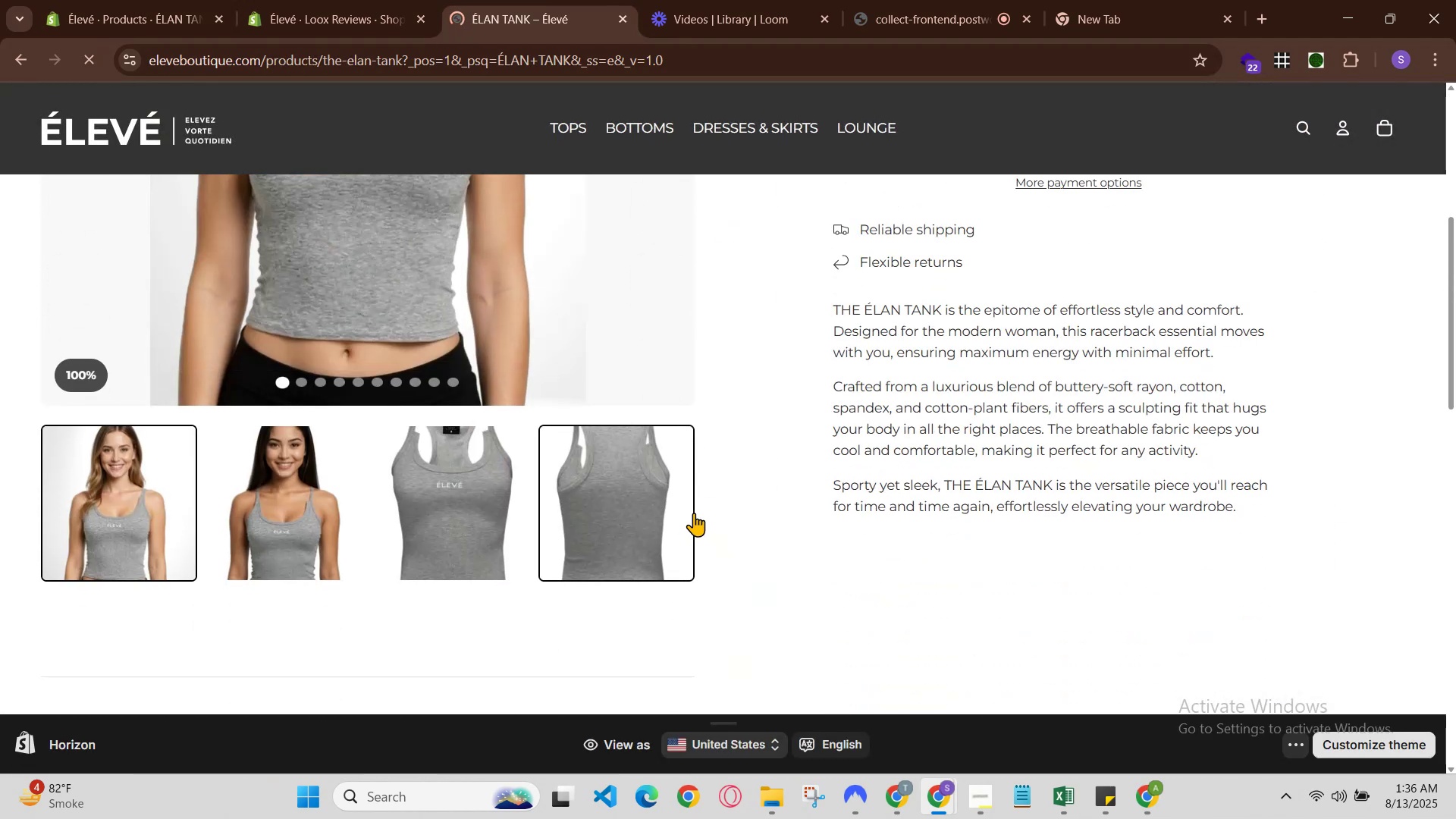 
scroll: coordinate [694, 513], scroll_direction: up, amount: 3.0
 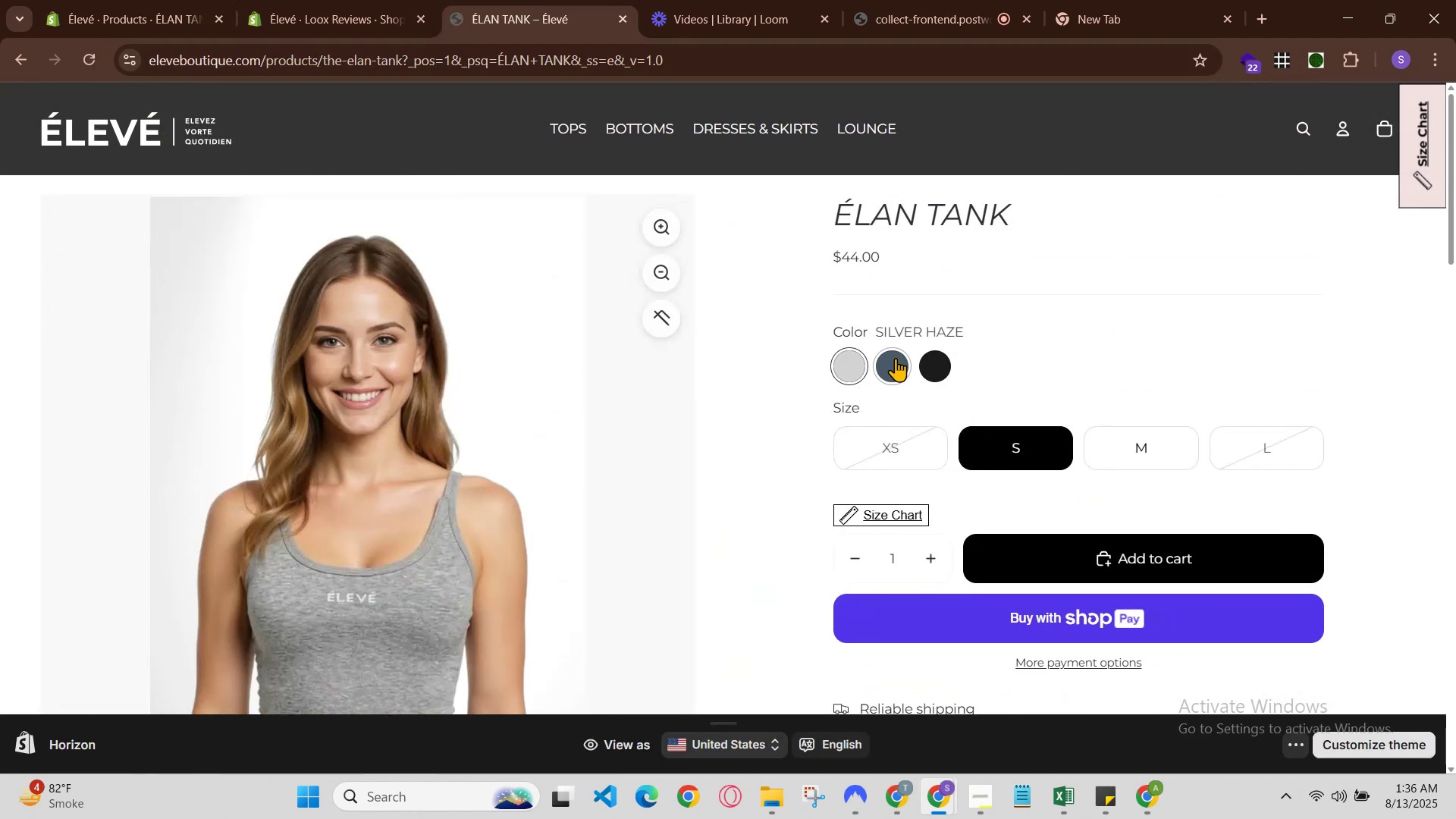 
left_click([907, 358])
 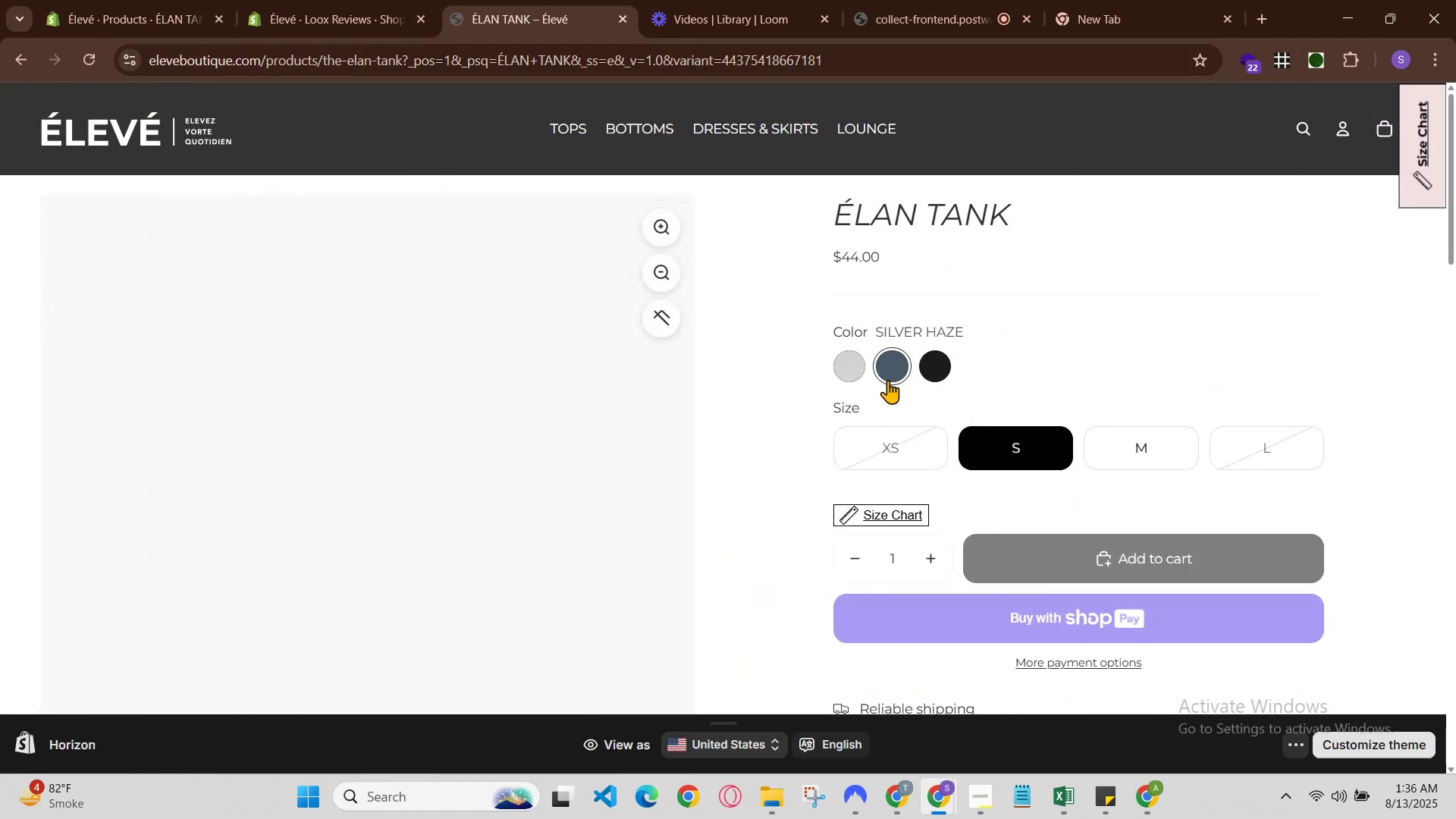 
scroll: coordinate [820, 507], scroll_direction: down, amount: 2.0
 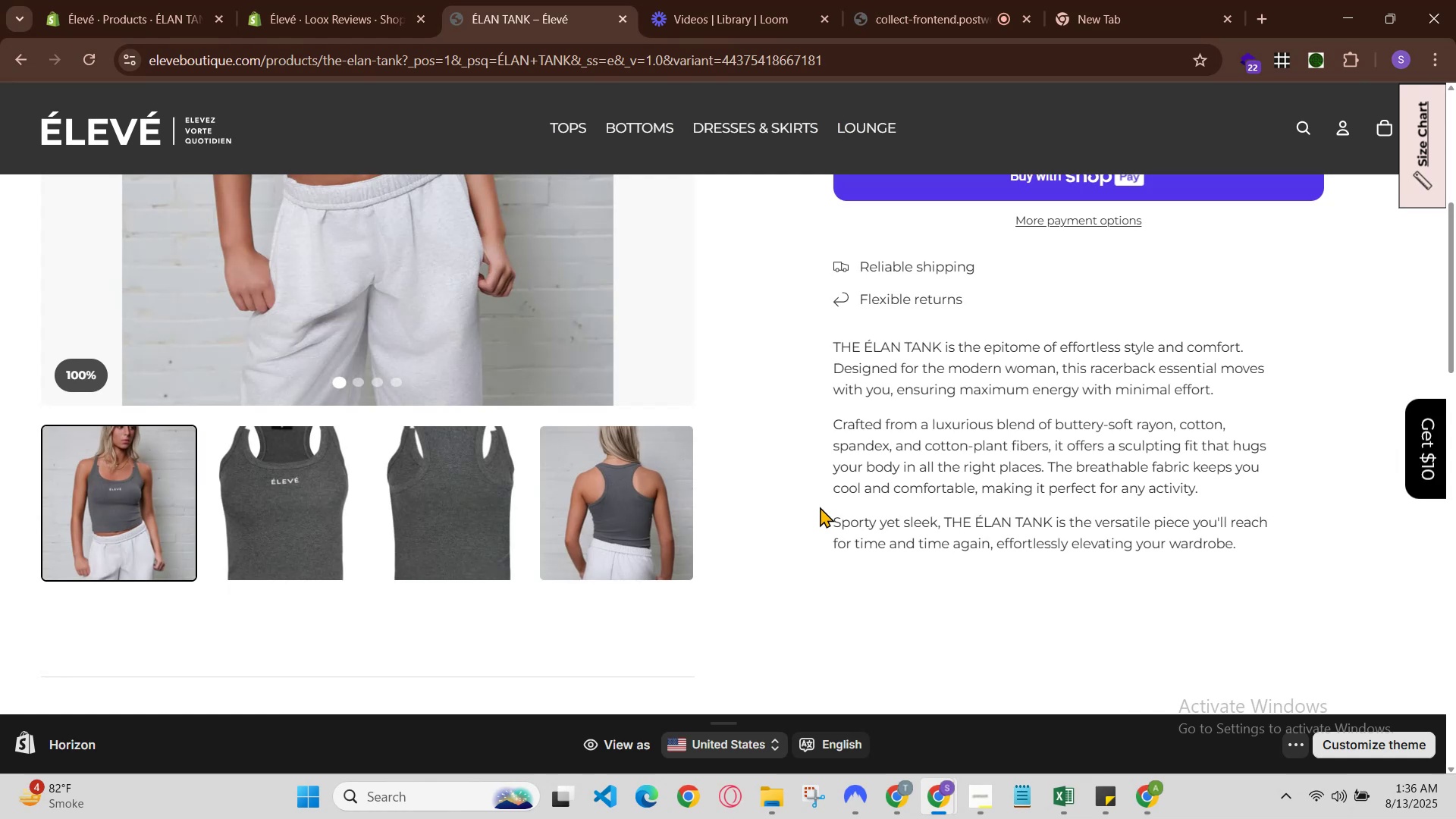 
scroll: coordinate [820, 507], scroll_direction: up, amount: 3.0
 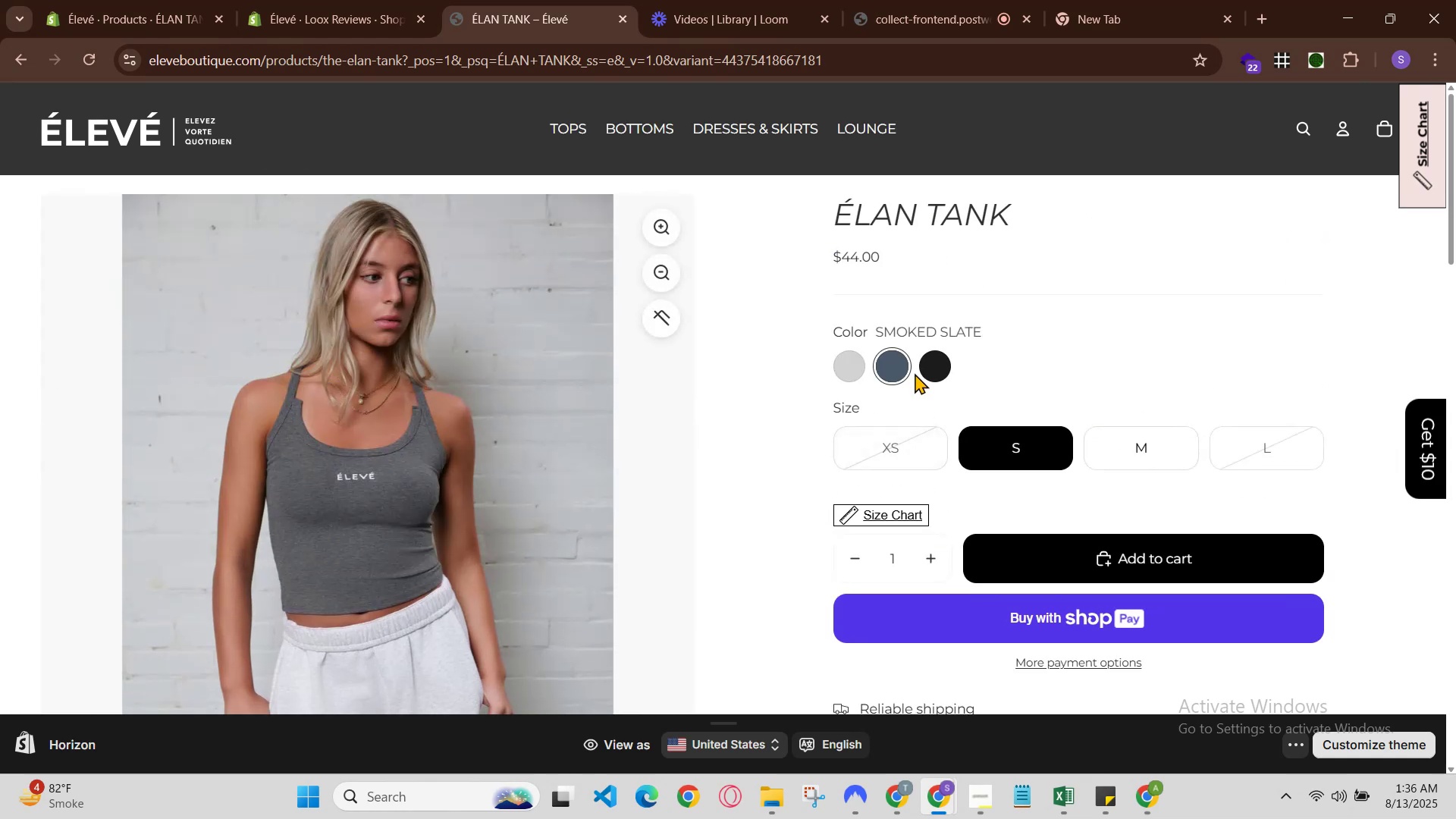 
left_click([921, 363])
 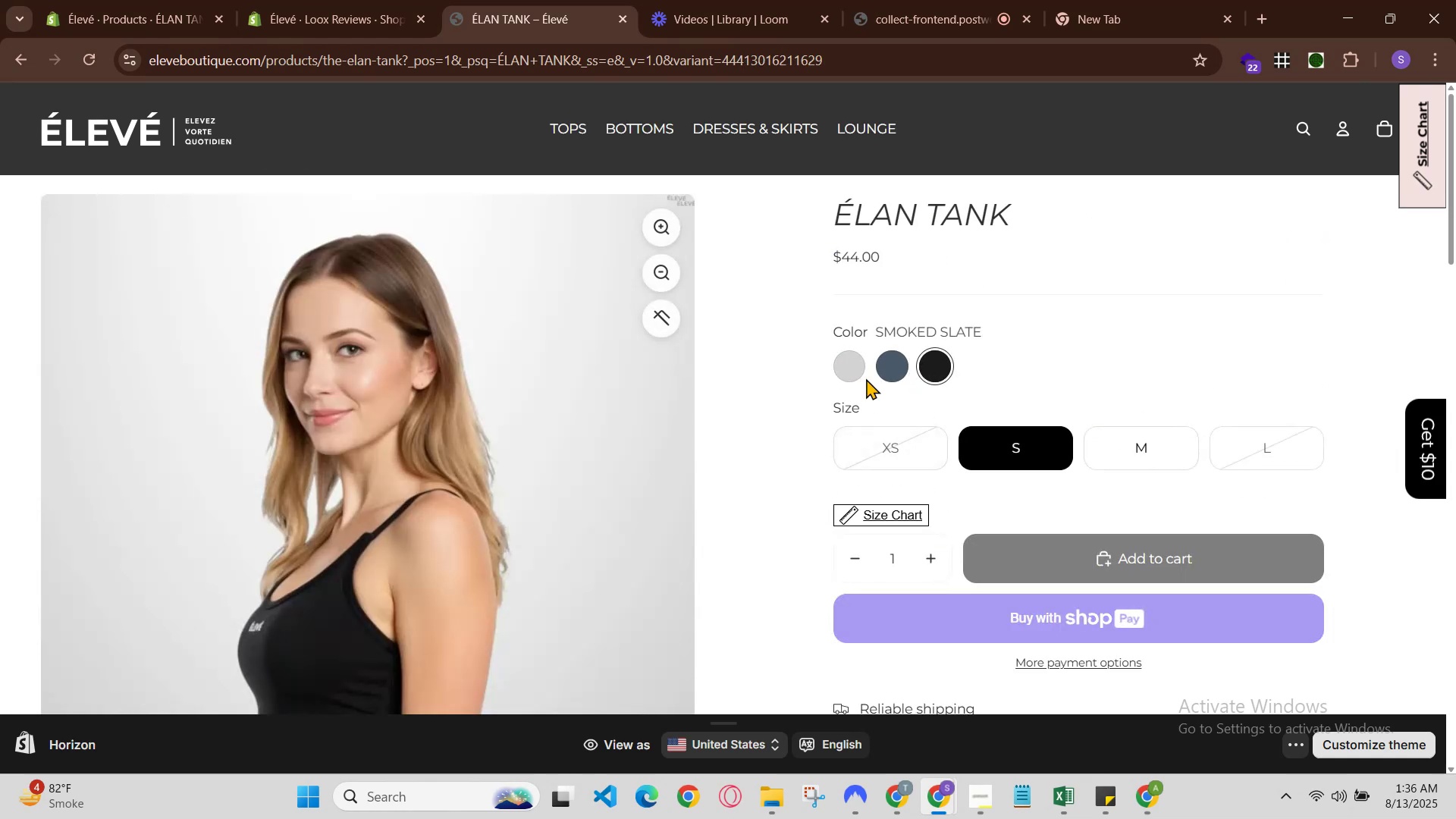 
left_click([867, 379])
 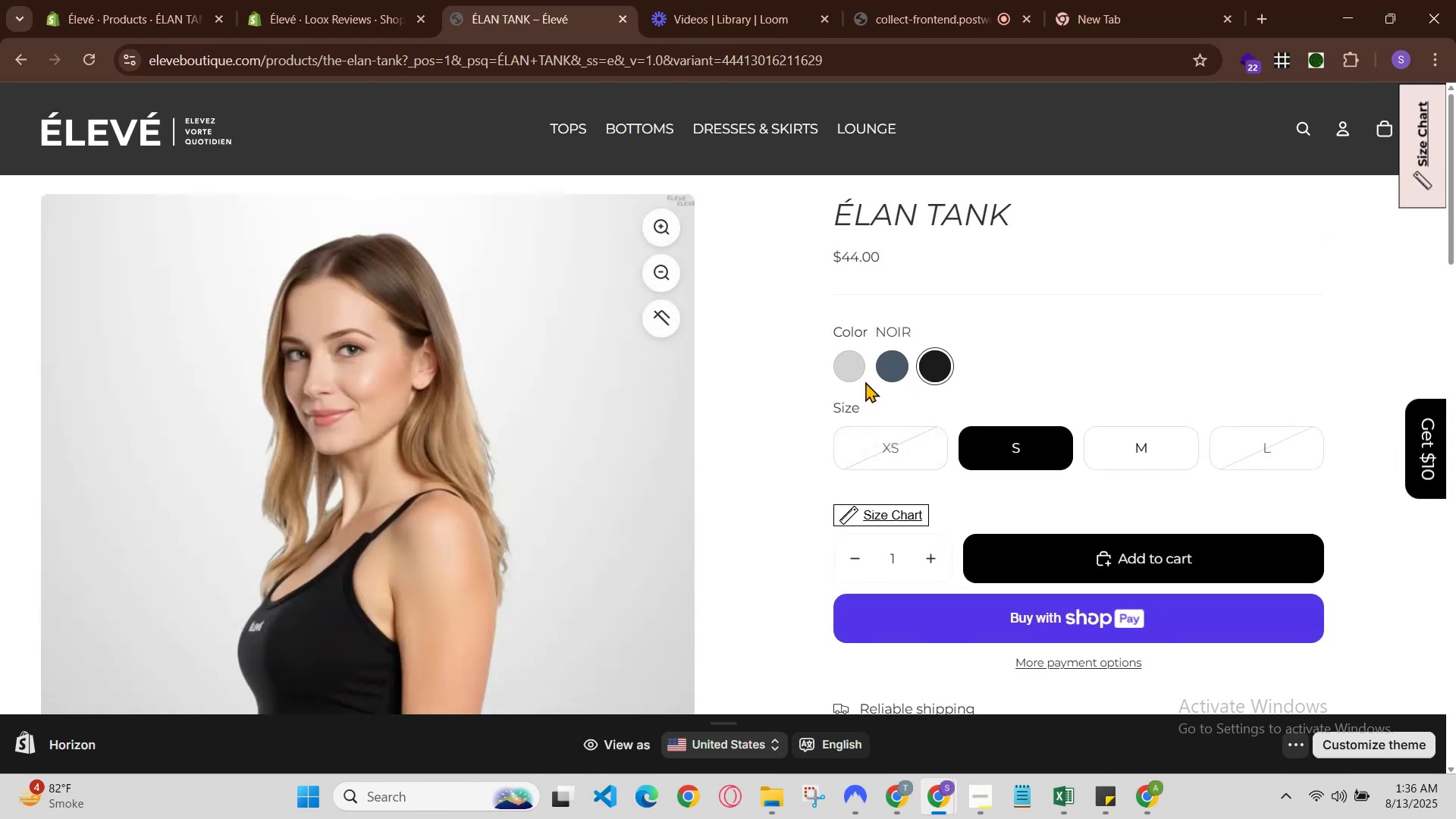 
scroll: coordinate [791, 519], scroll_direction: down, amount: 2.0
 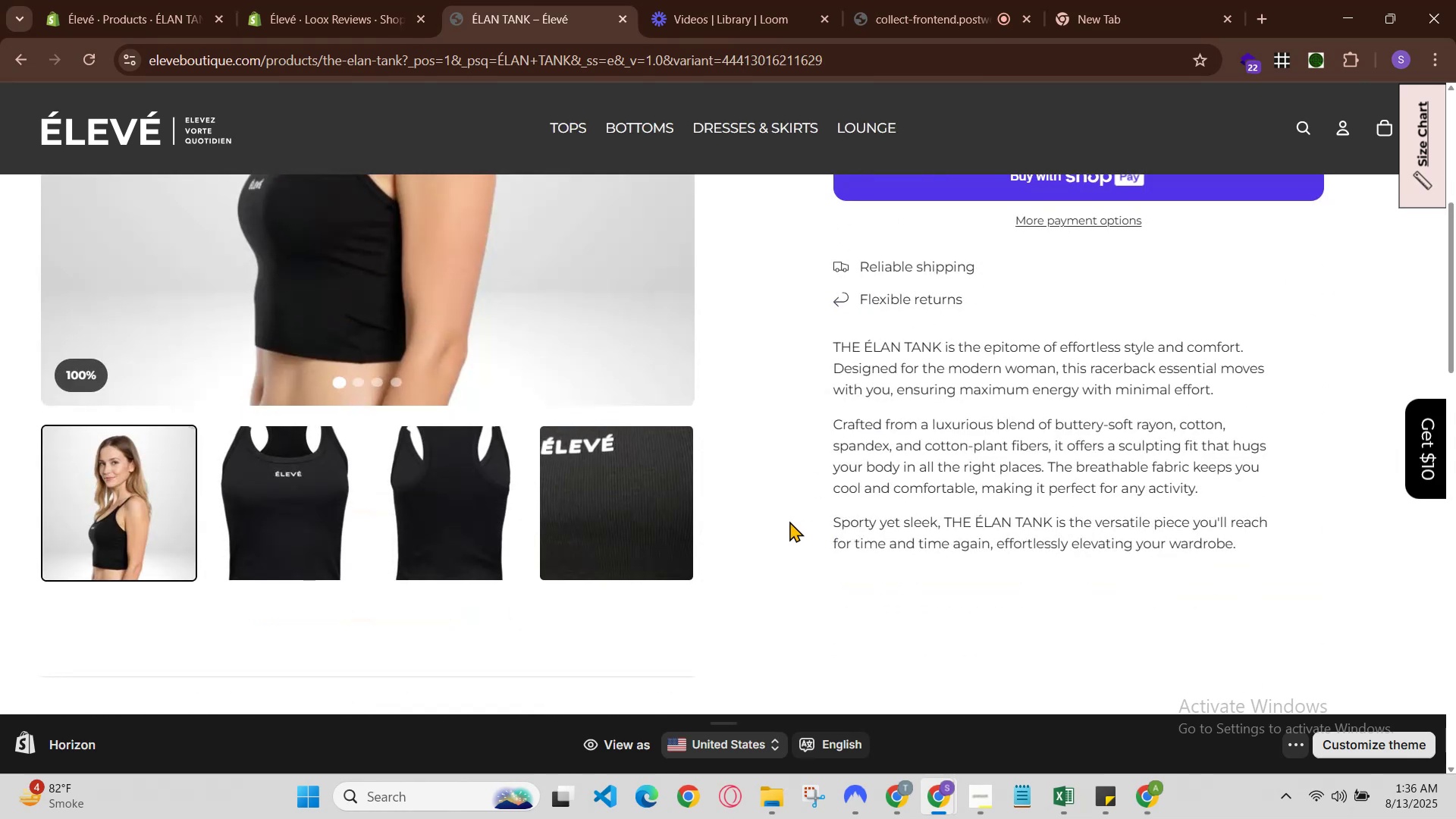 
scroll: coordinate [789, 521], scroll_direction: up, amount: 3.0
 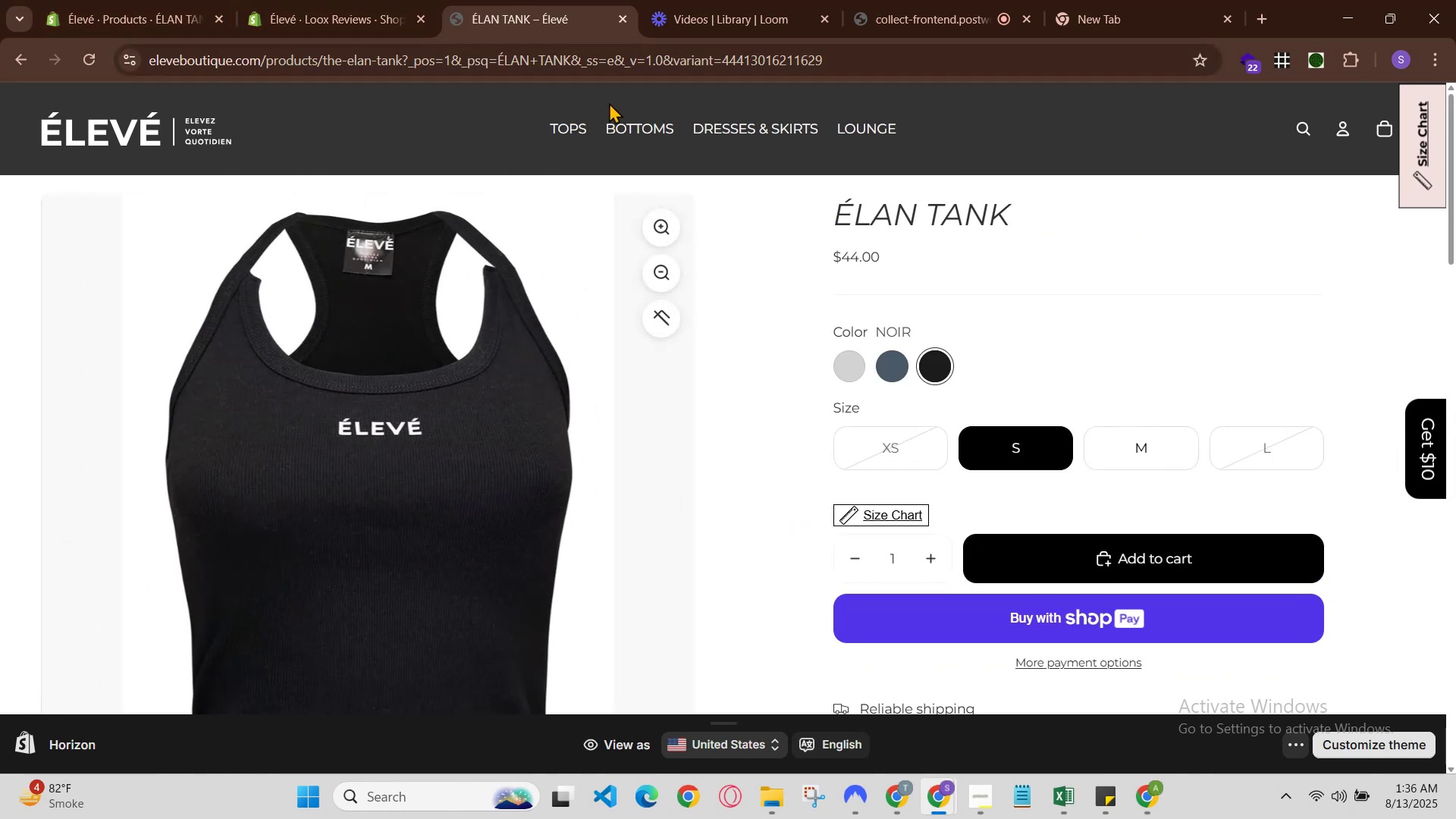 
left_click([1019, 67])
 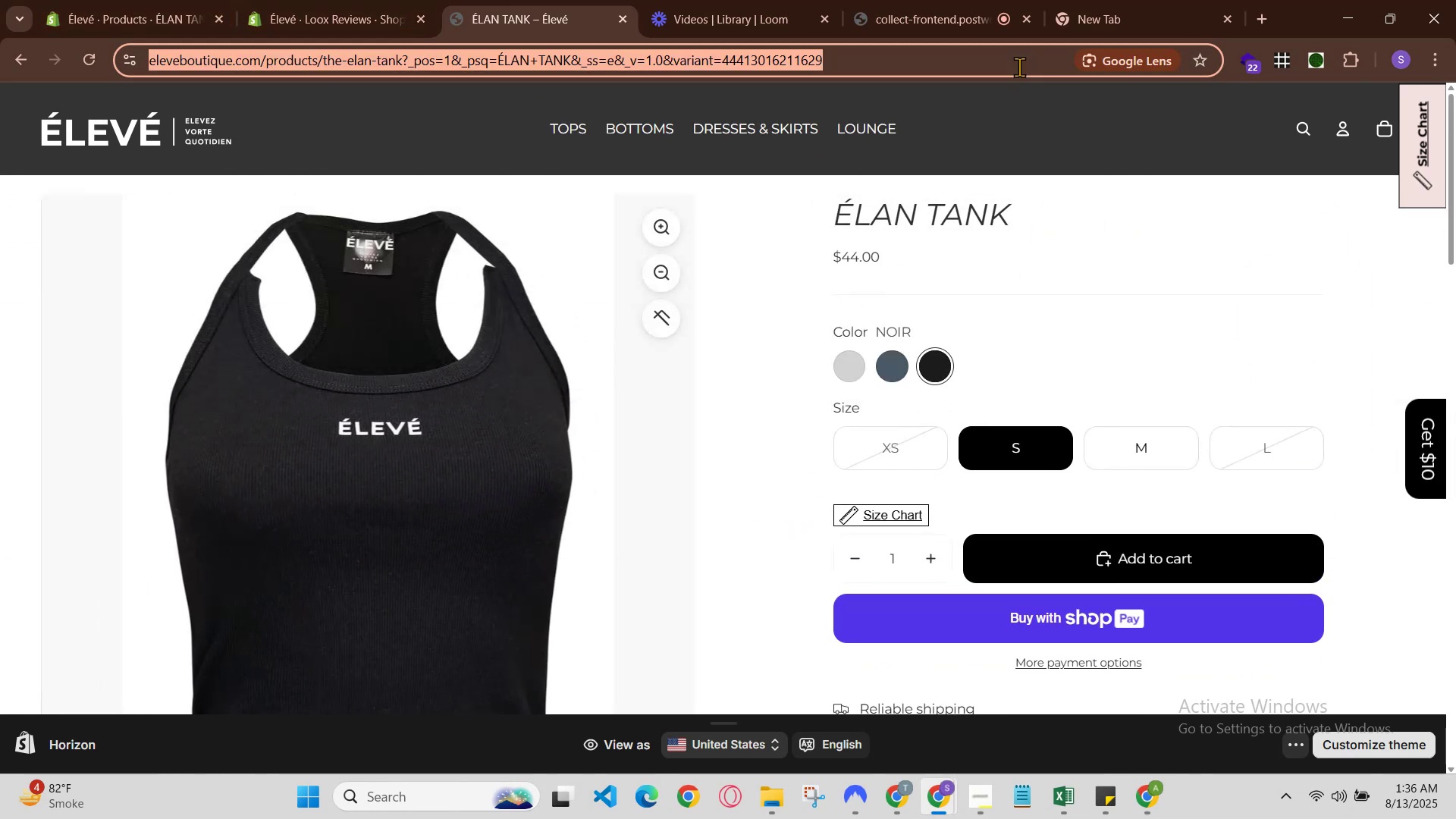 
hold_key(key=ControlLeft, duration=1.04)
 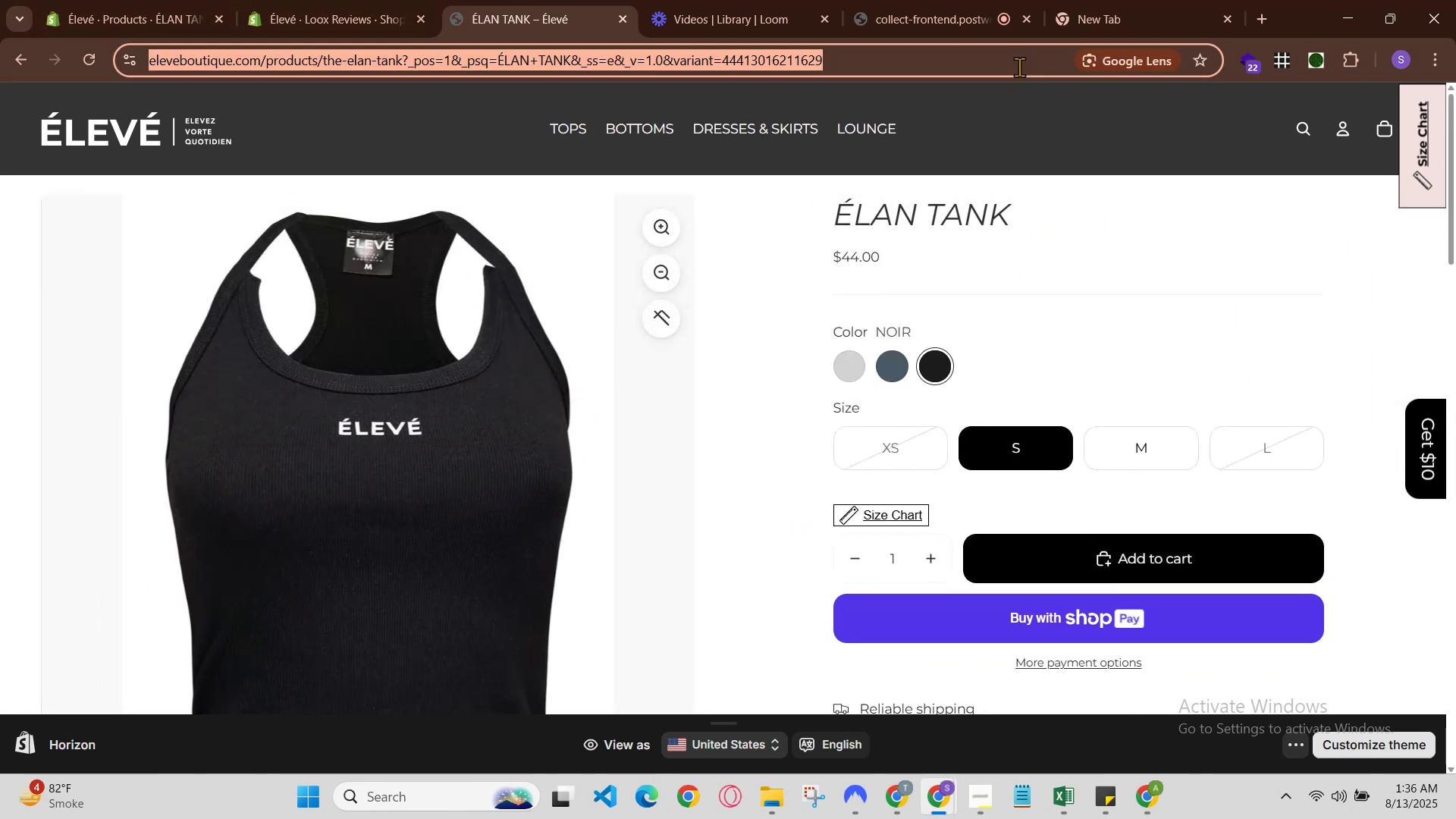 
hold_key(key=C, duration=0.37)
 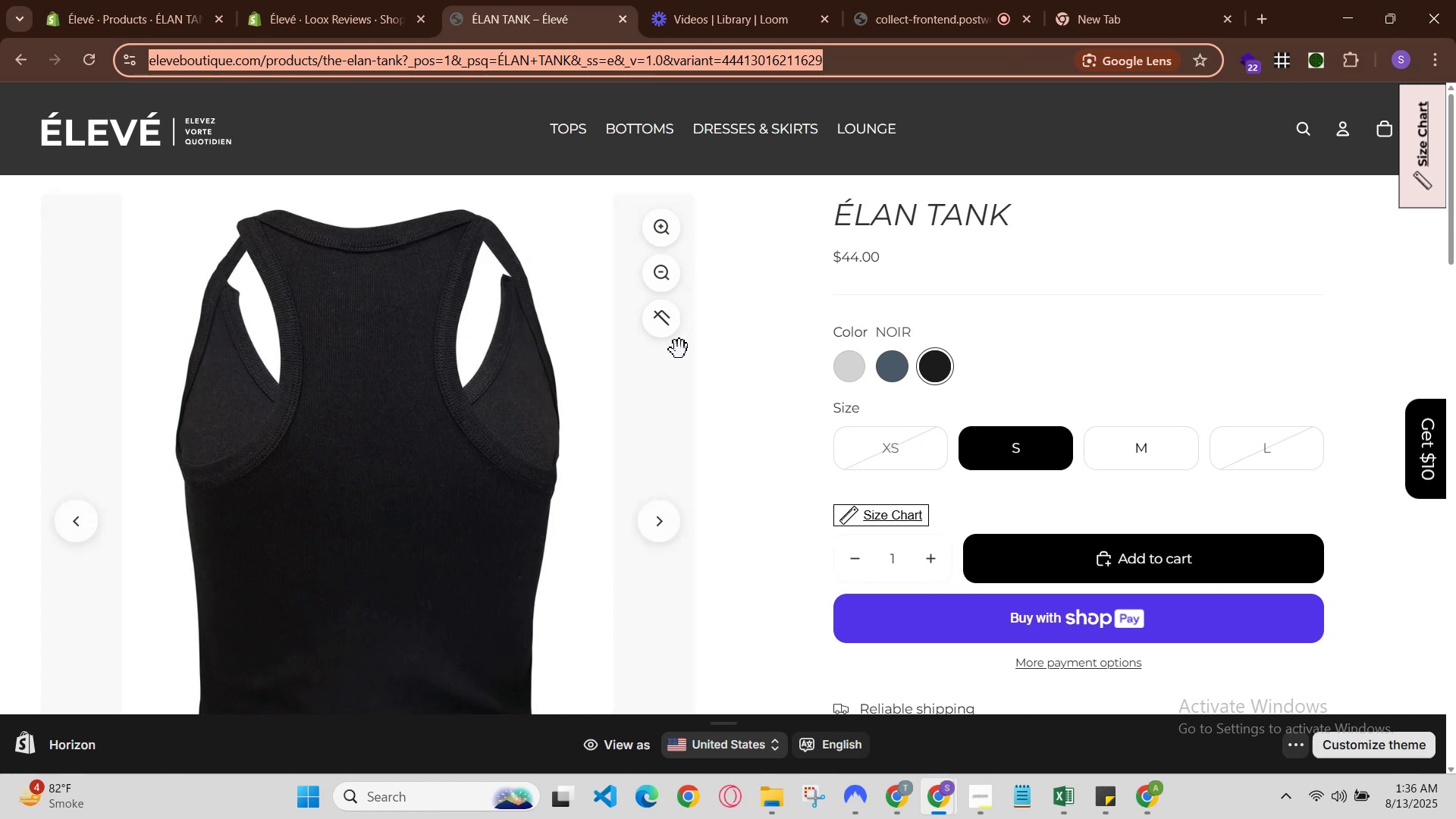 
wait(5.2)
 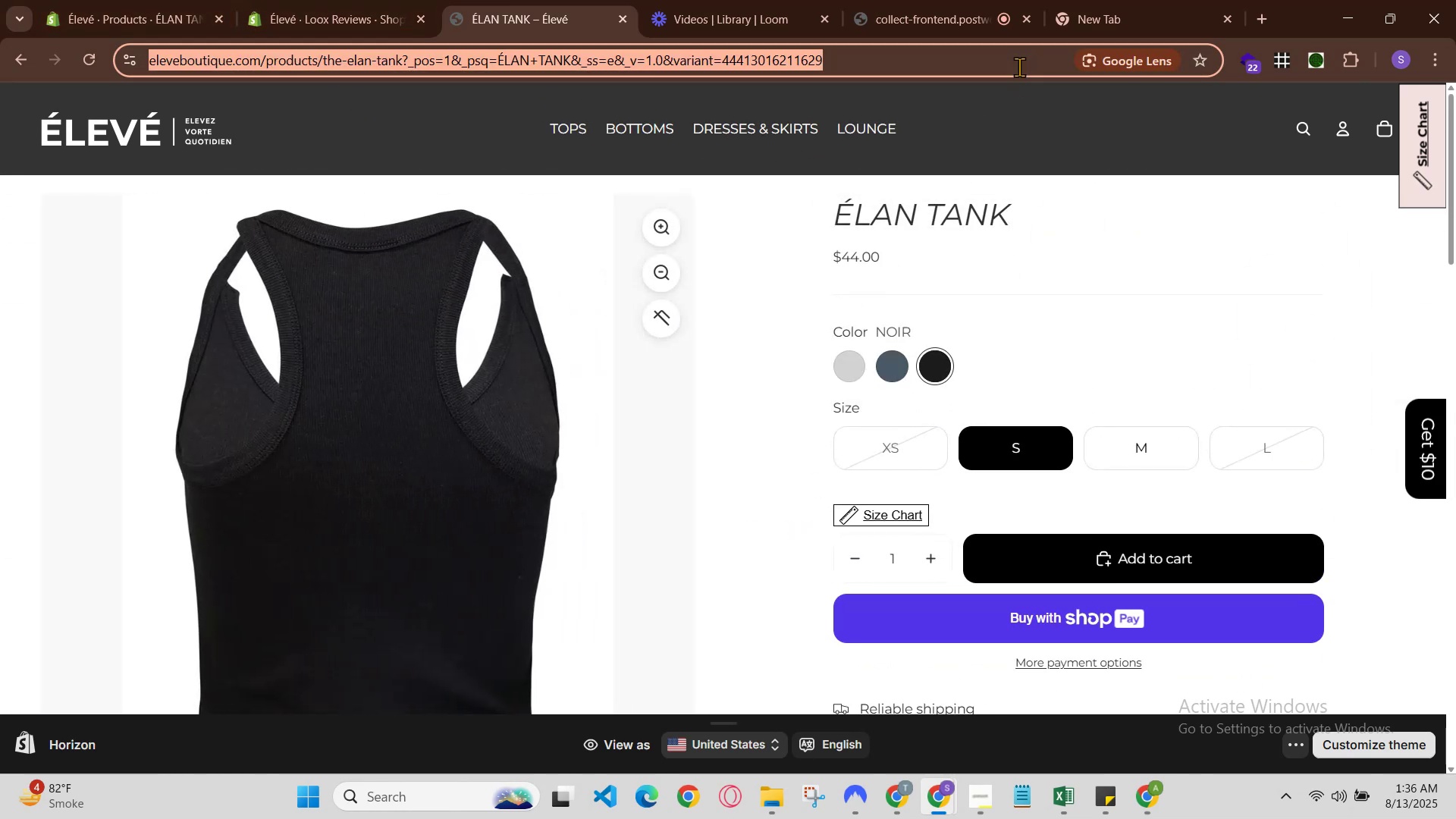 
scroll: coordinate [707, 331], scroll_direction: down, amount: 3.0
 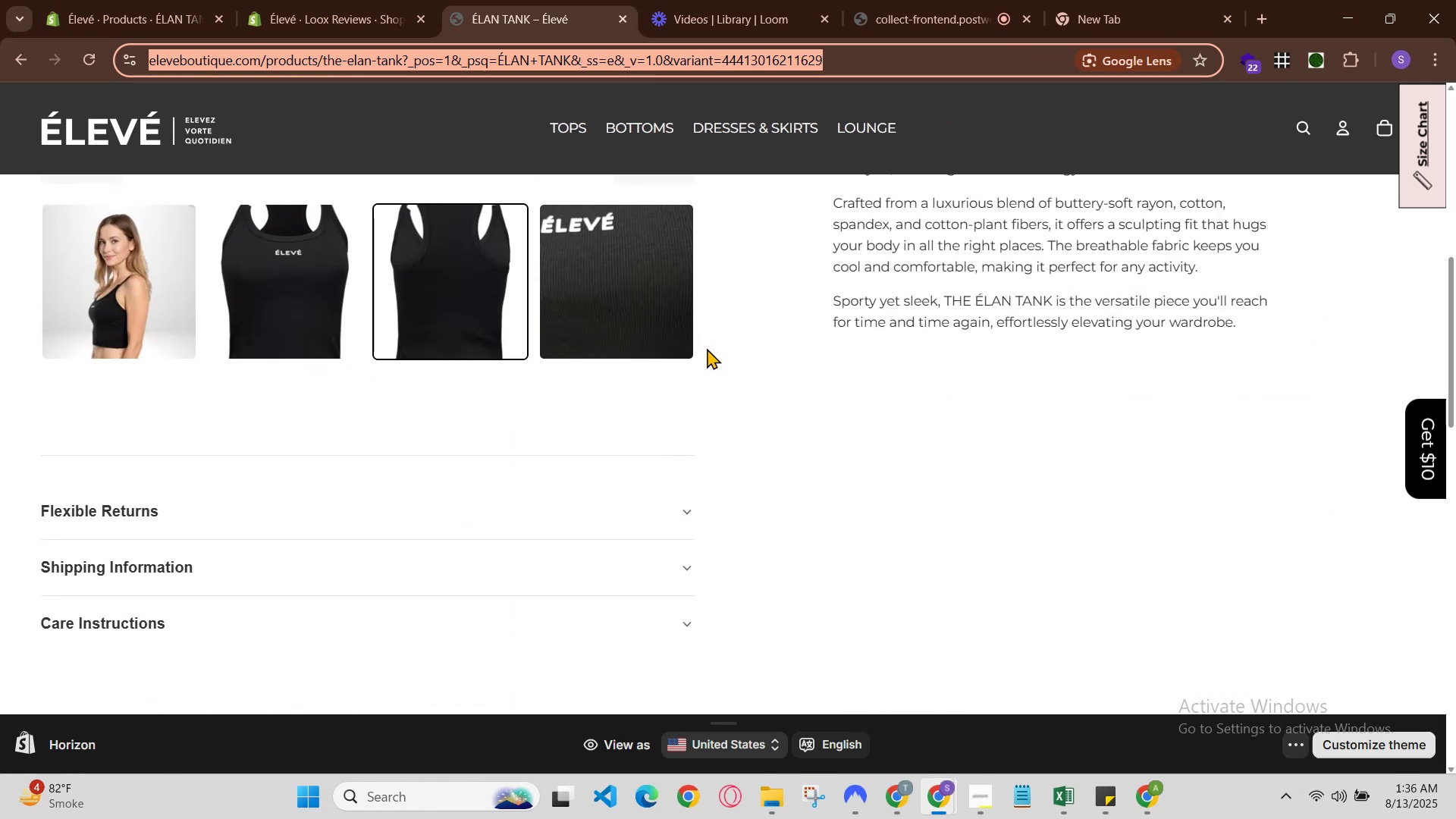 
scroll: coordinate [709, 350], scroll_direction: up, amount: 3.0
 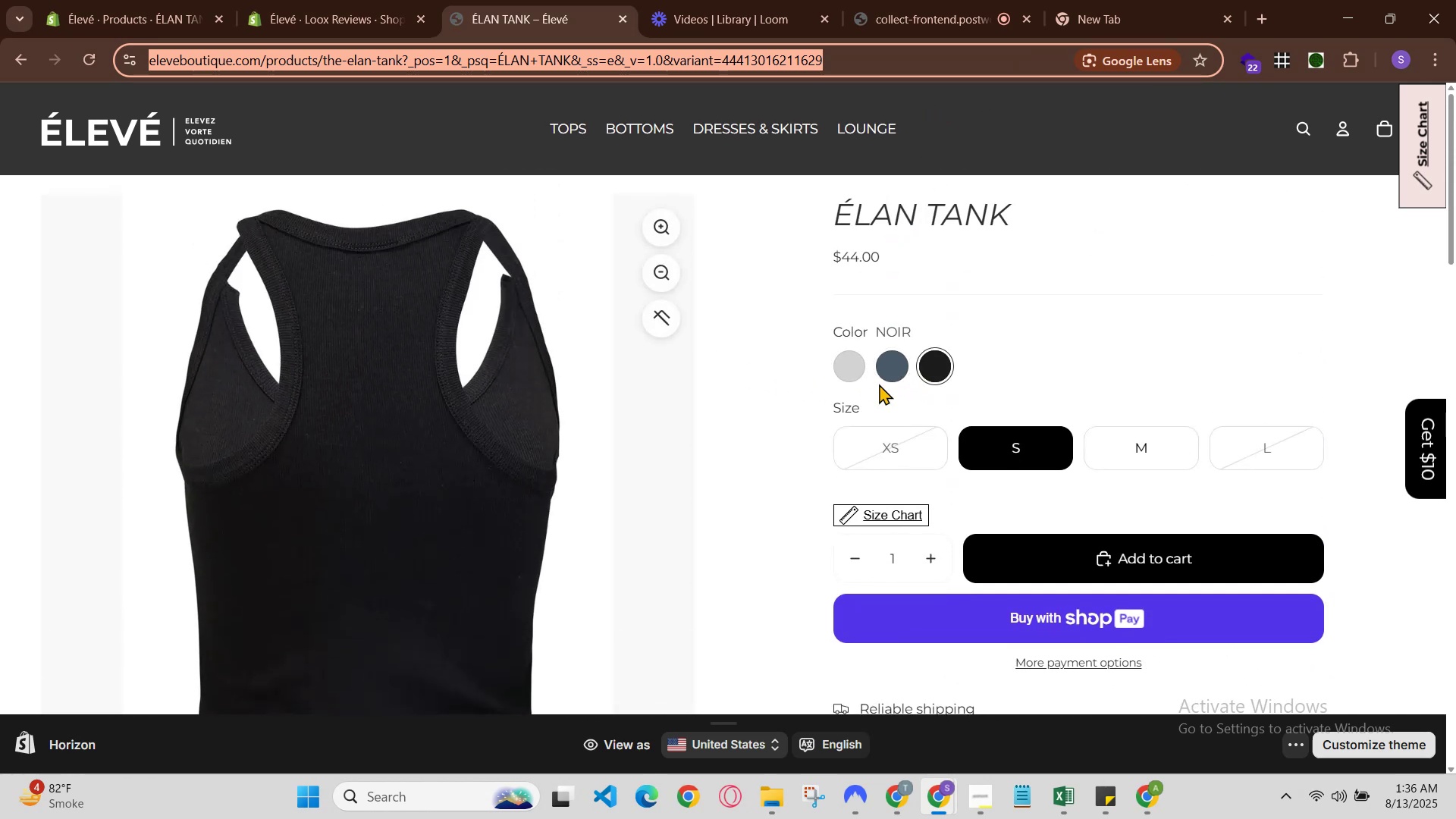 
left_click([905, 369])
 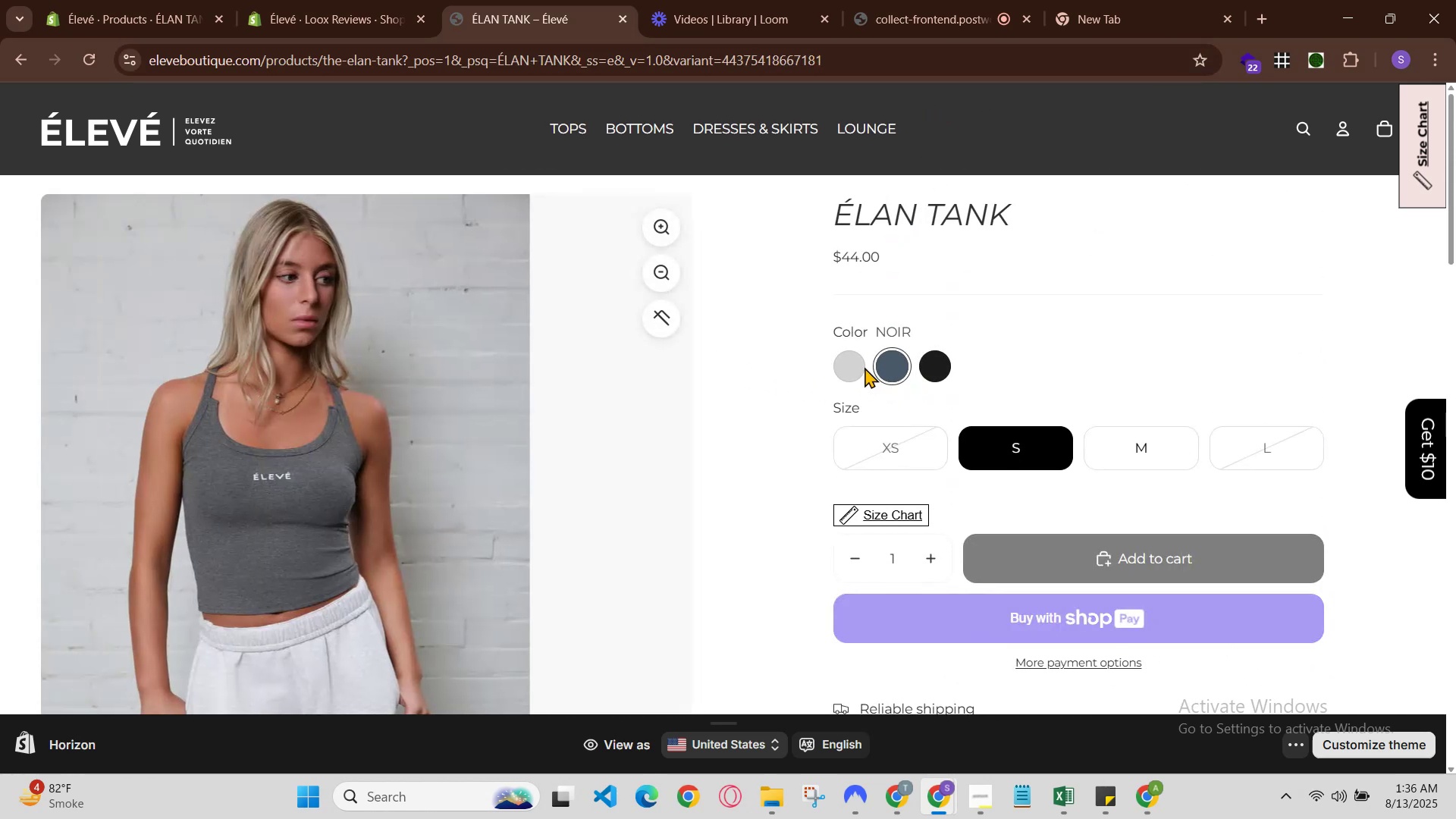 
left_click([856, 365])
 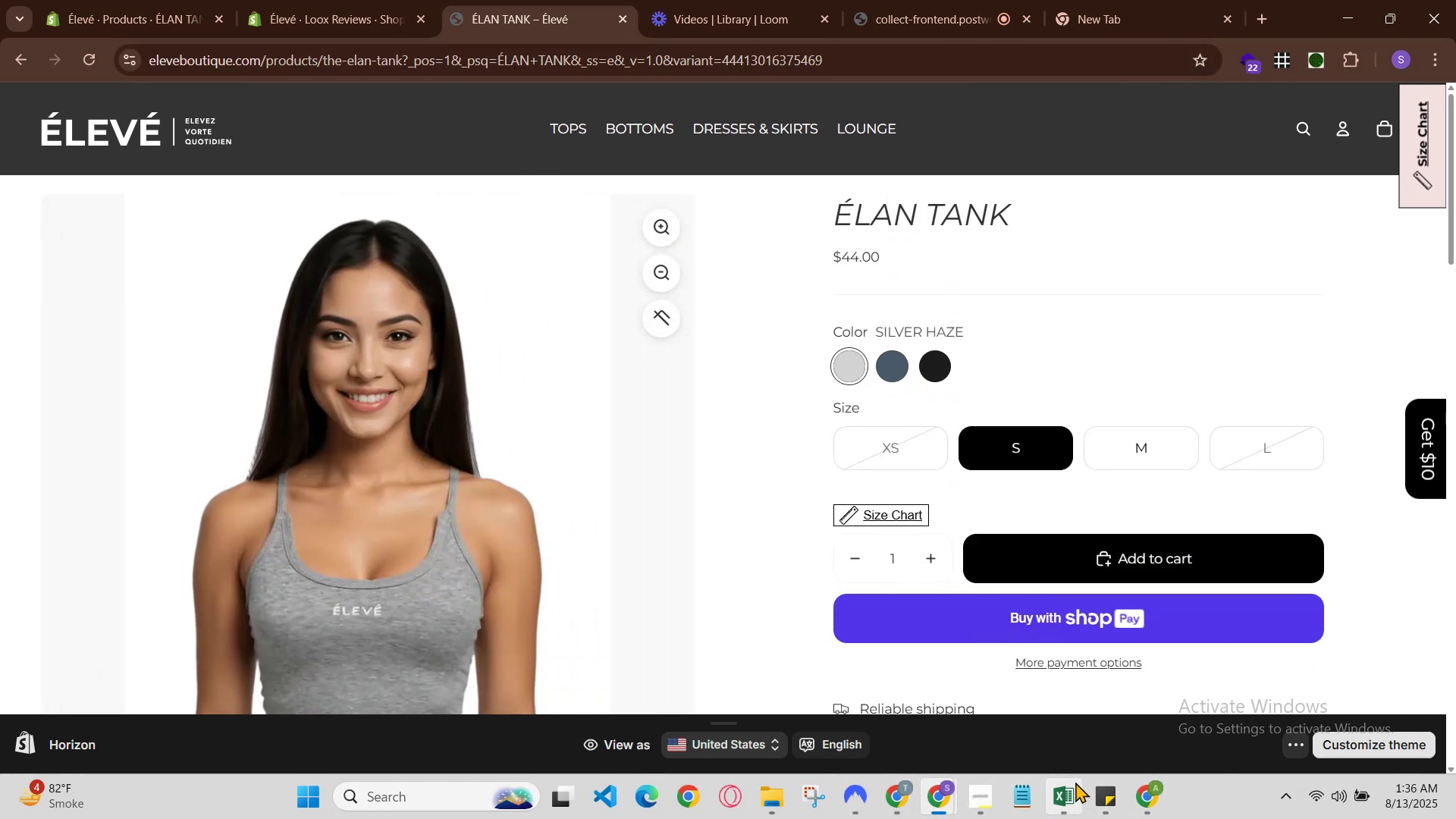 
left_click([997, 796])
 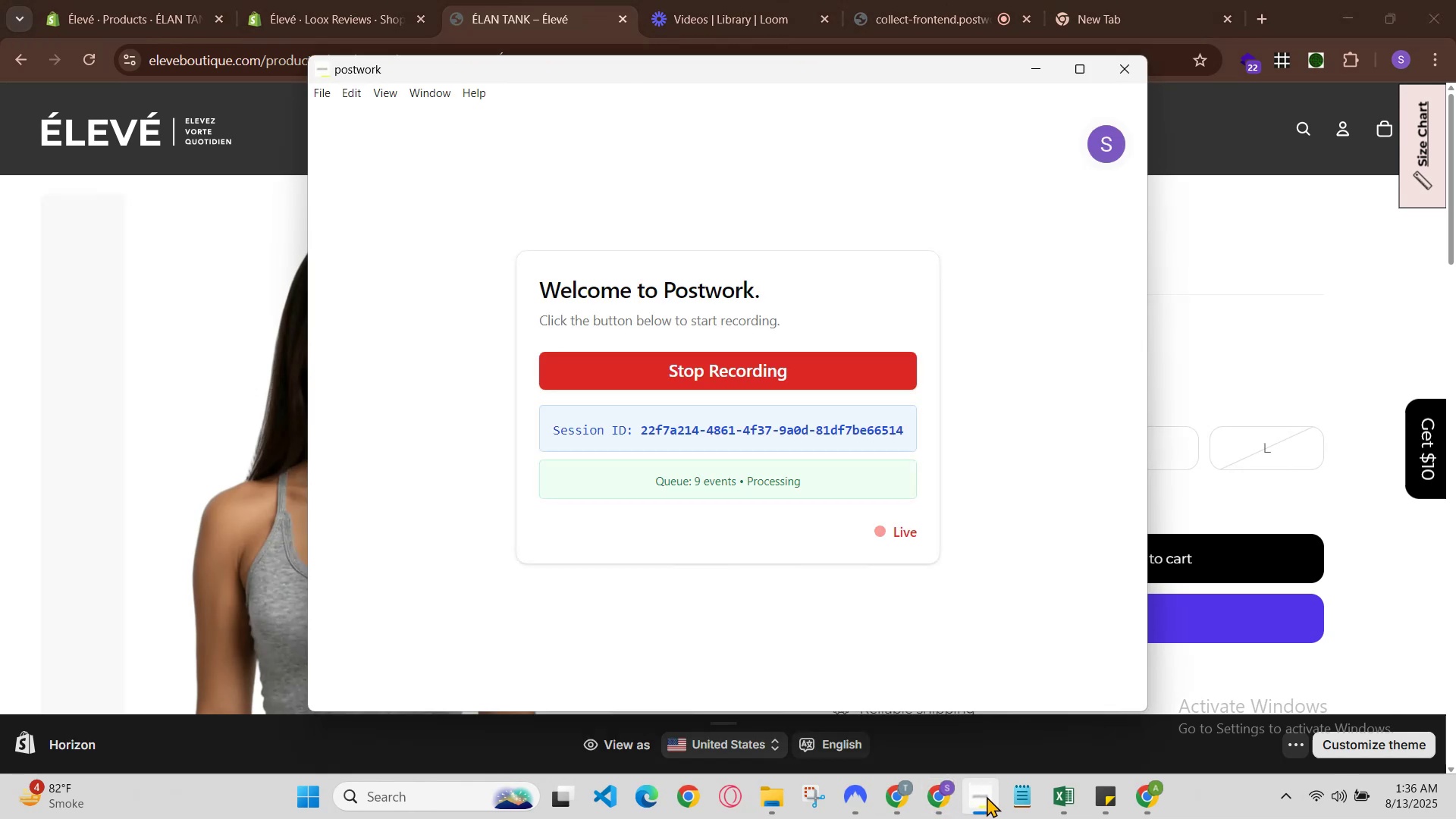 
left_click([987, 796])
 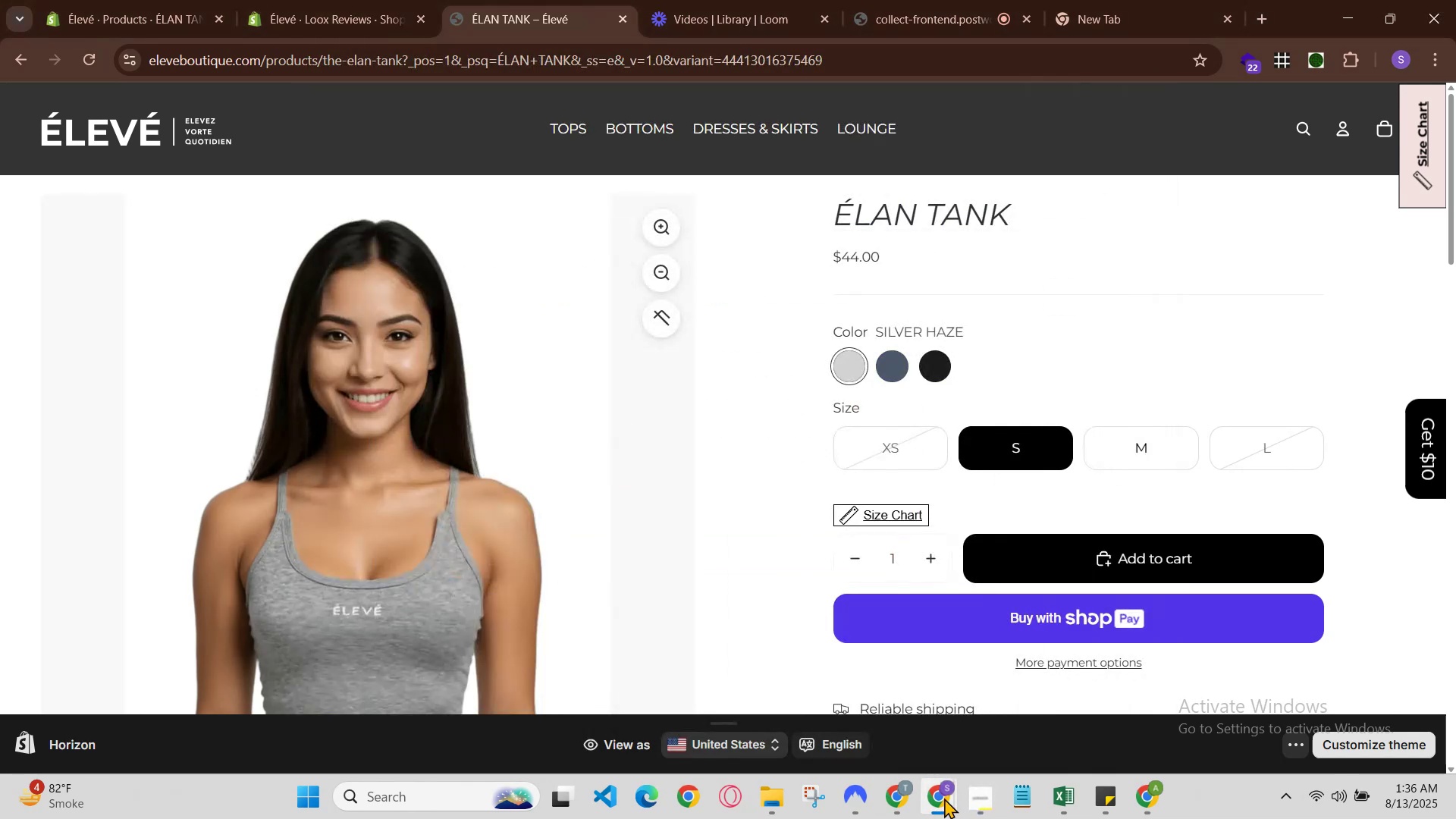 
left_click([941, 796])
 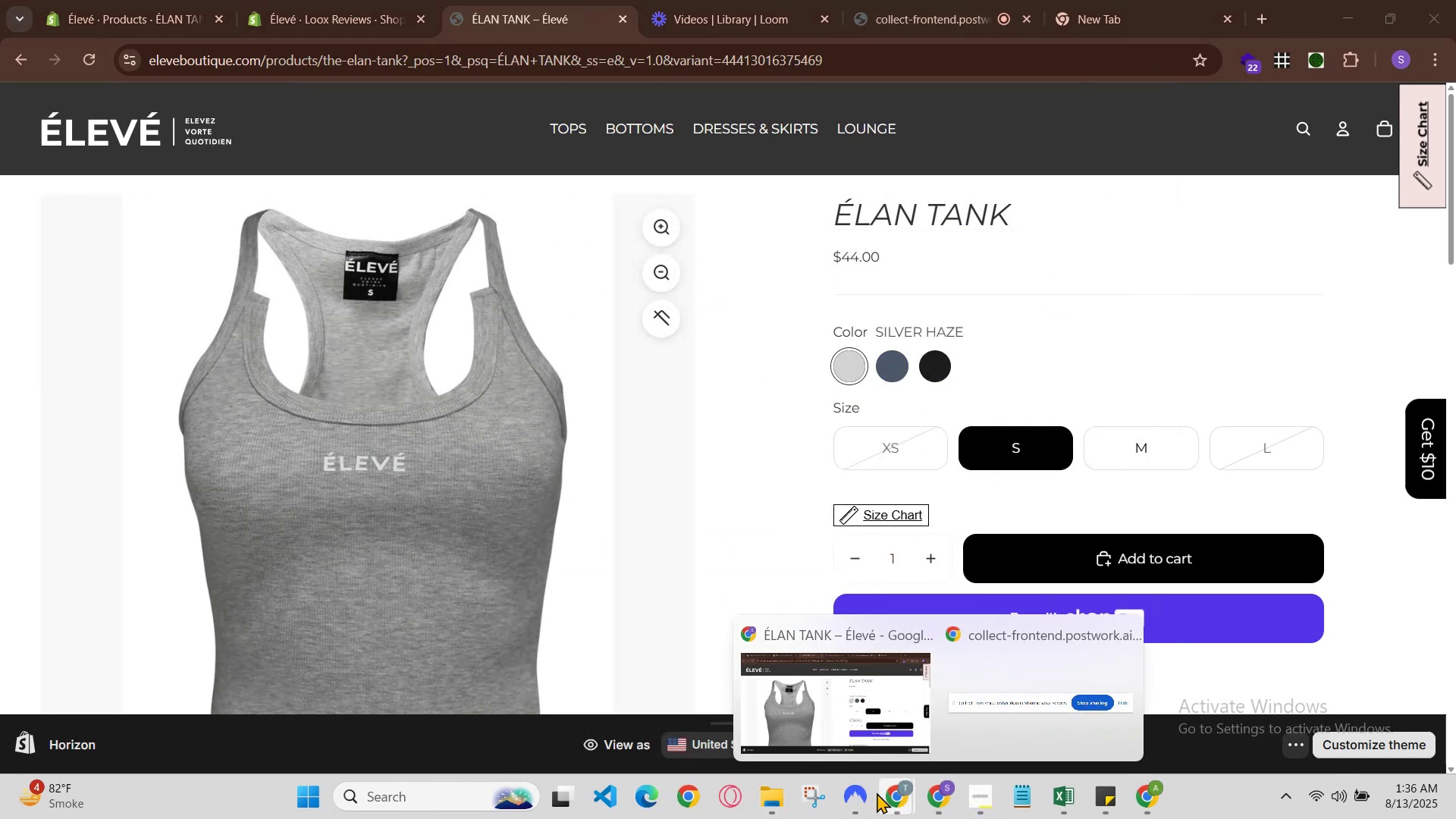 
left_click([805, 720])
 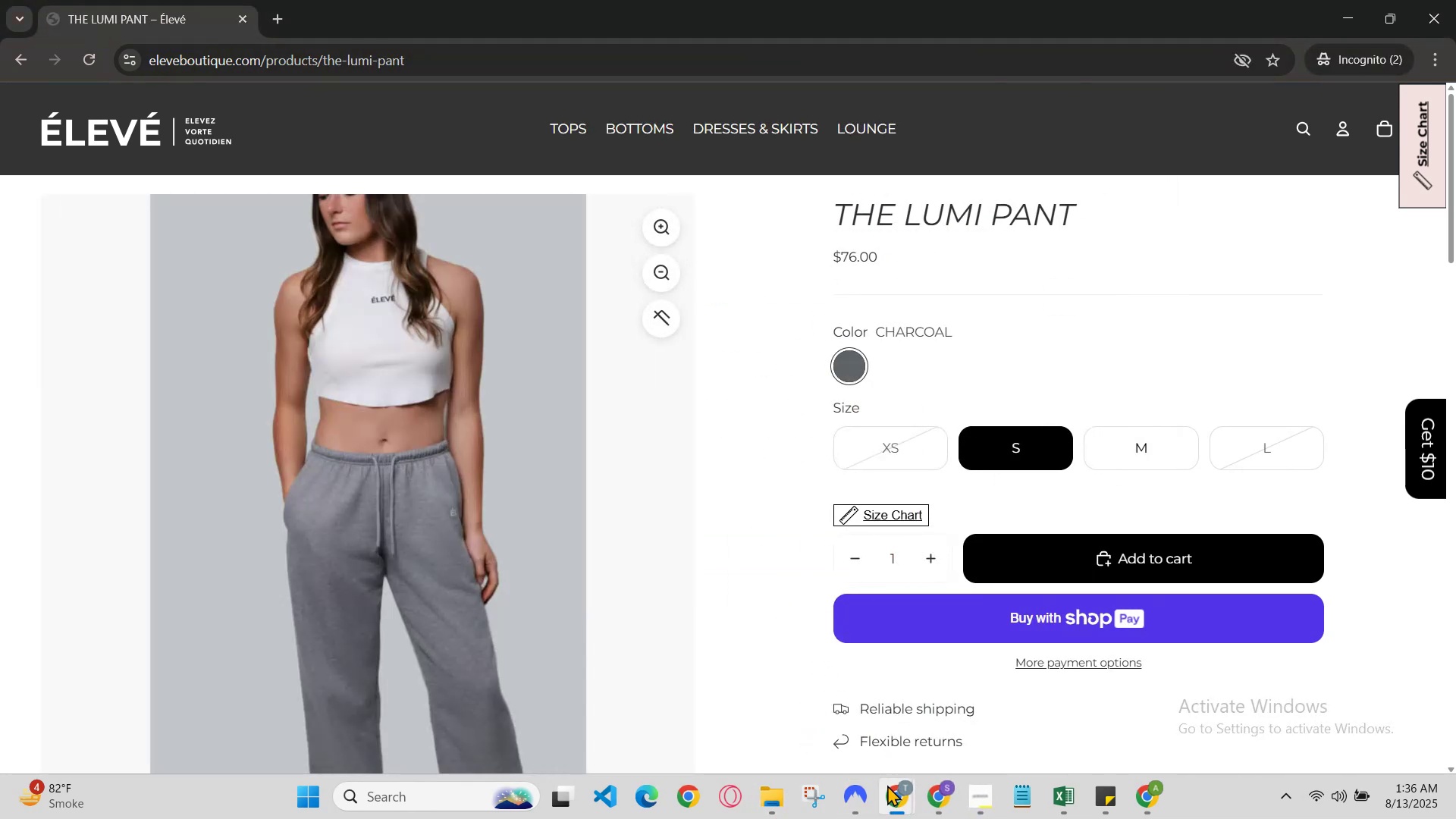 
left_click([887, 811])
 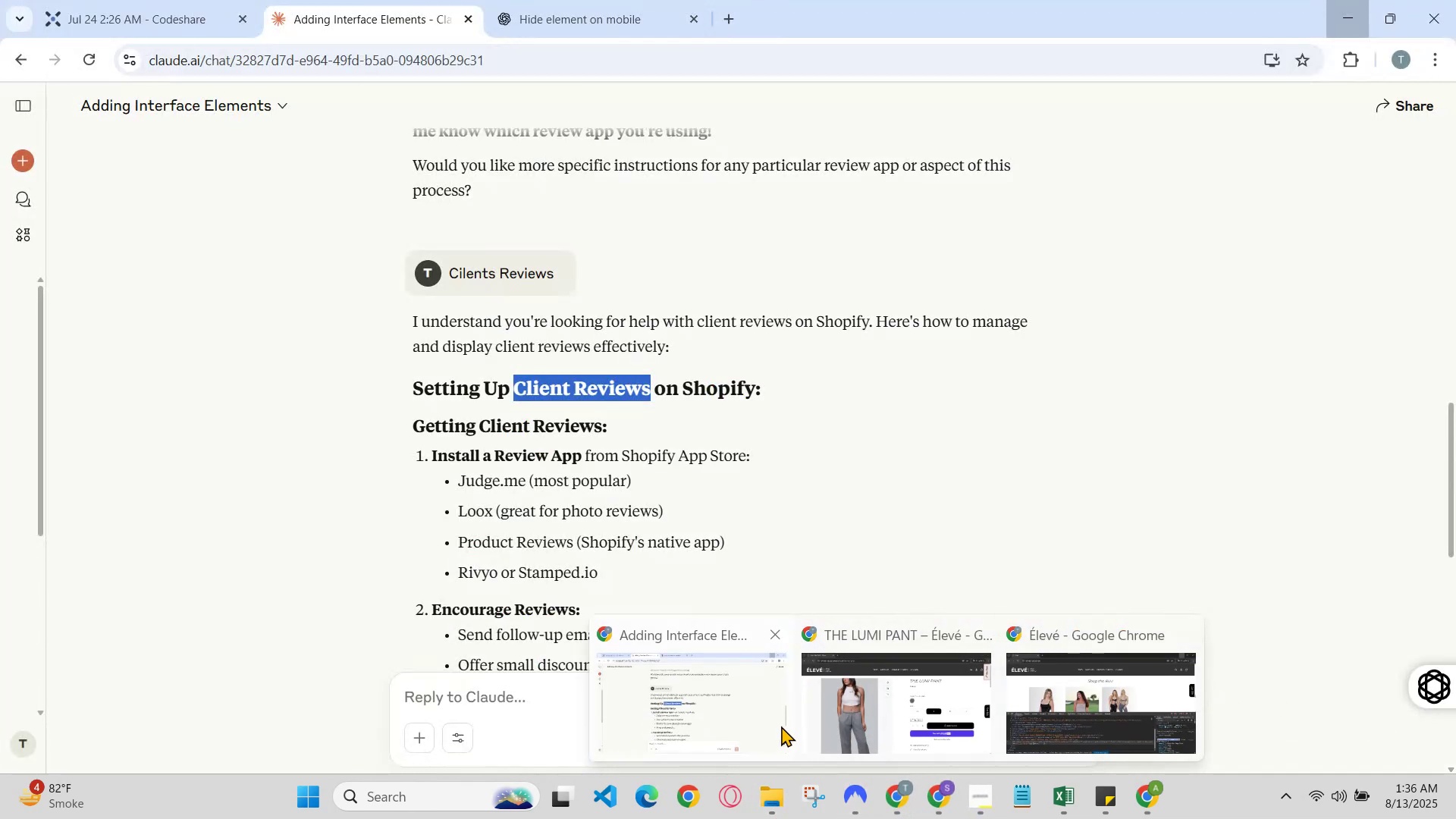 
left_click([782, 726])
 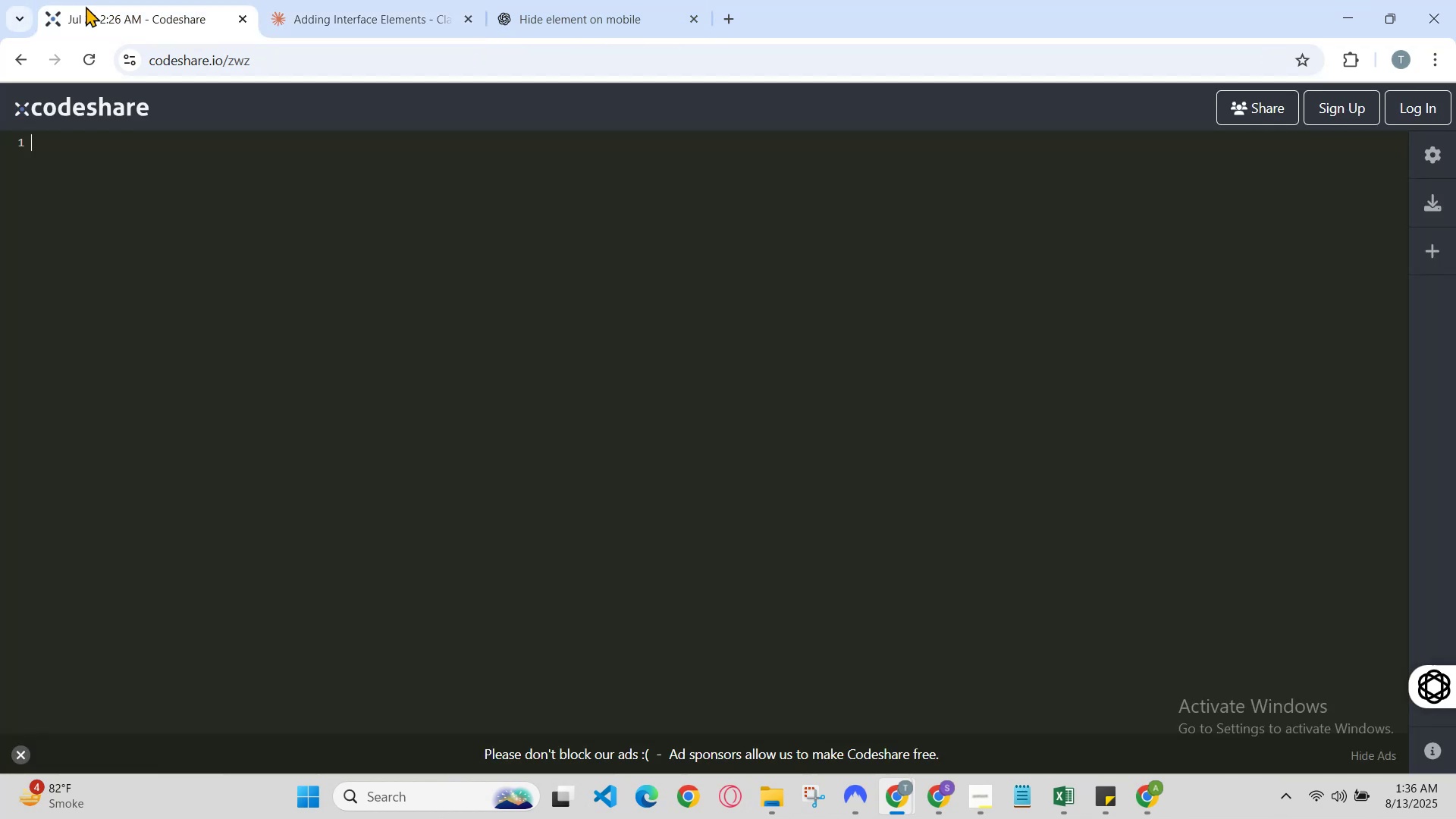 
key(Control+V)
 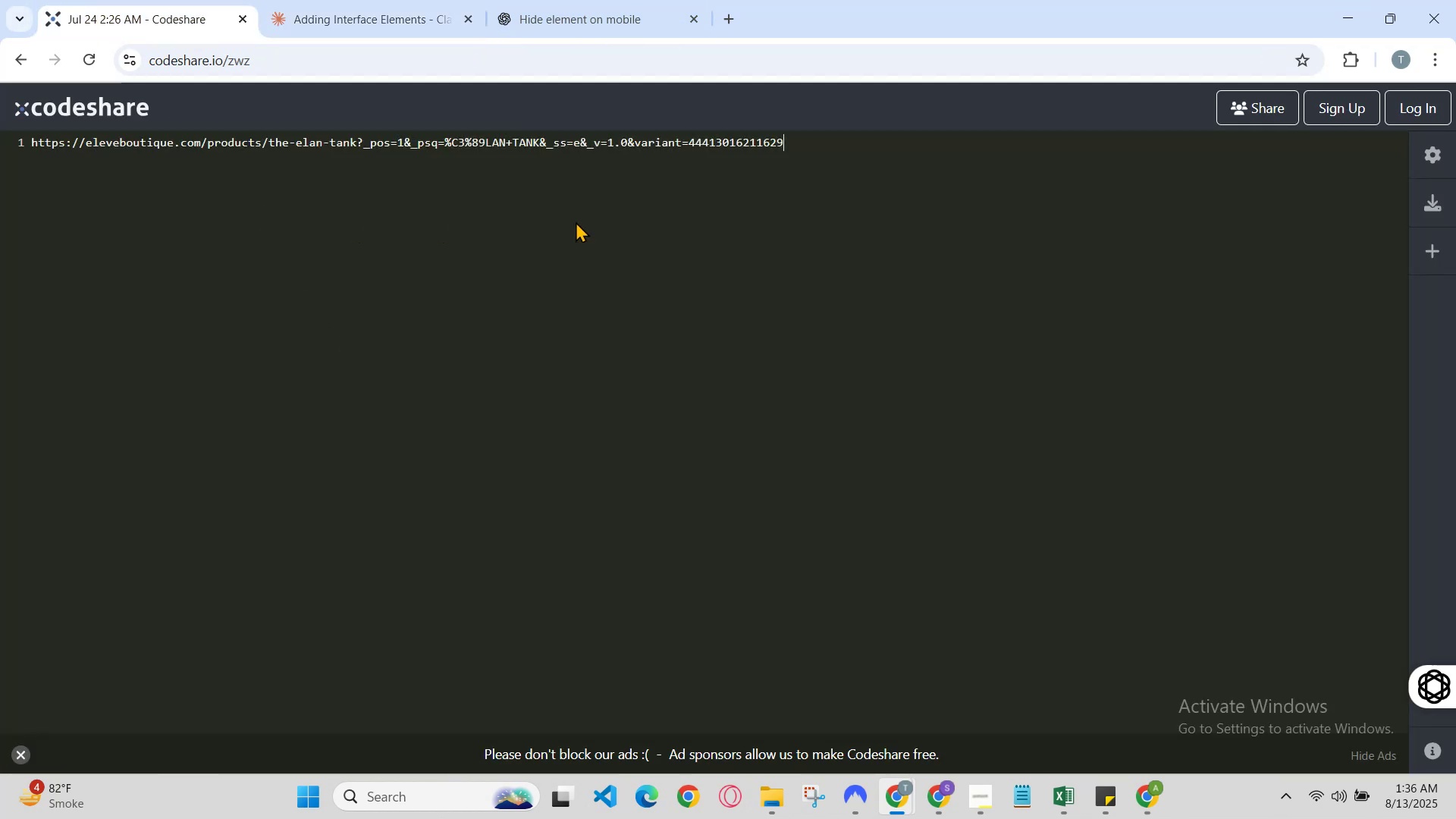 
left_click([645, 221])
 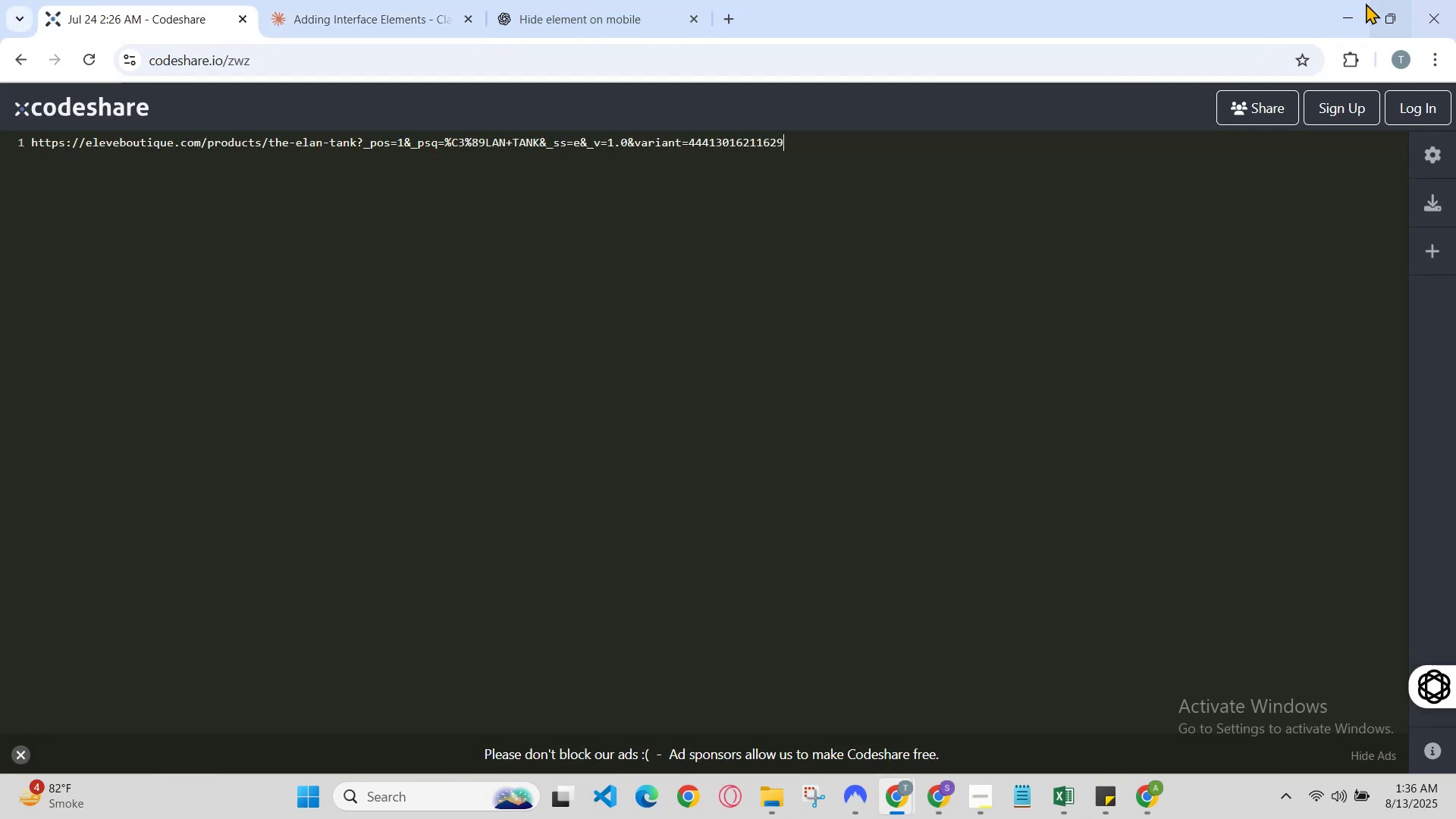 
left_click([1341, 8])
 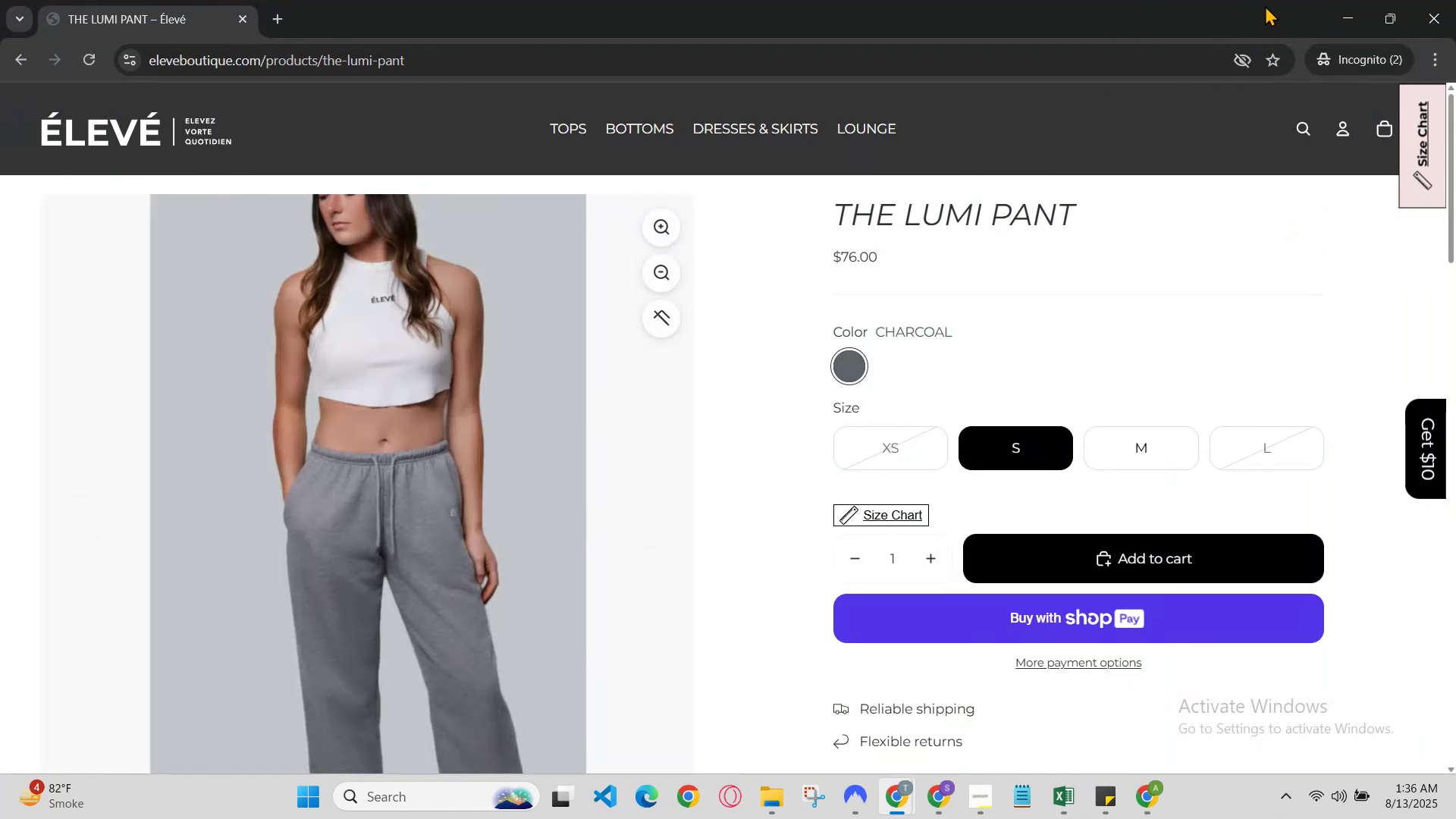 
left_click([1344, 19])
 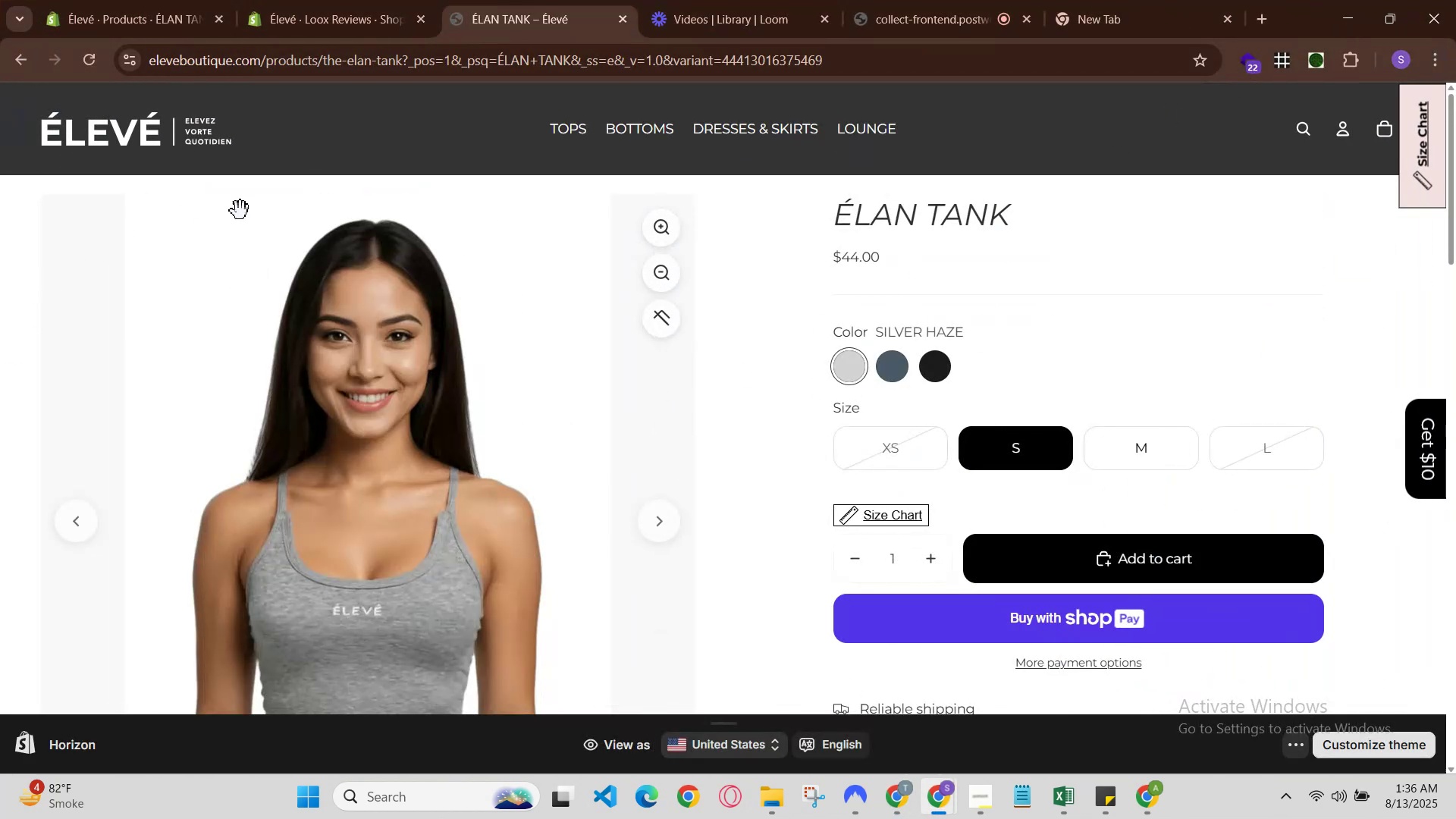 
scroll: coordinate [755, 435], scroll_direction: down, amount: 4.0
 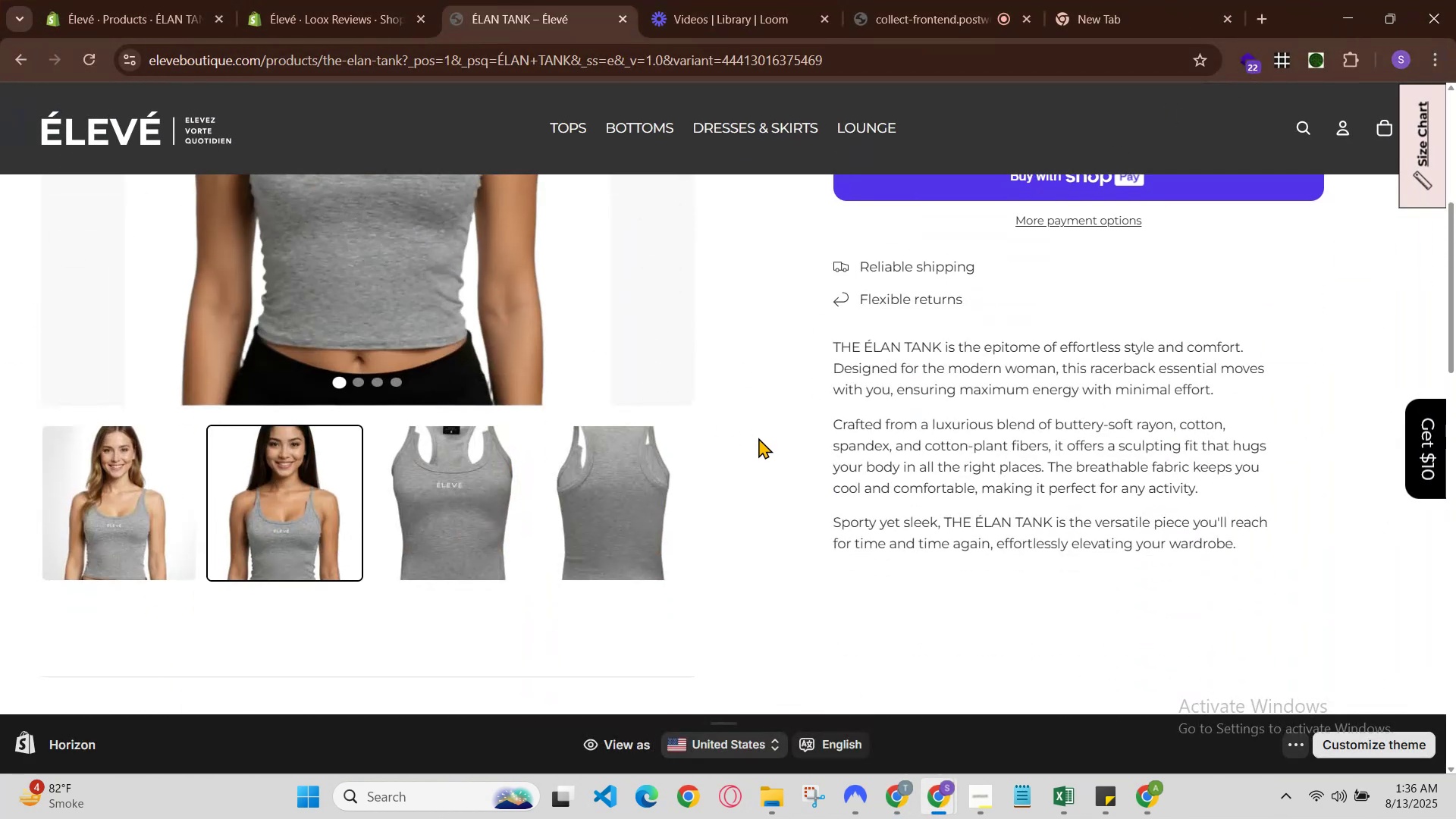 
scroll: coordinate [758, 438], scroll_direction: up, amount: 1.0
 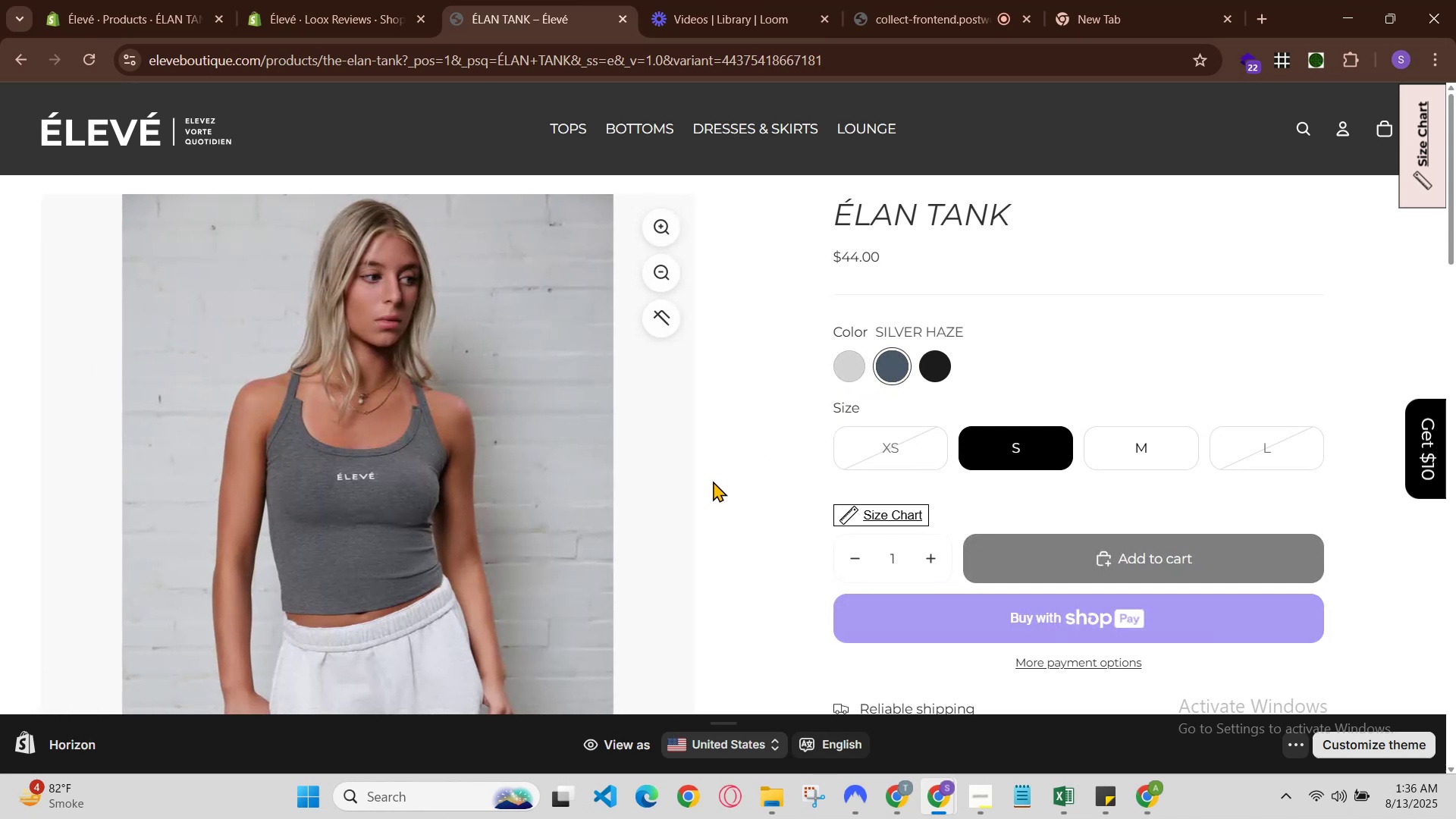 
scroll: coordinate [713, 481], scroll_direction: down, amount: 2.0
 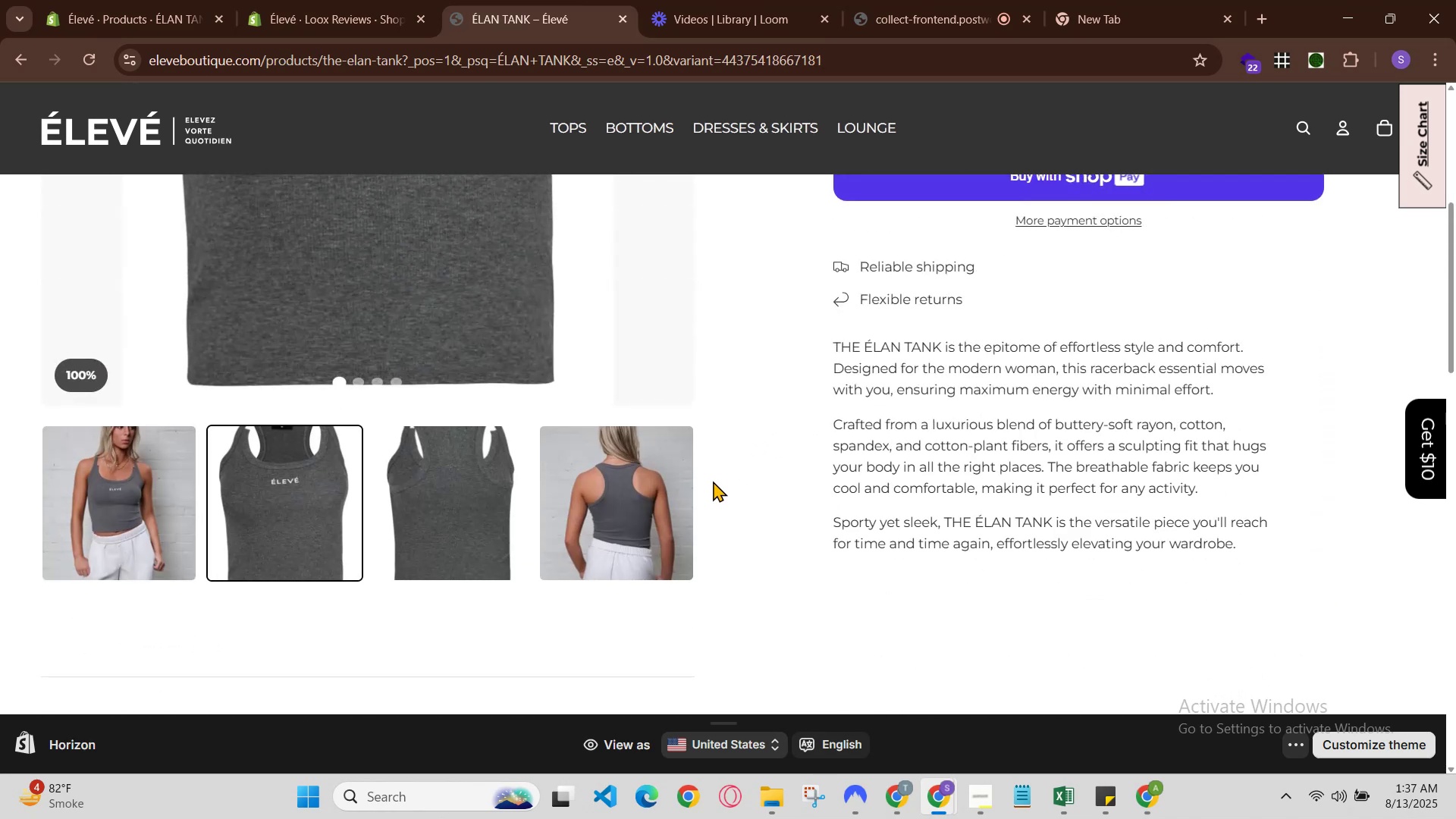 
scroll: coordinate [713, 481], scroll_direction: up, amount: 1.0
 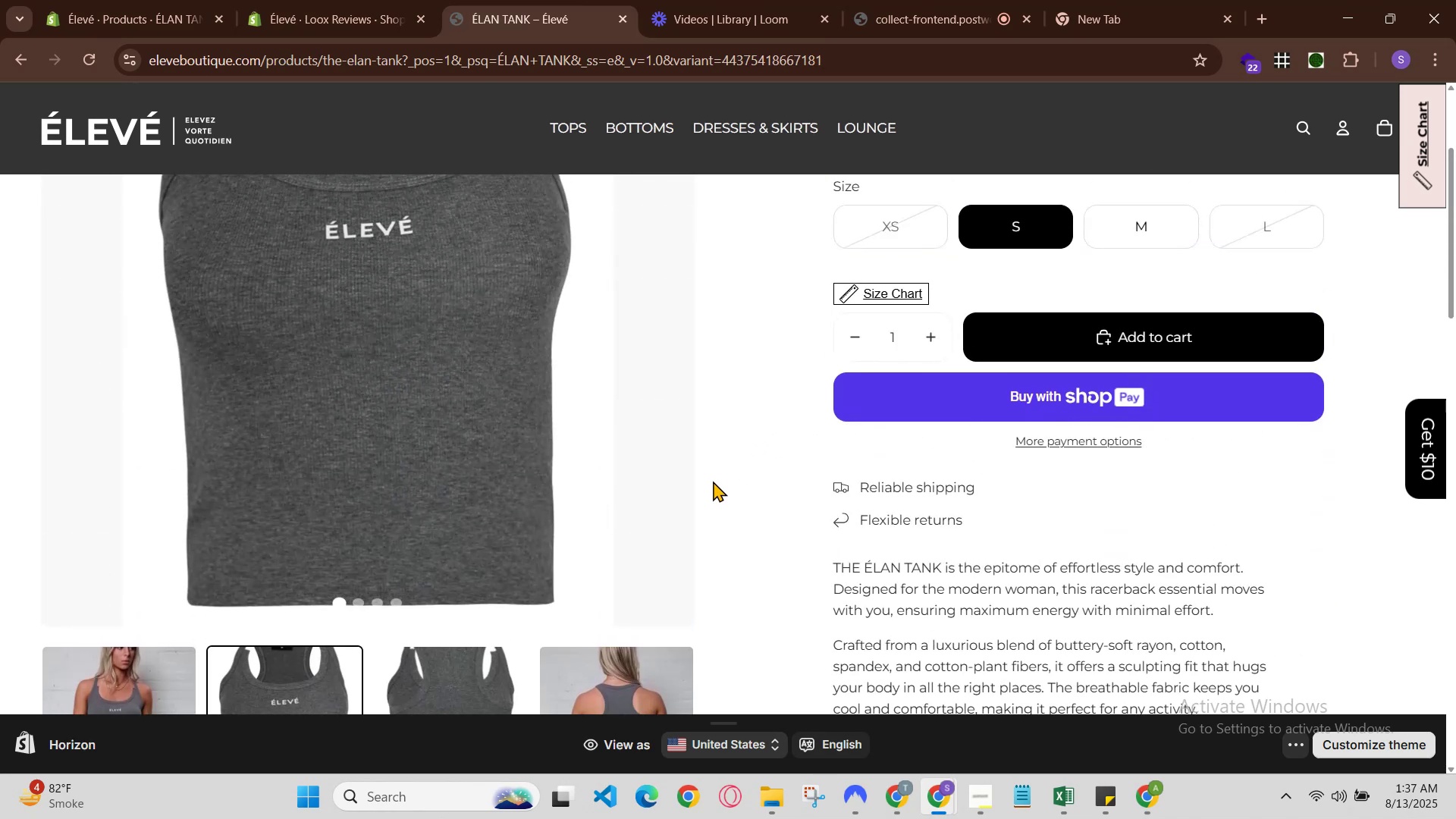 
scroll: coordinate [713, 481], scroll_direction: down, amount: 1.0
 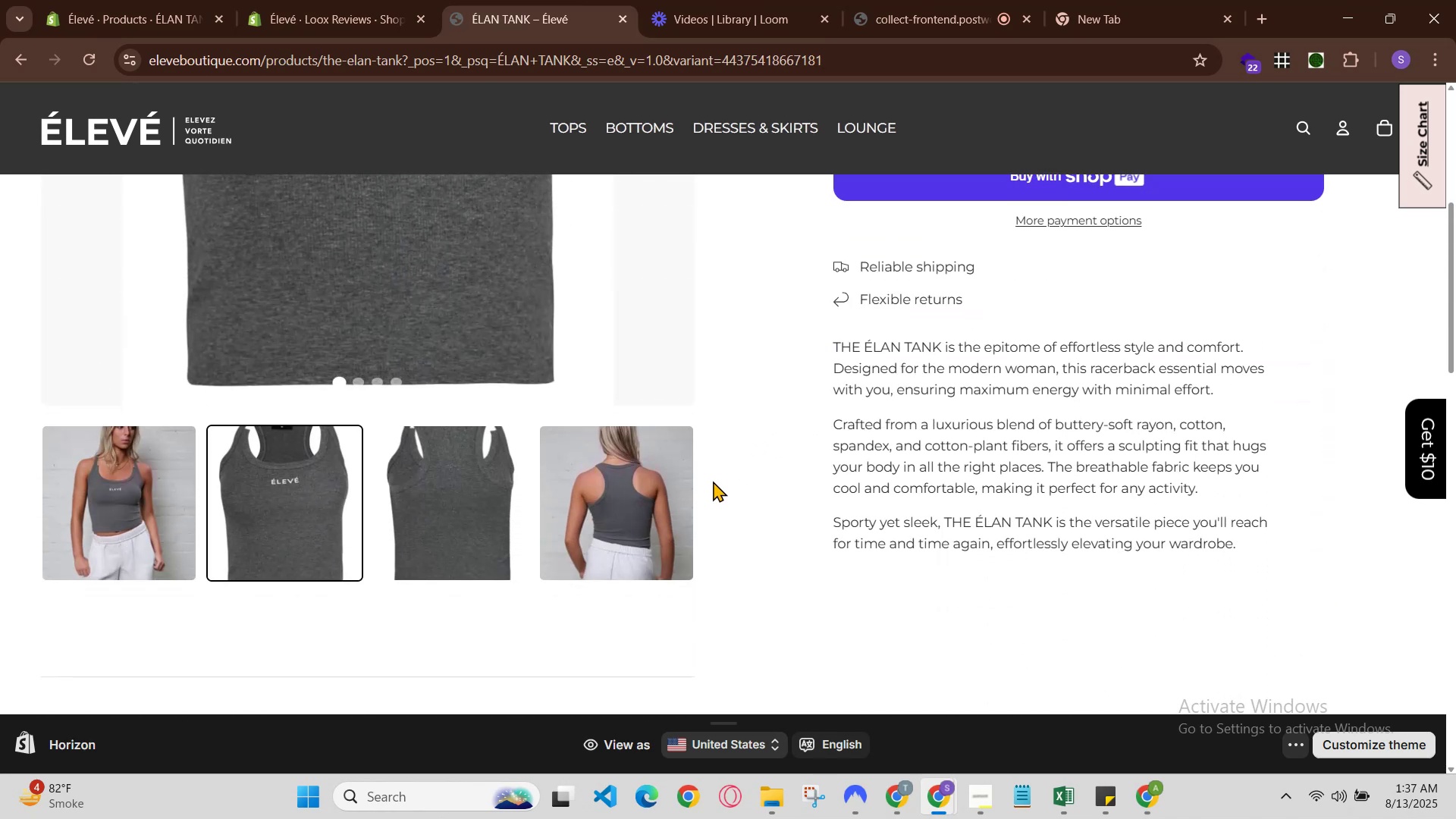 
scroll: coordinate [713, 481], scroll_direction: up, amount: 2.0
 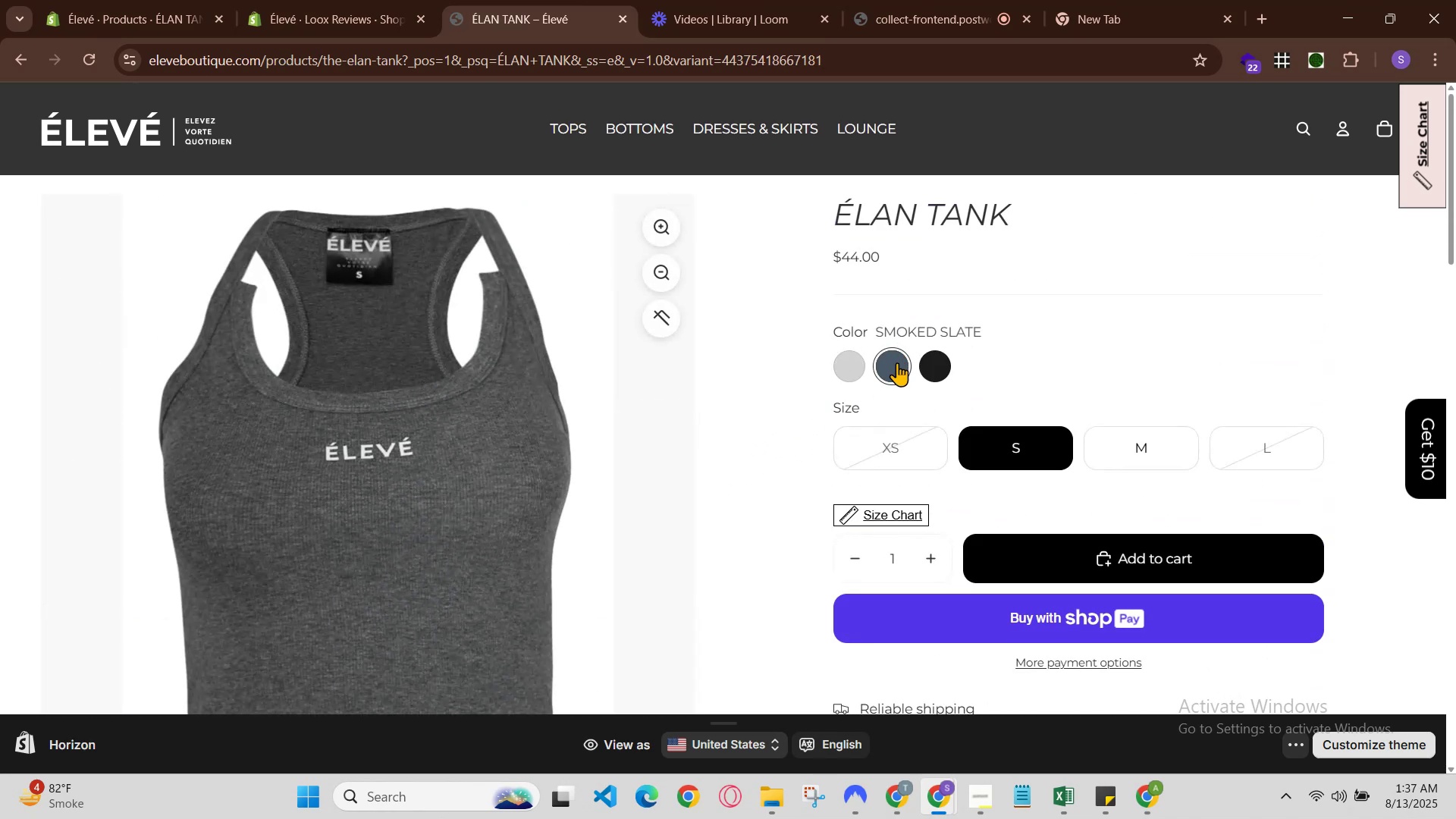 
left_click([944, 371])
 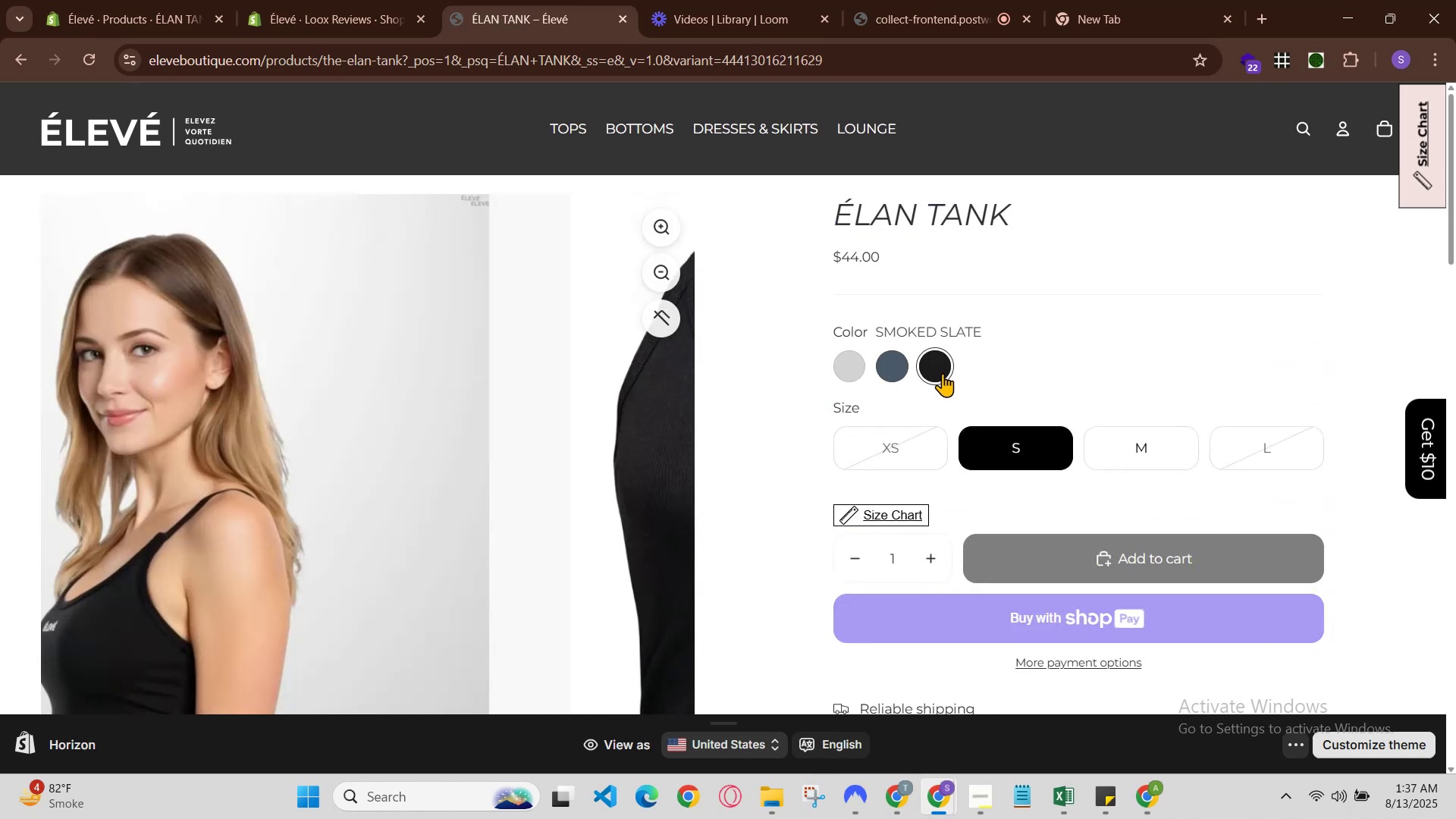 
scroll: coordinate [925, 388], scroll_direction: down, amount: 2.0
 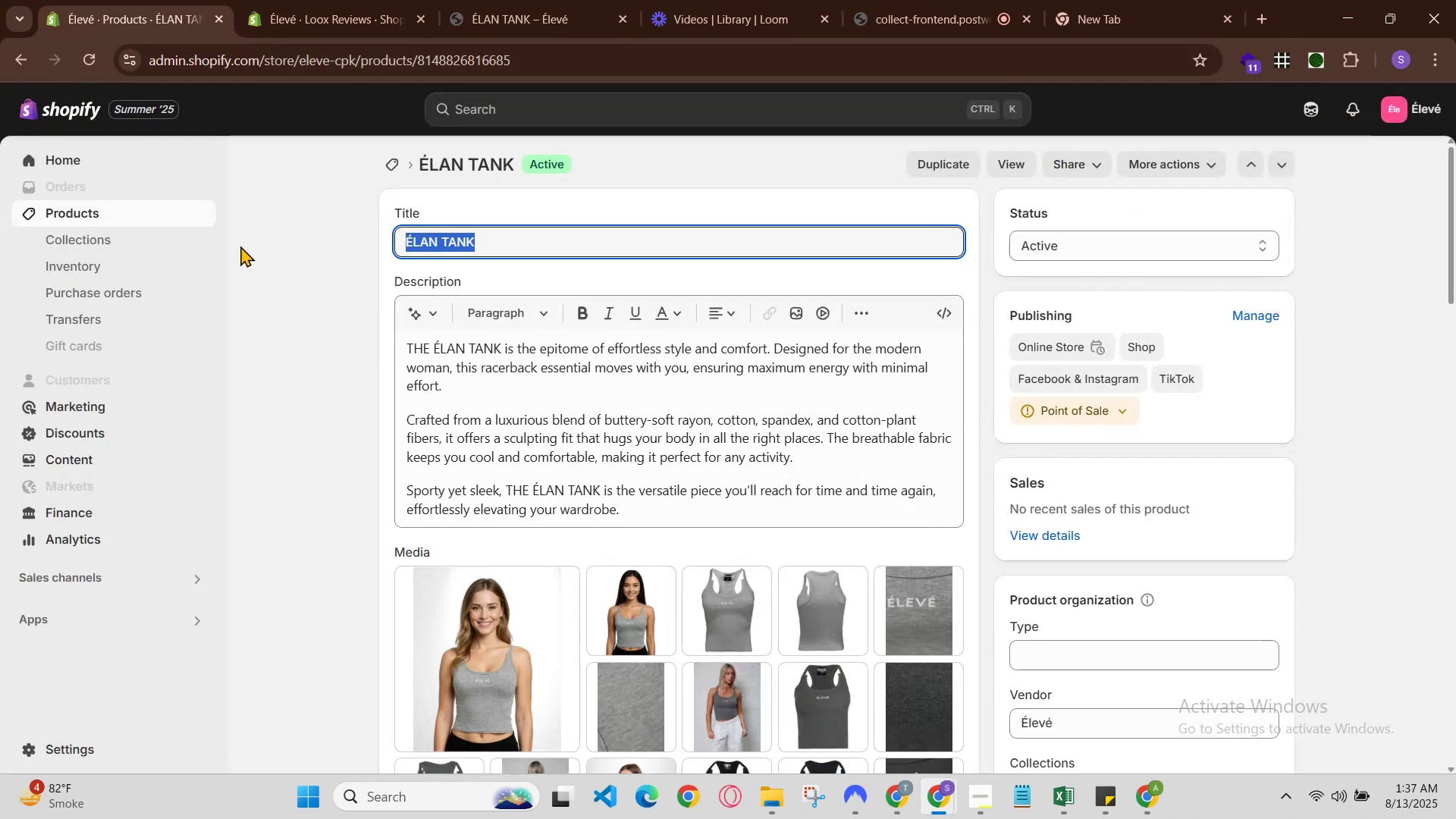 
left_click([126, 214])
 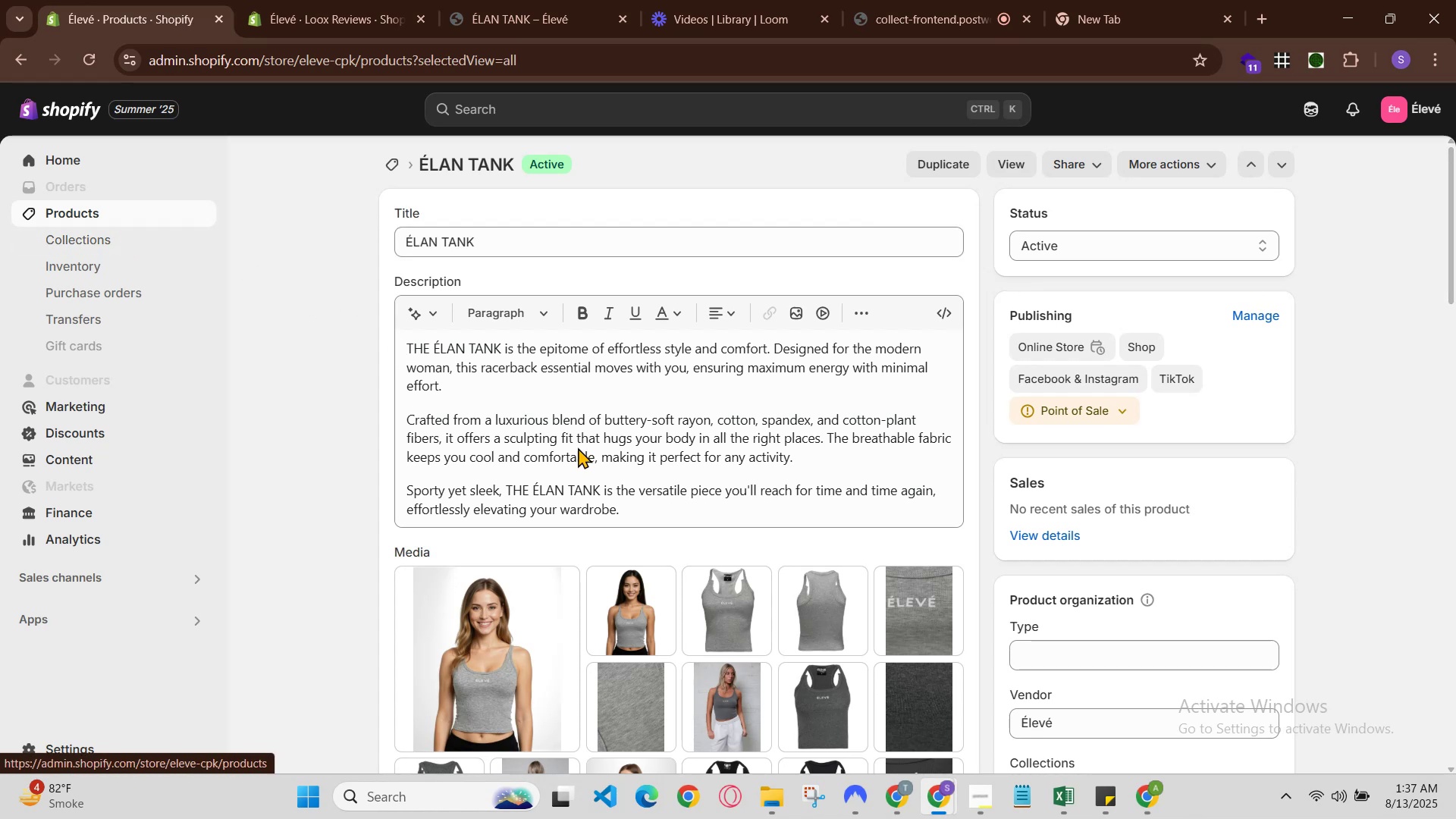 
scroll: coordinate [704, 574], scroll_direction: down, amount: 14.0
 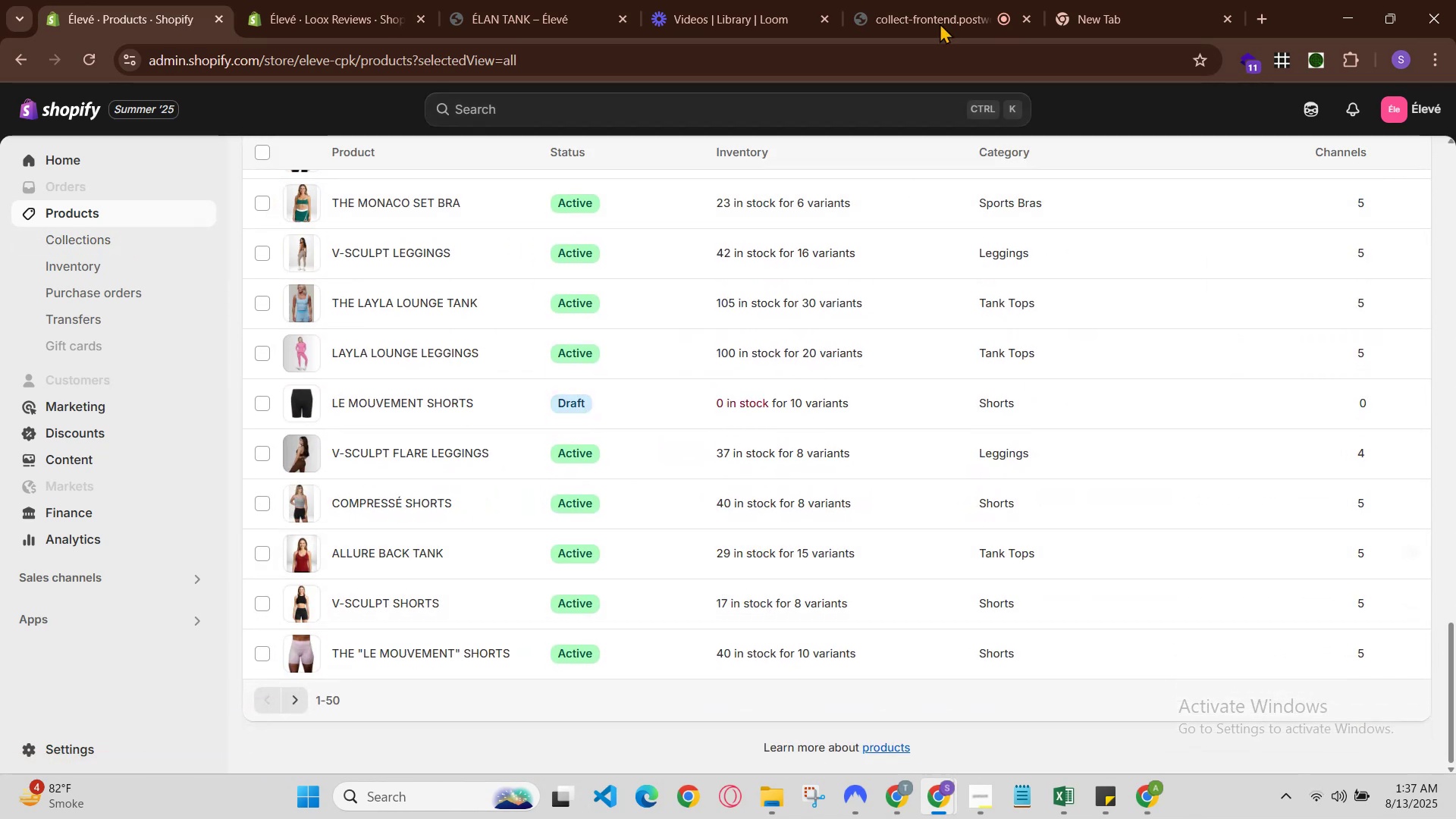 
left_click([953, 0])
 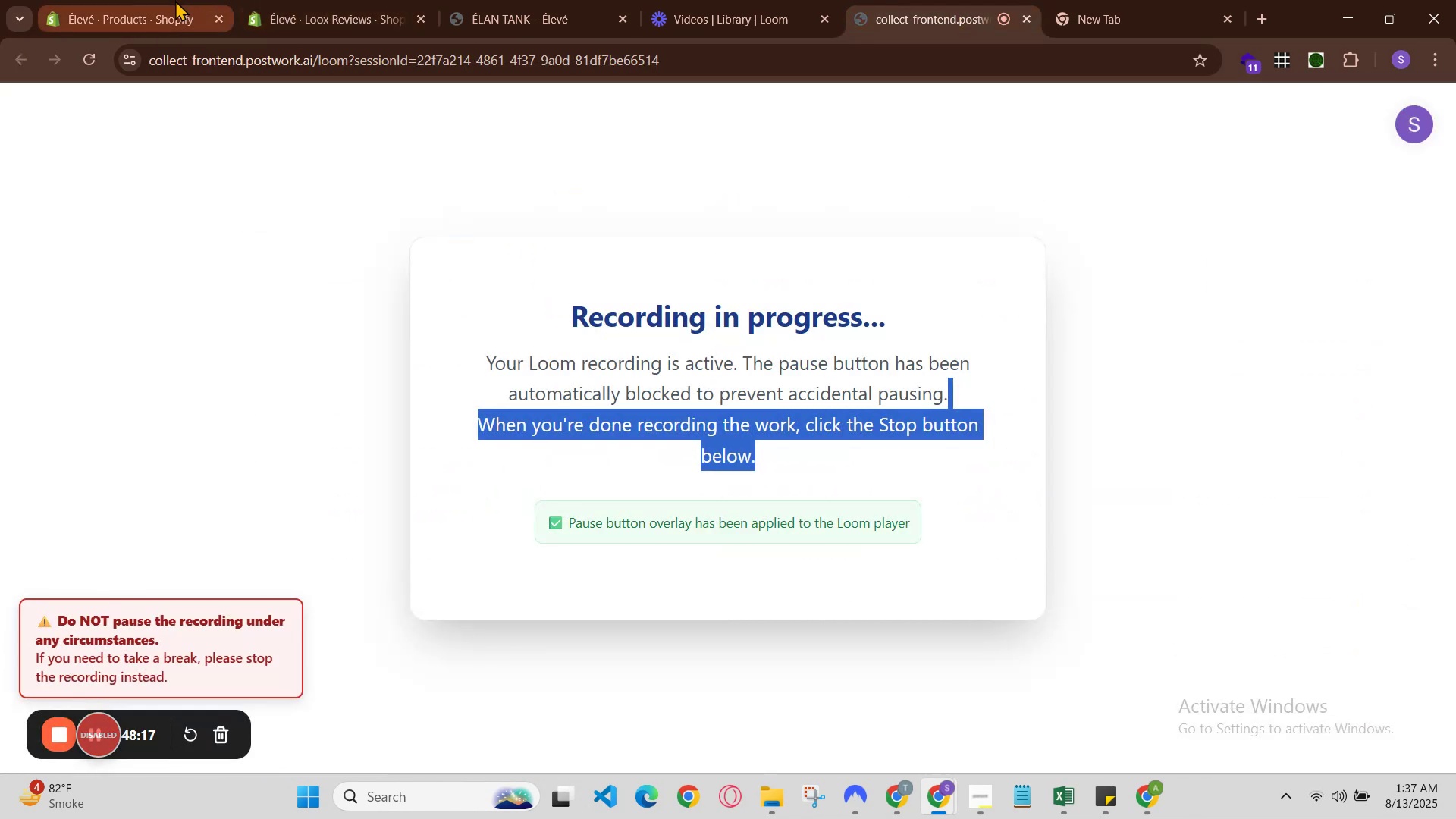 
left_click([140, 0])
 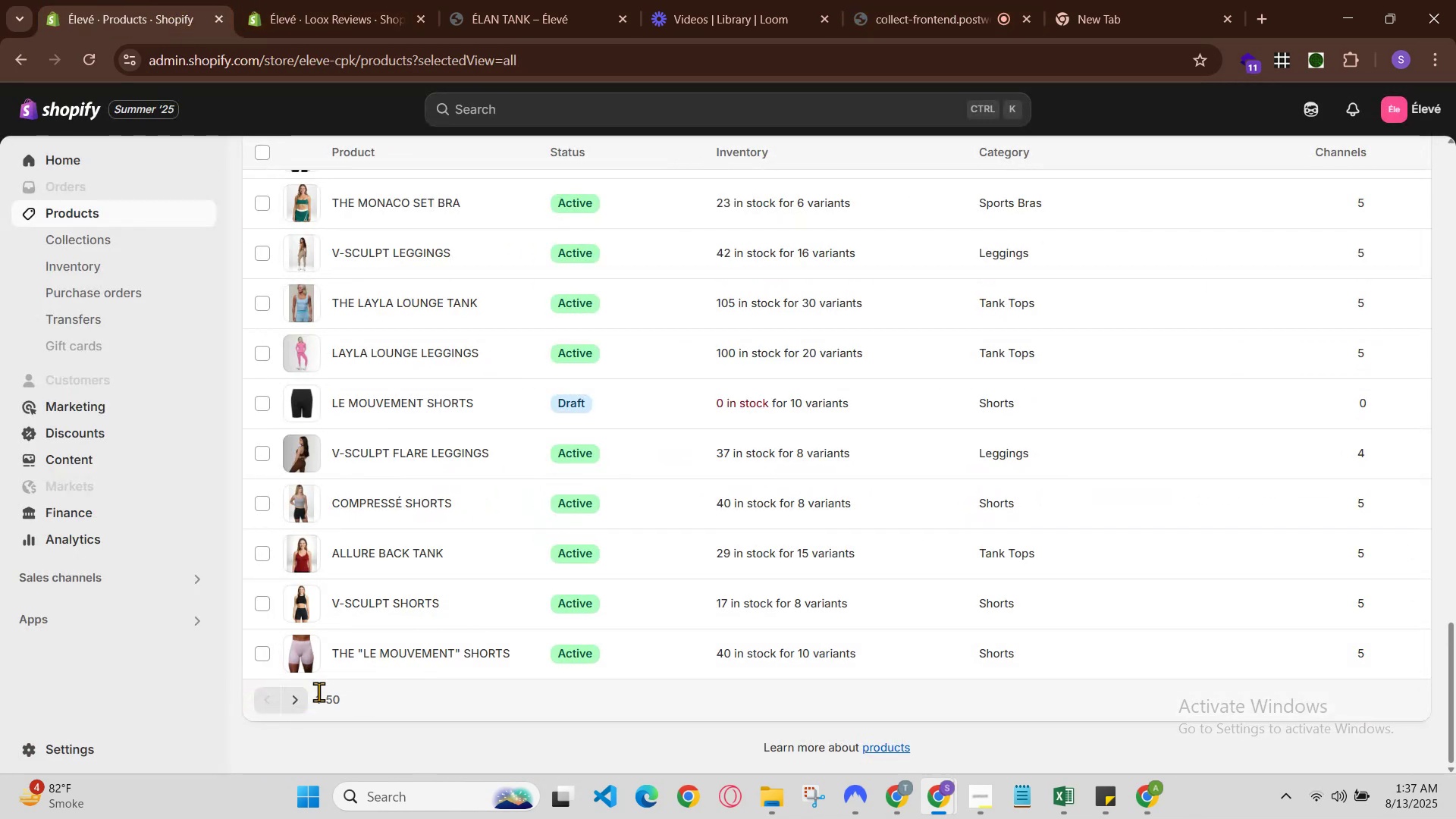 
left_click([299, 703])
 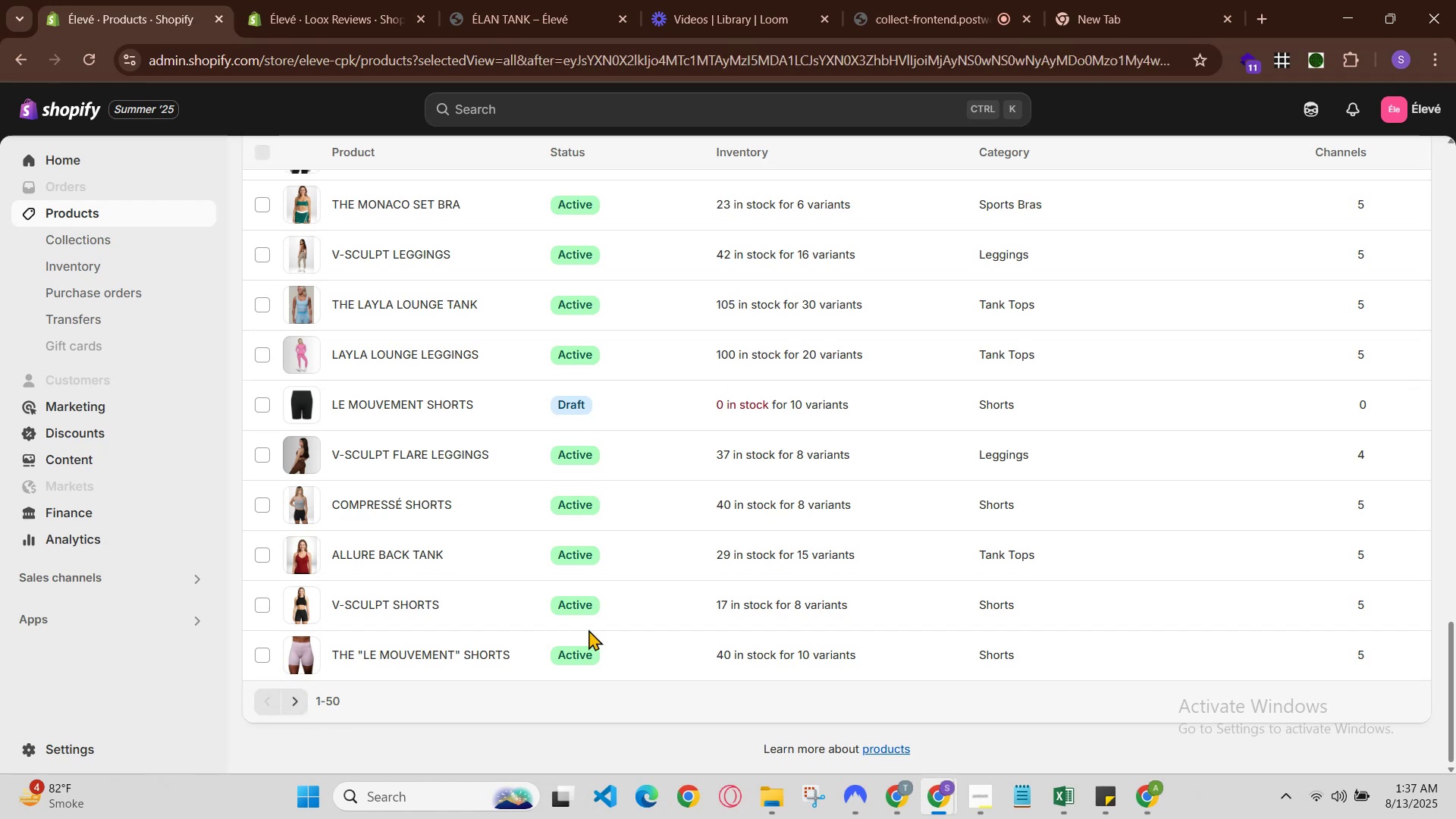 
scroll: coordinate [647, 539], scroll_direction: down, amount: 11.0
 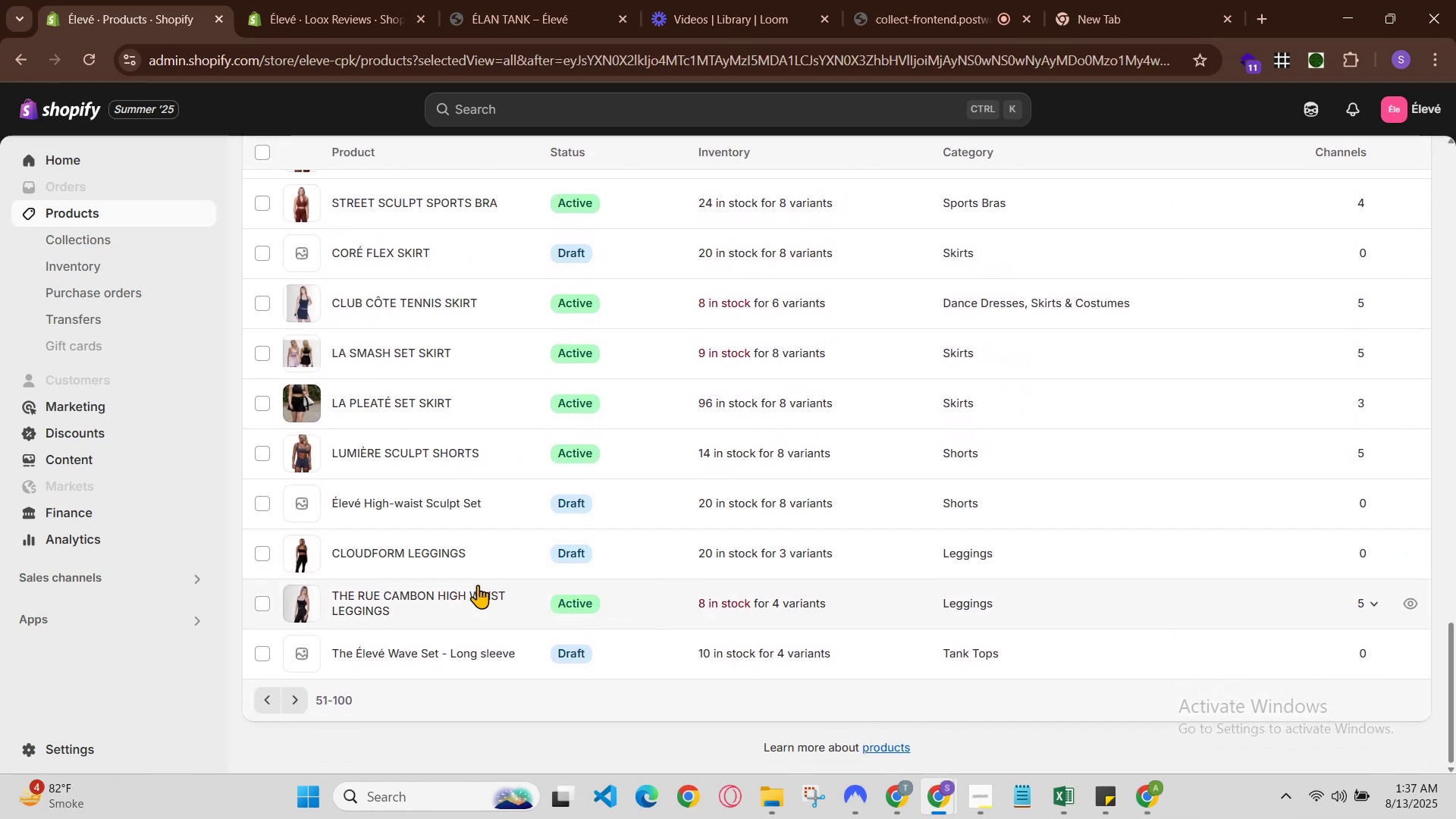 
scroll: coordinate [425, 587], scroll_direction: up, amount: 9.0
 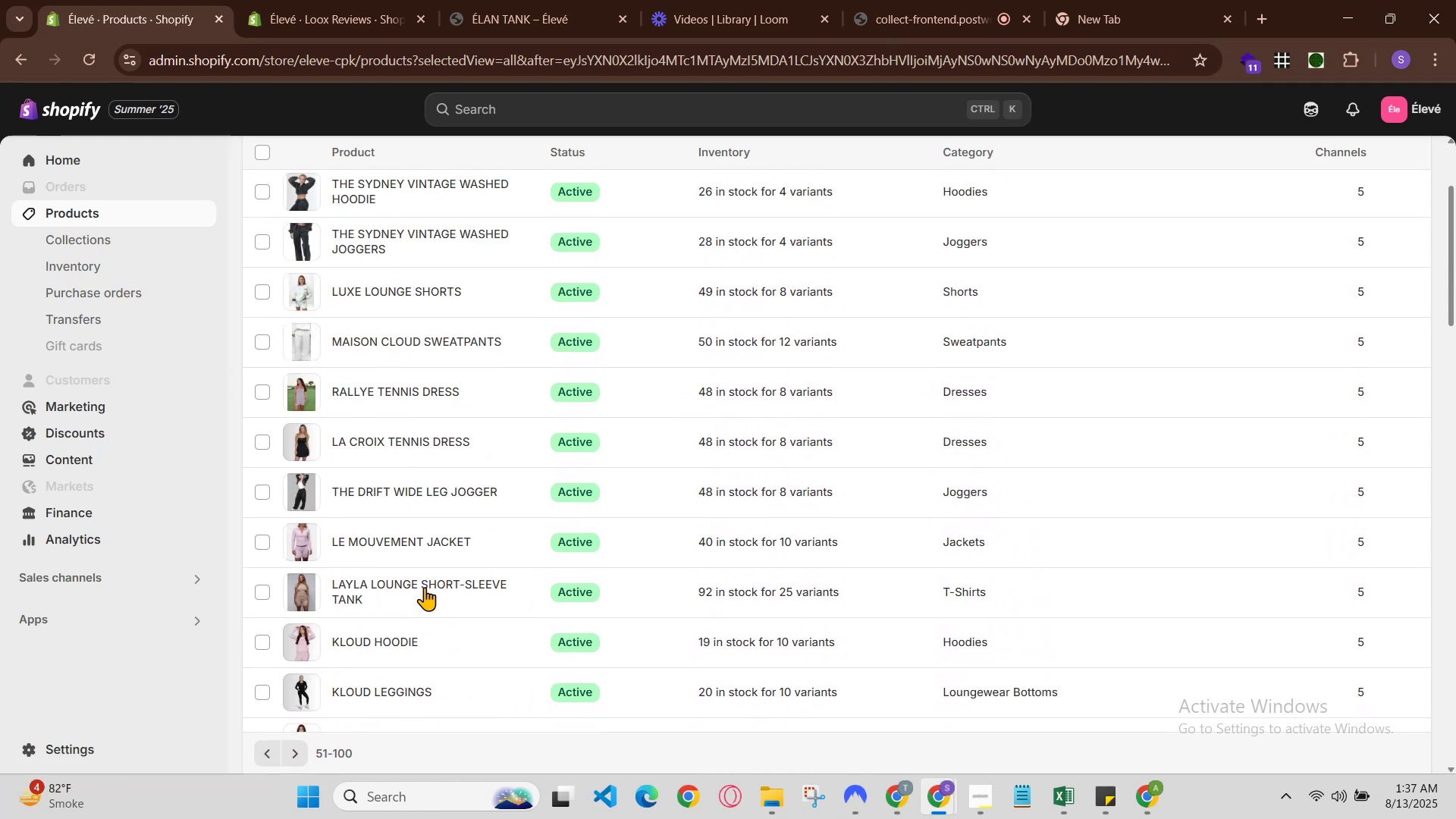 
scroll: coordinate [428, 587], scroll_direction: down, amount: 8.0
 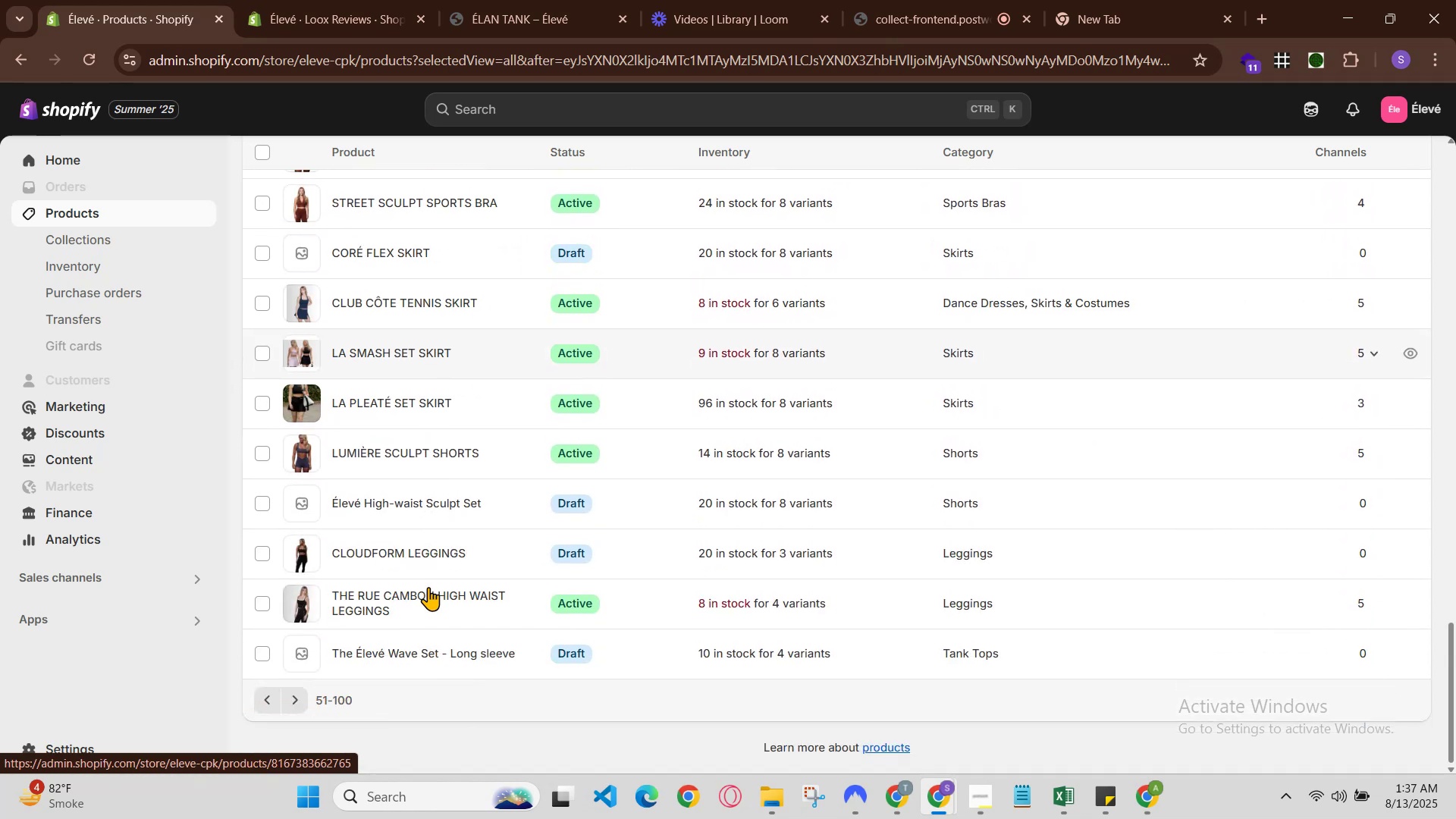 
scroll: coordinate [428, 587], scroll_direction: up, amount: 14.0
 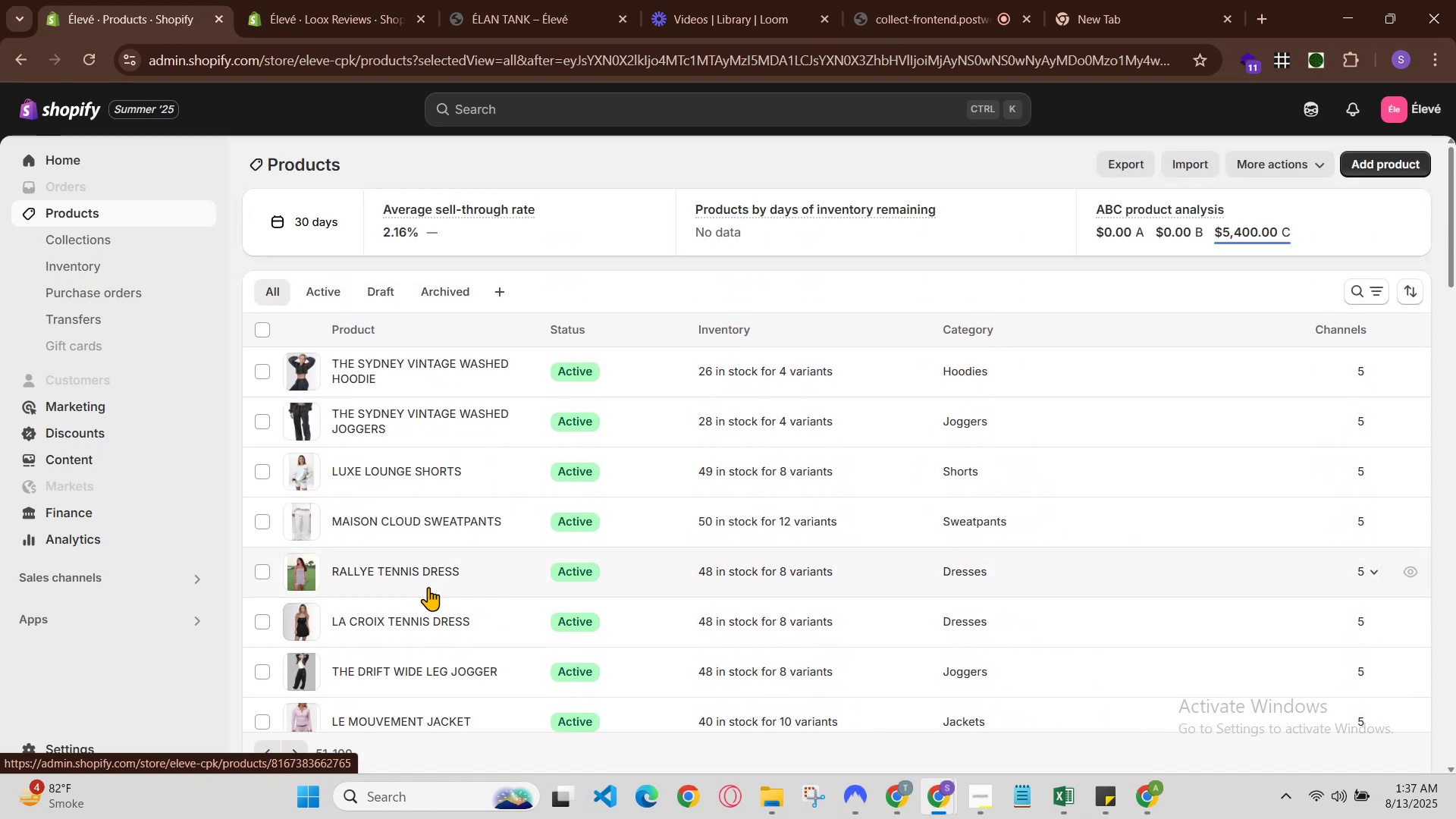 
scroll: coordinate [428, 587], scroll_direction: down, amount: 6.0
 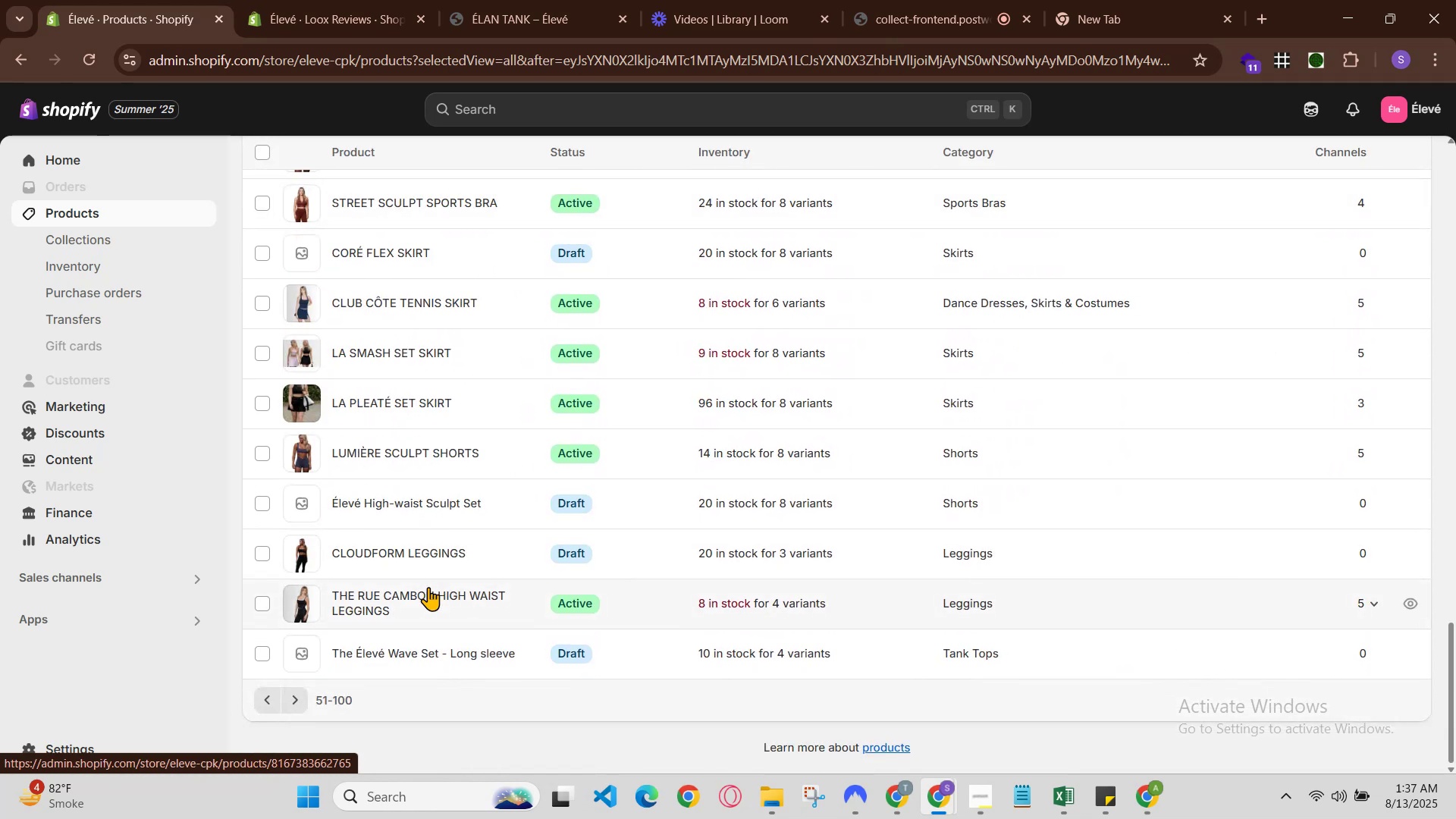 
scroll: coordinate [428, 587], scroll_direction: up, amount: 10.0
 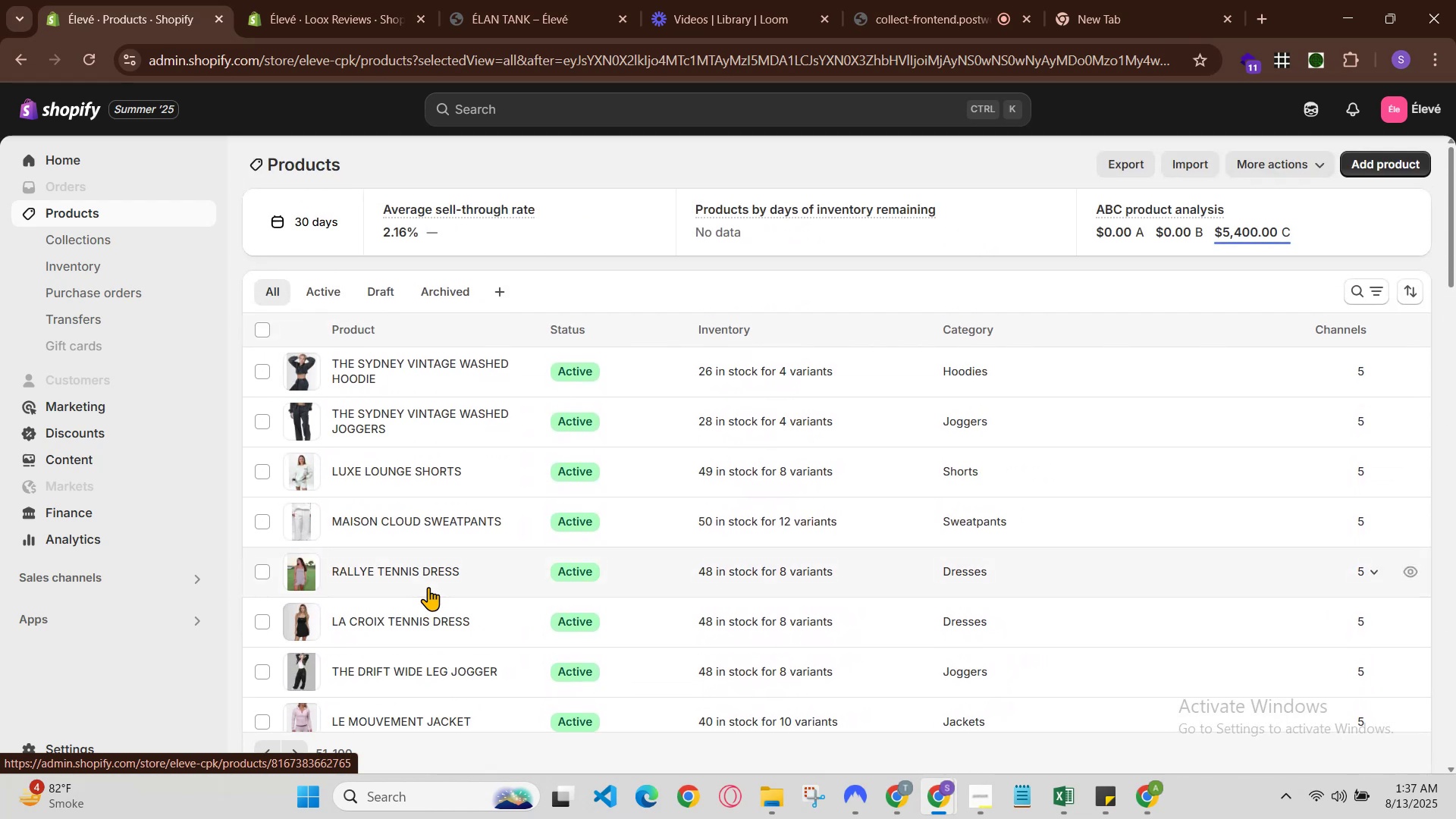 
scroll: coordinate [428, 587], scroll_direction: down, amount: 11.0
 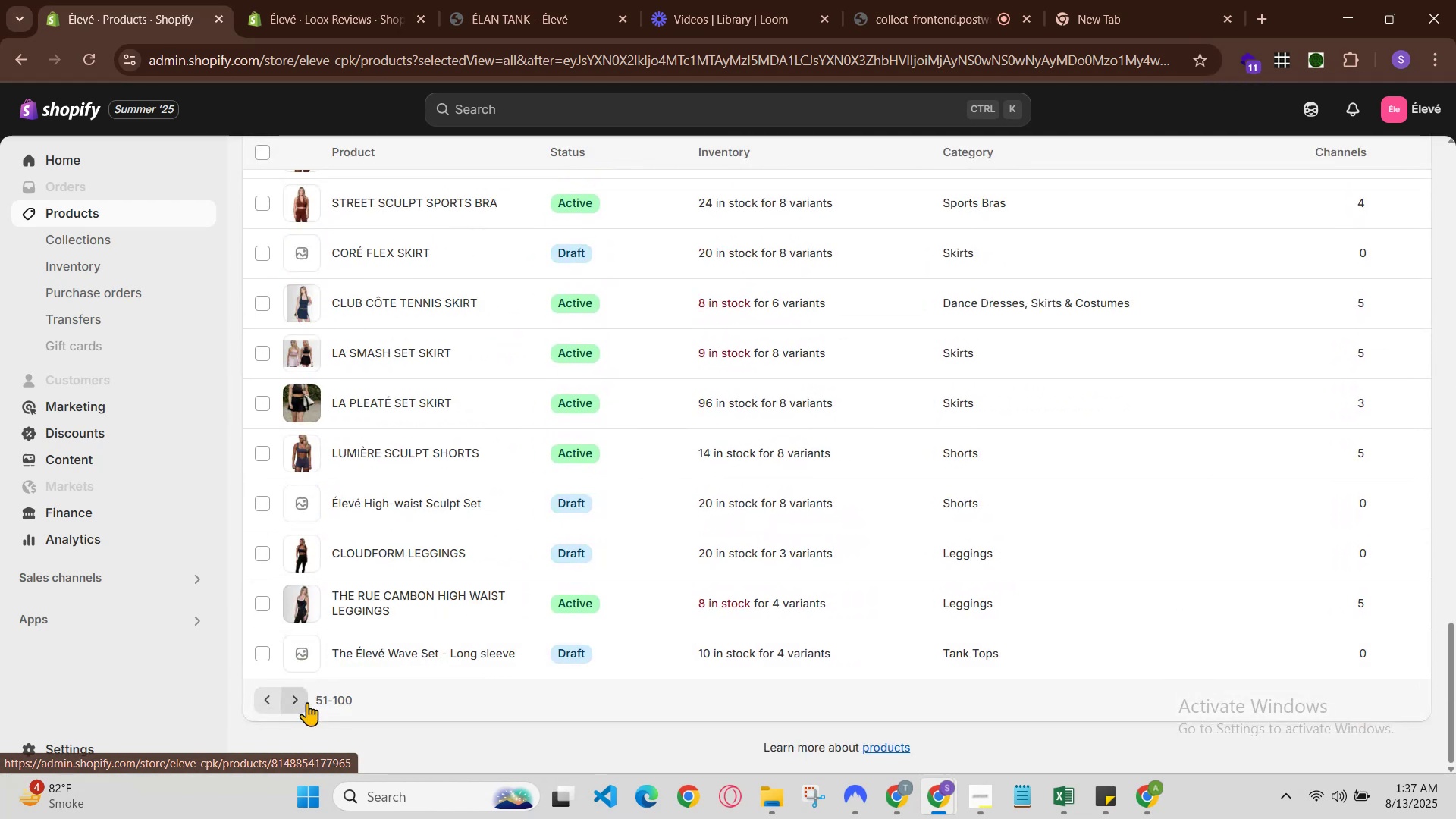 
left_click([301, 704])
 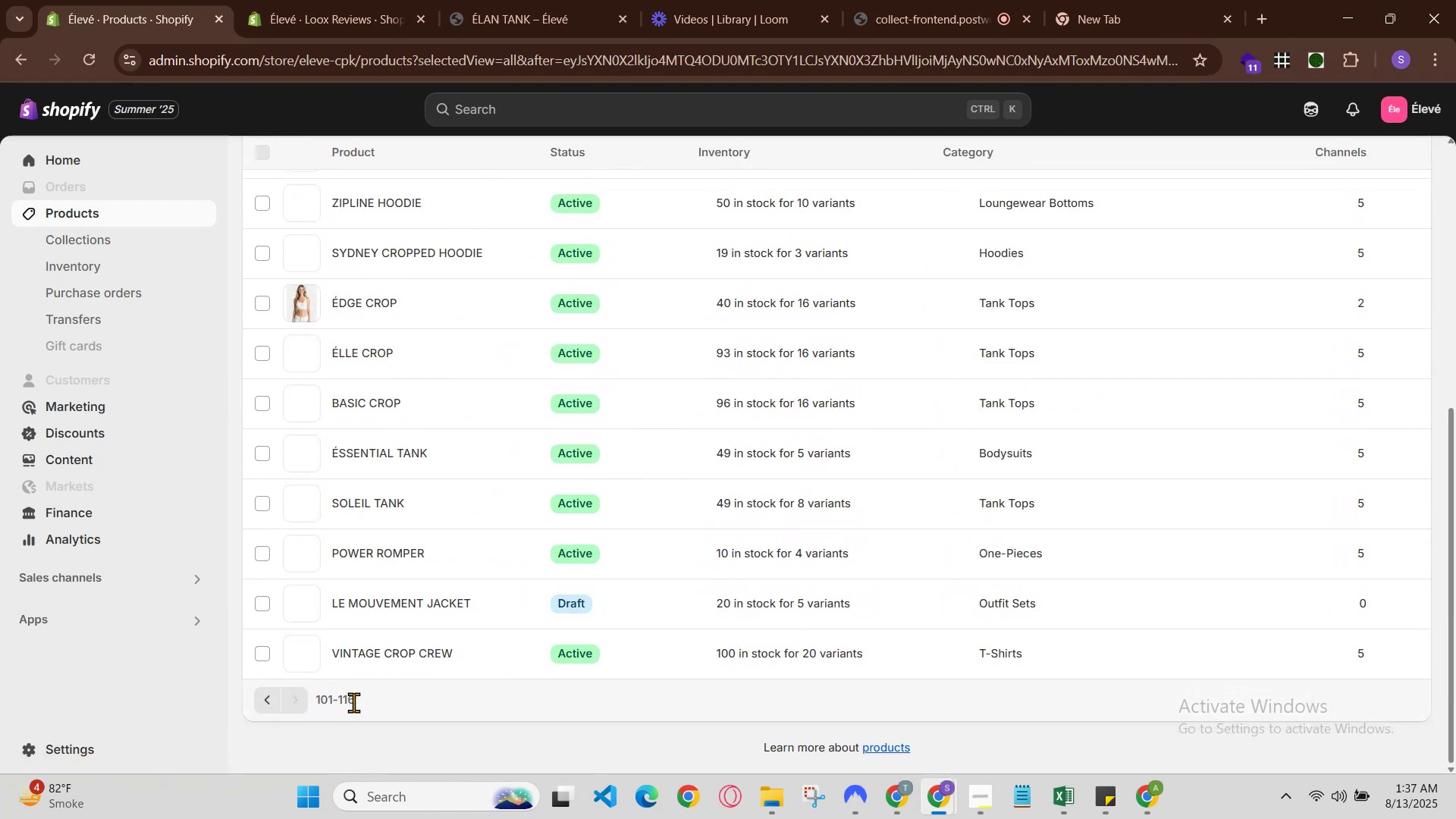 
scroll: coordinate [359, 700], scroll_direction: up, amount: 2.0
 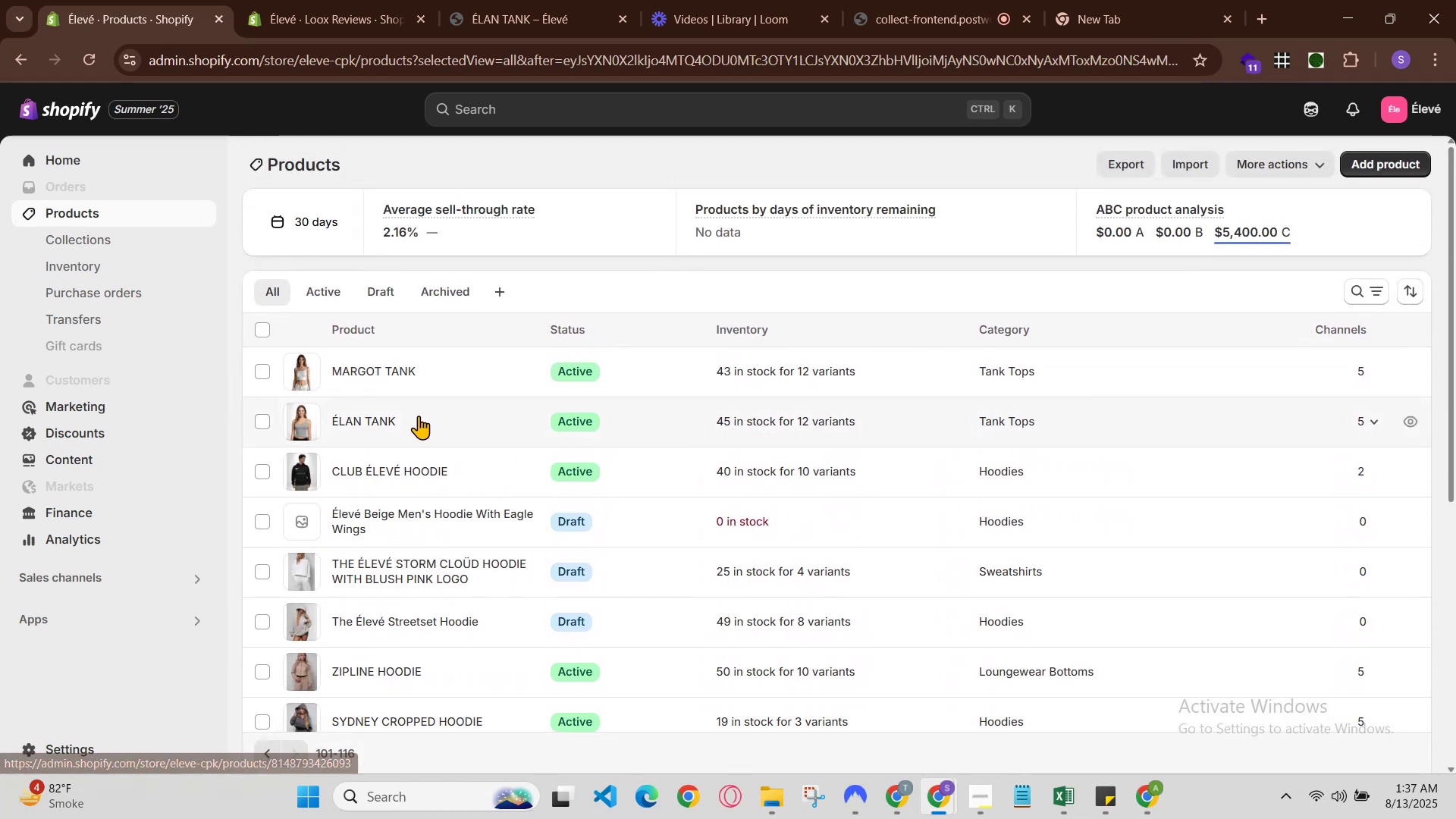 
scroll: coordinate [423, 429], scroll_direction: down, amount: 1.0
 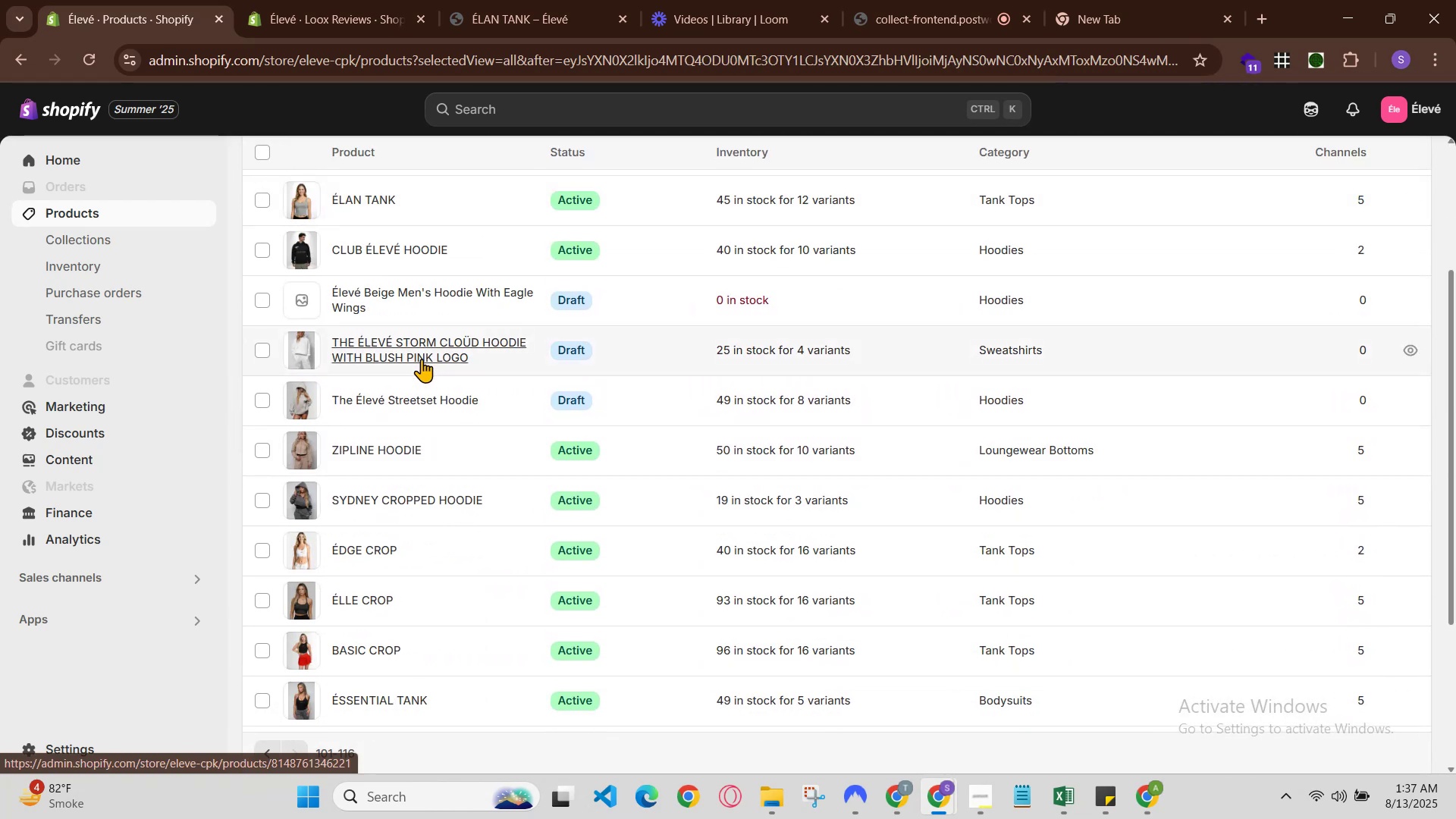 
left_click([424, 347])
 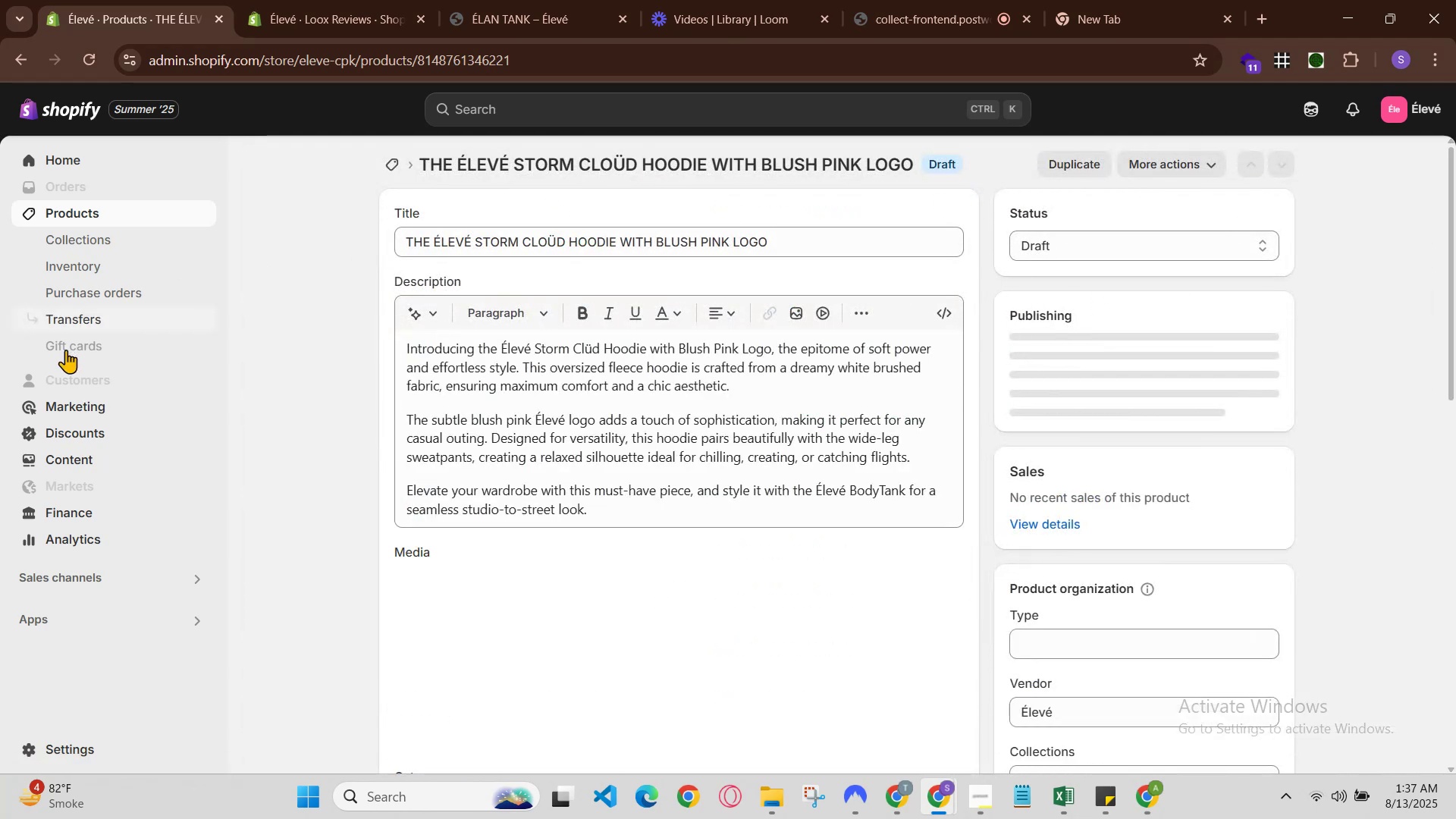 
left_click([103, 212])
 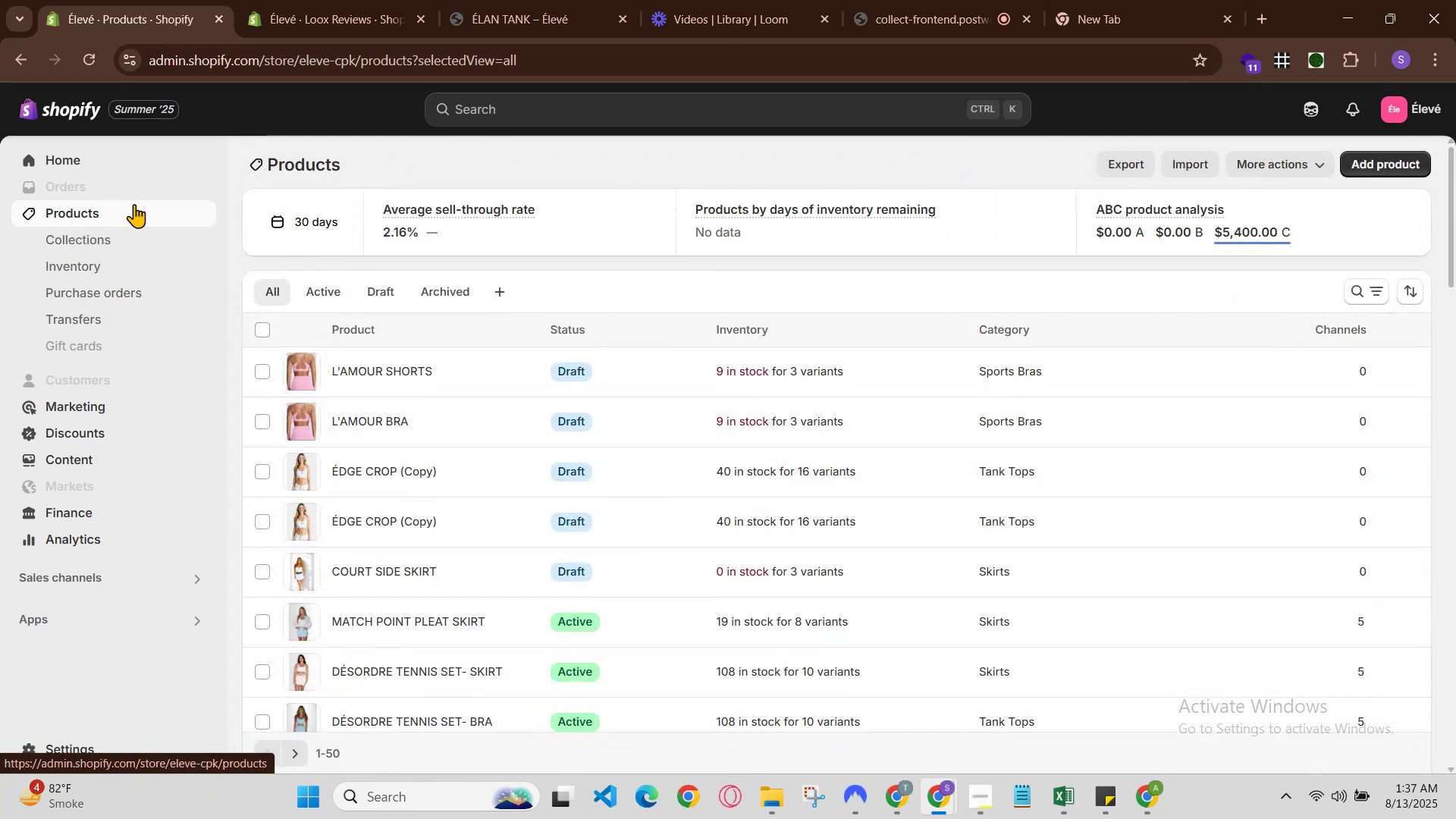 
wait(9.89)
 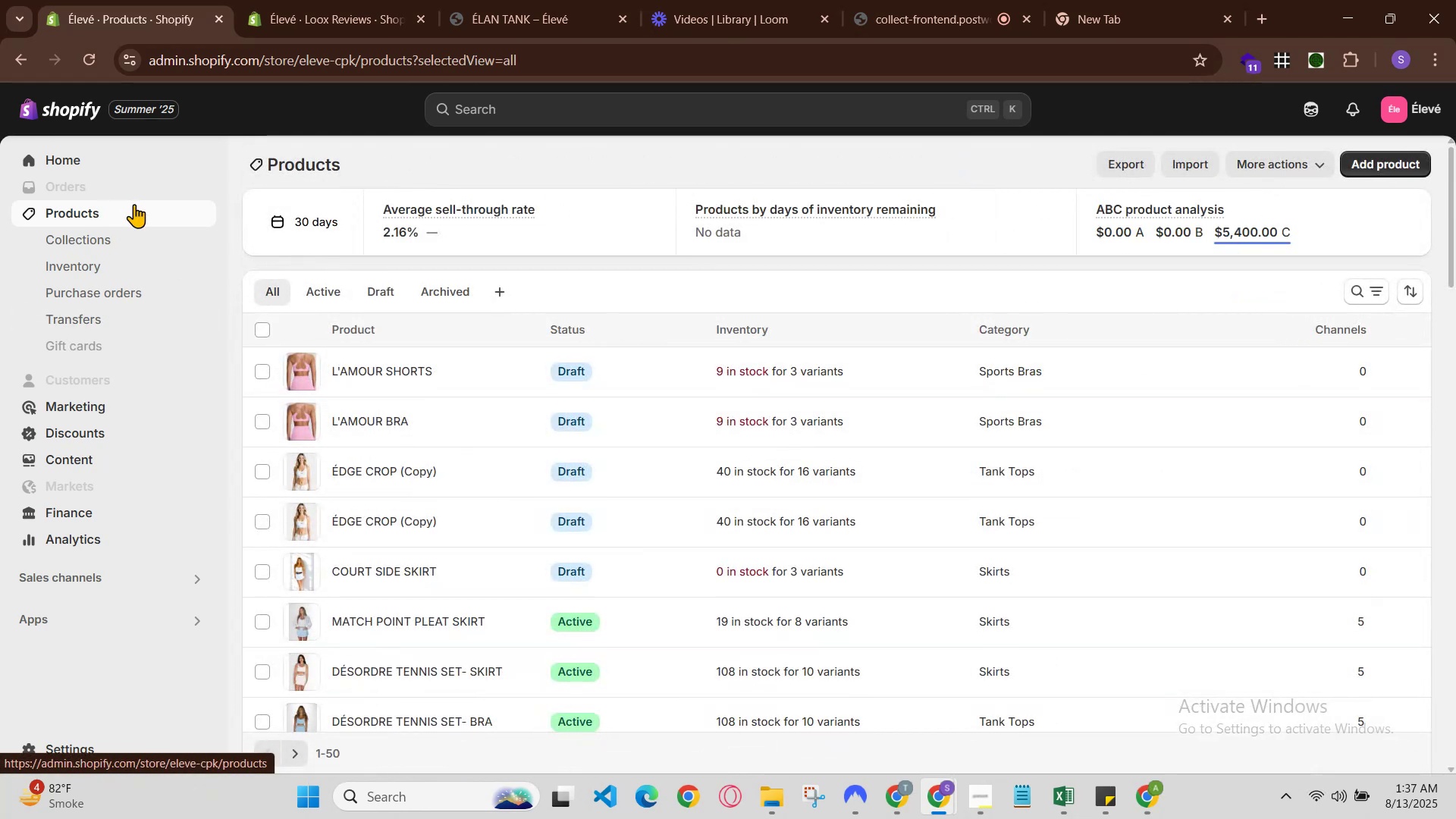 
scroll: coordinate [363, 482], scroll_direction: down, amount: 14.0
 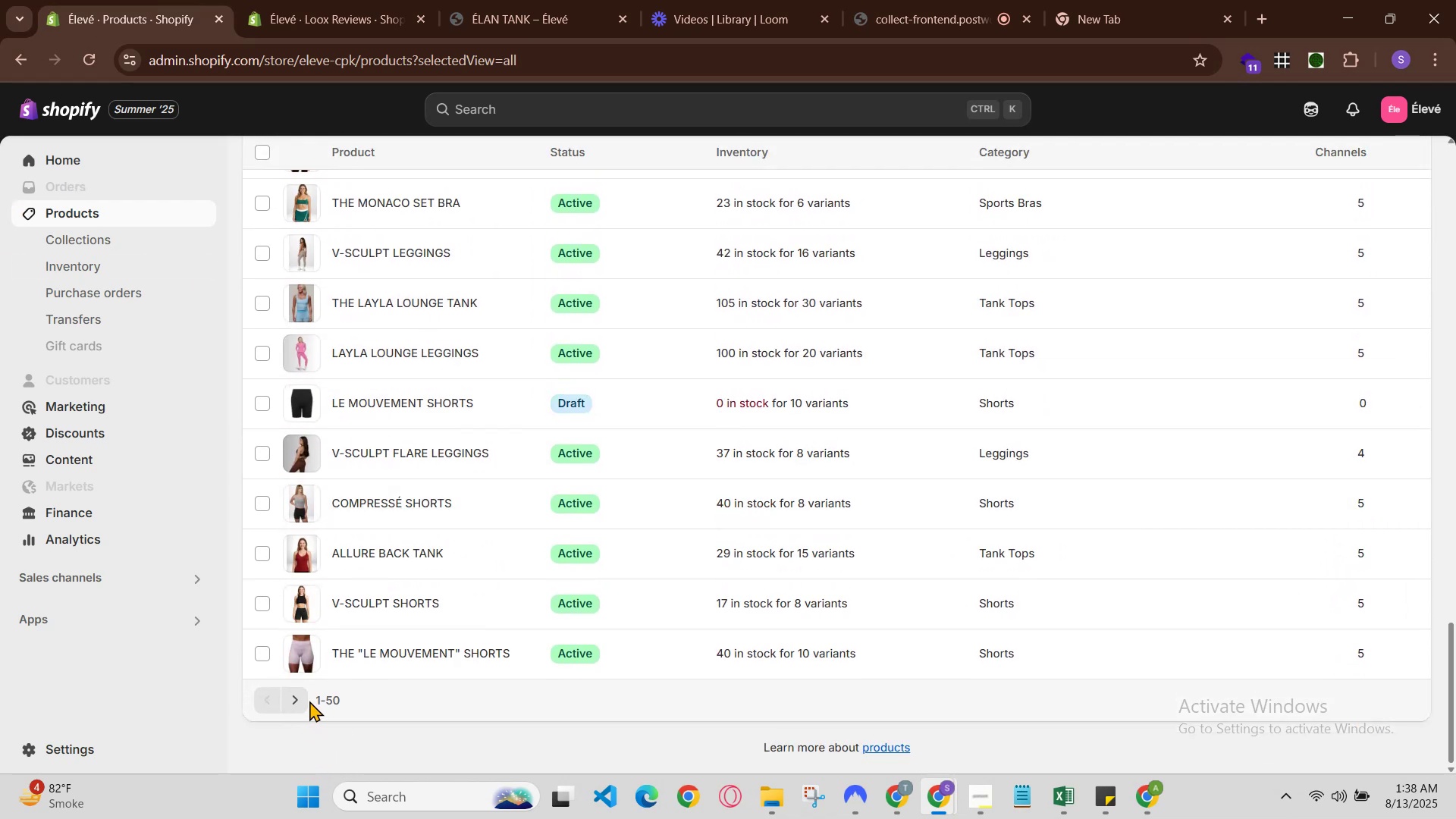 
left_click([304, 696])
 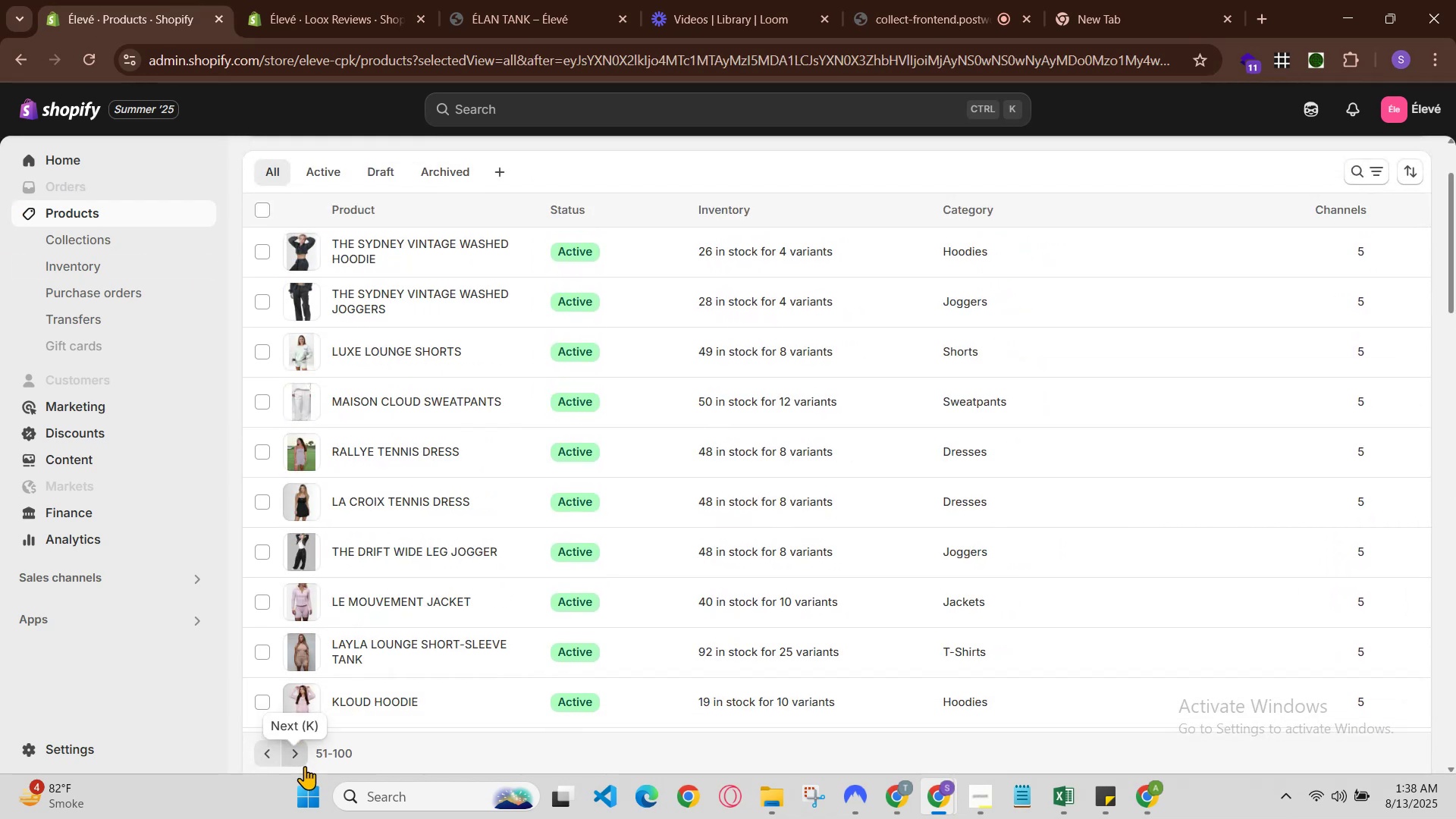 
scroll: coordinate [551, 557], scroll_direction: down, amount: 4.0
 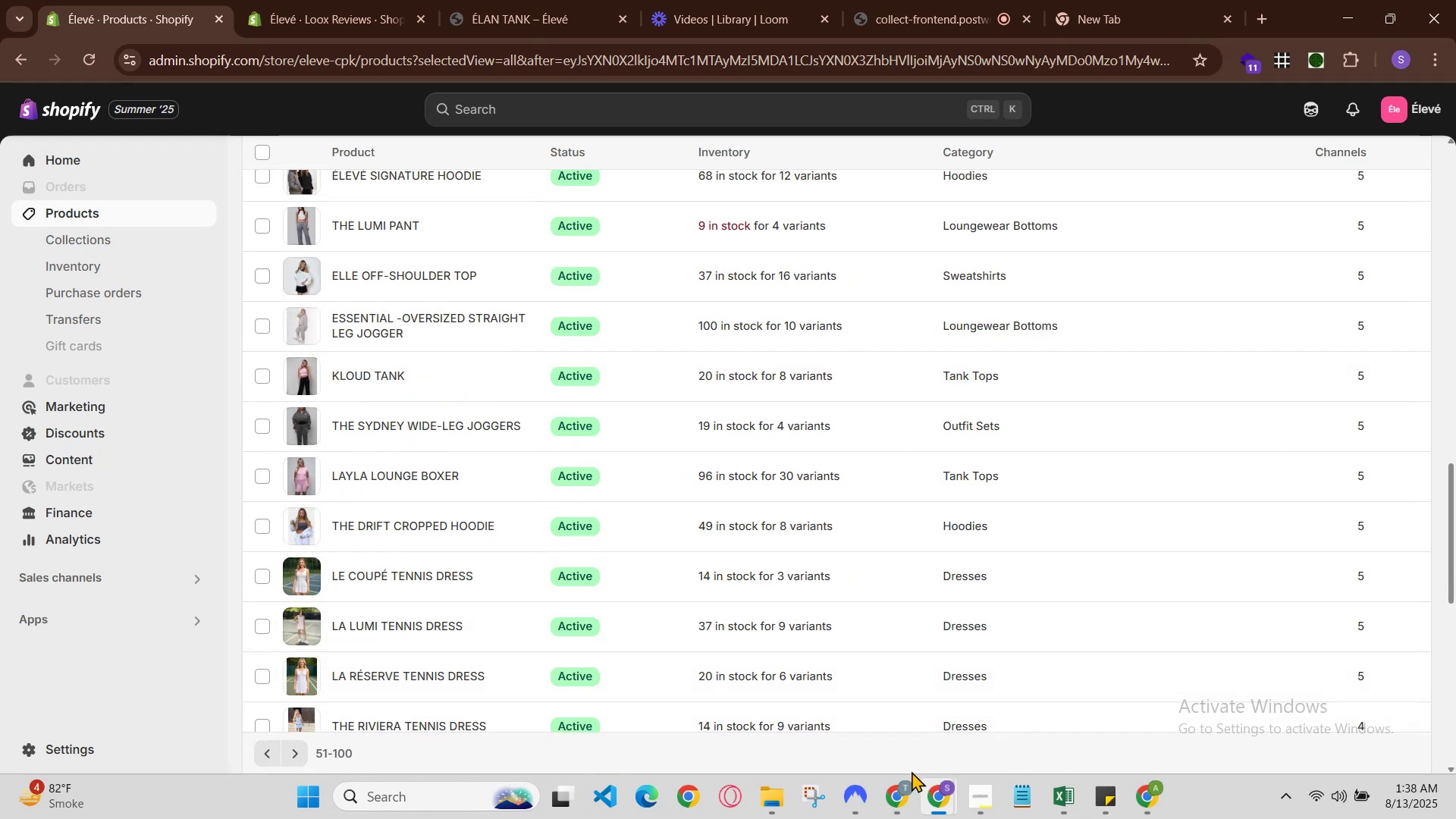 
left_click([930, 796])
 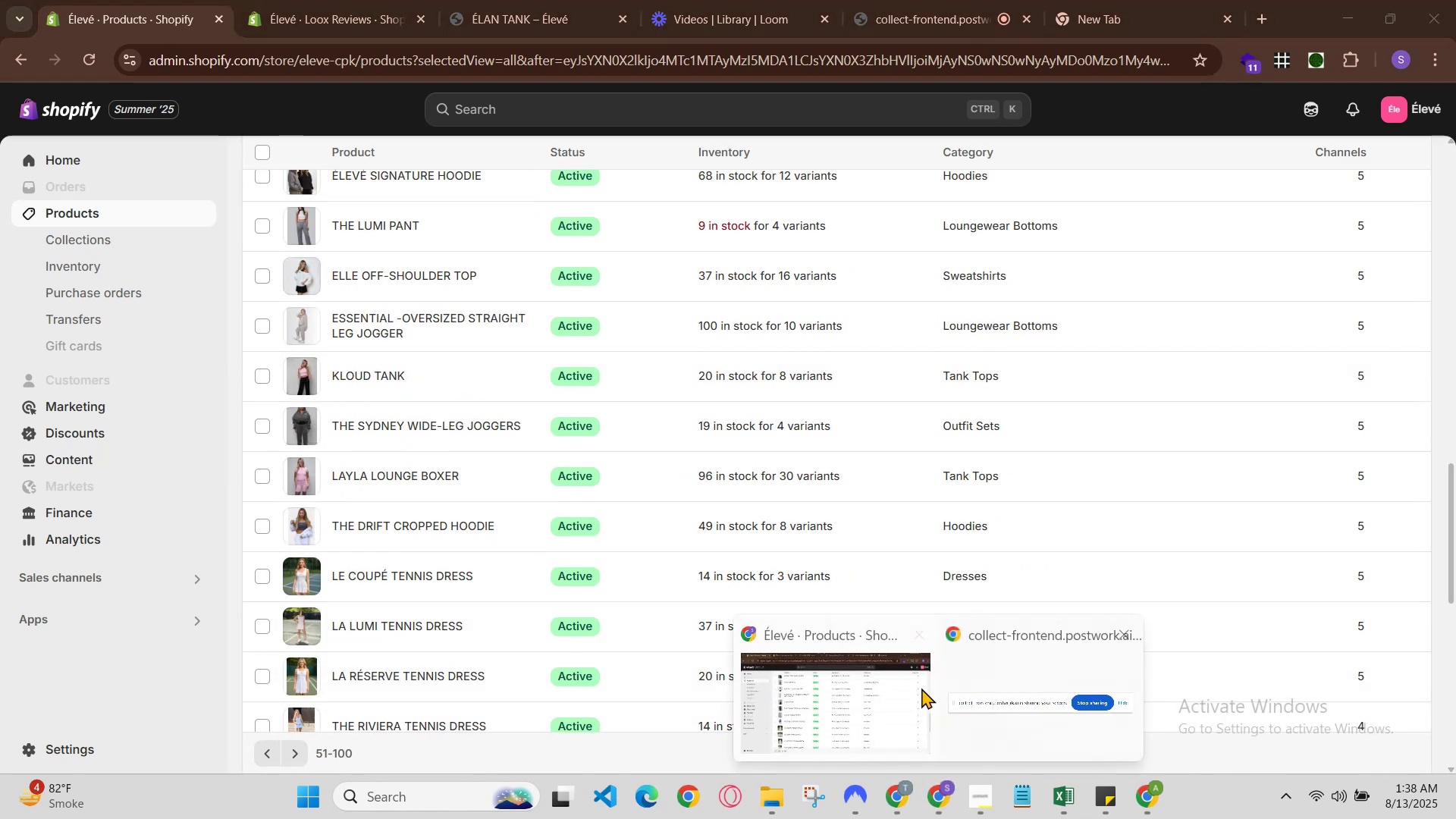 
left_click([885, 0])
 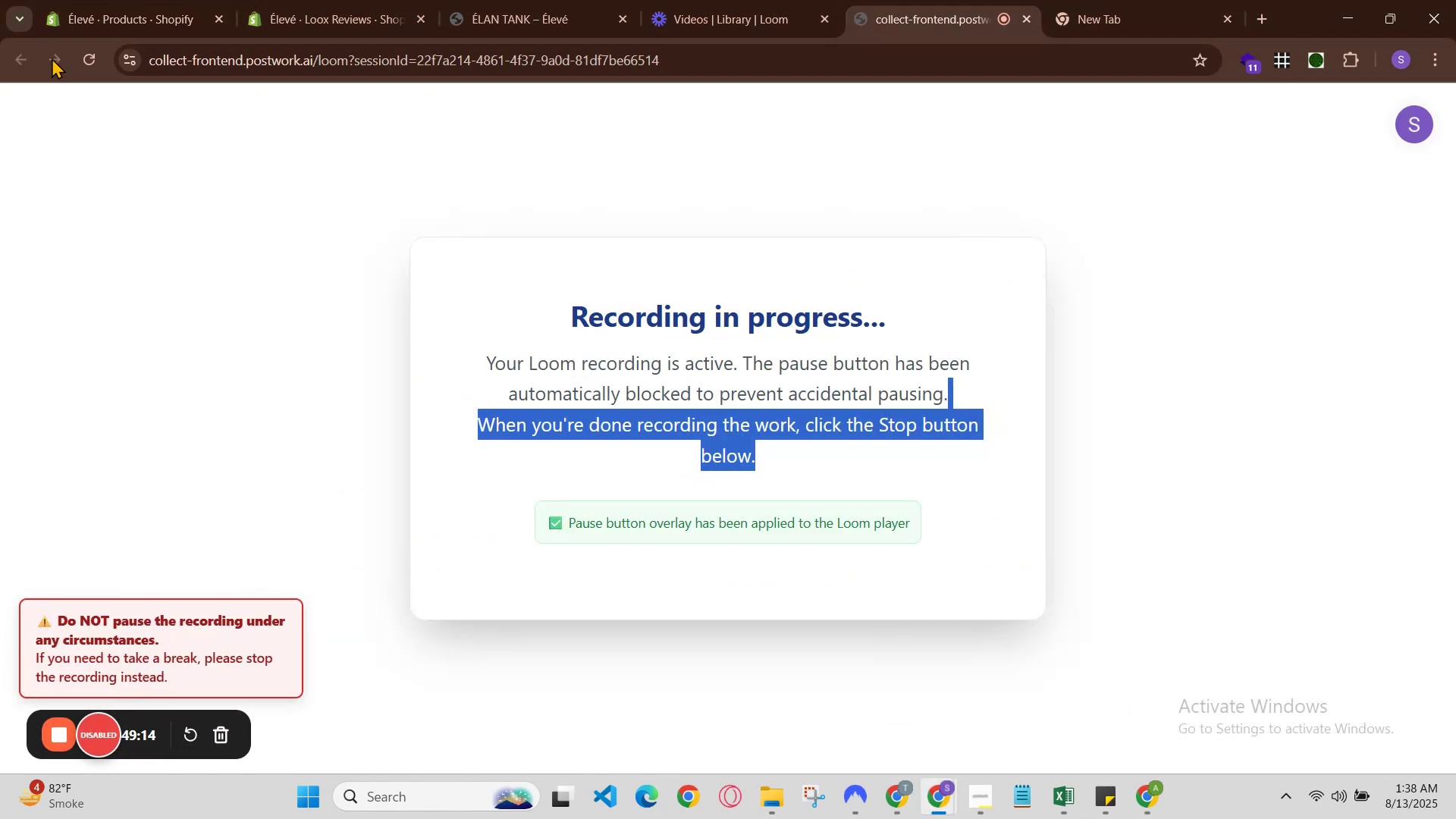 
left_click([17, 0])
 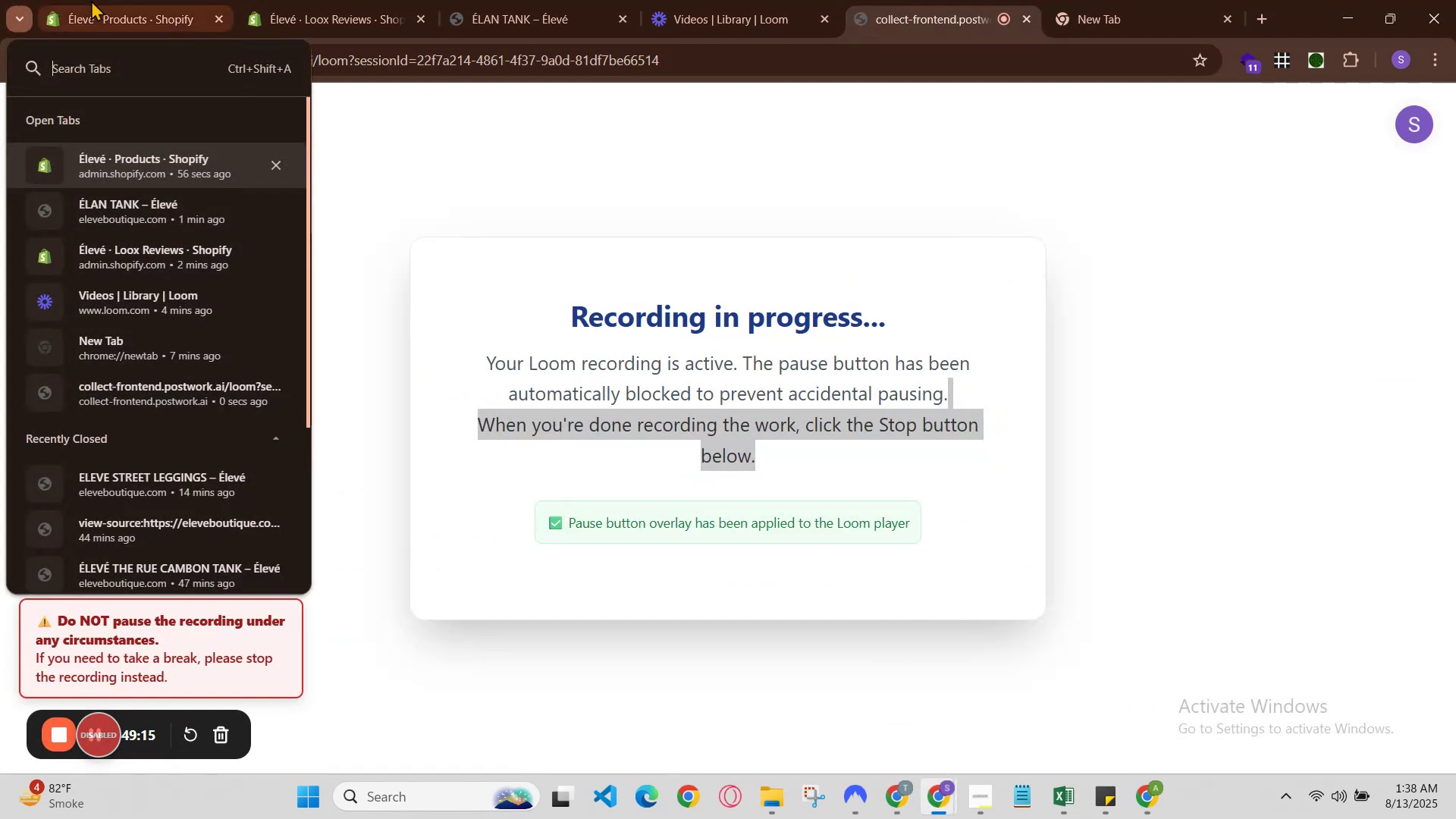 
left_click([111, 0])
 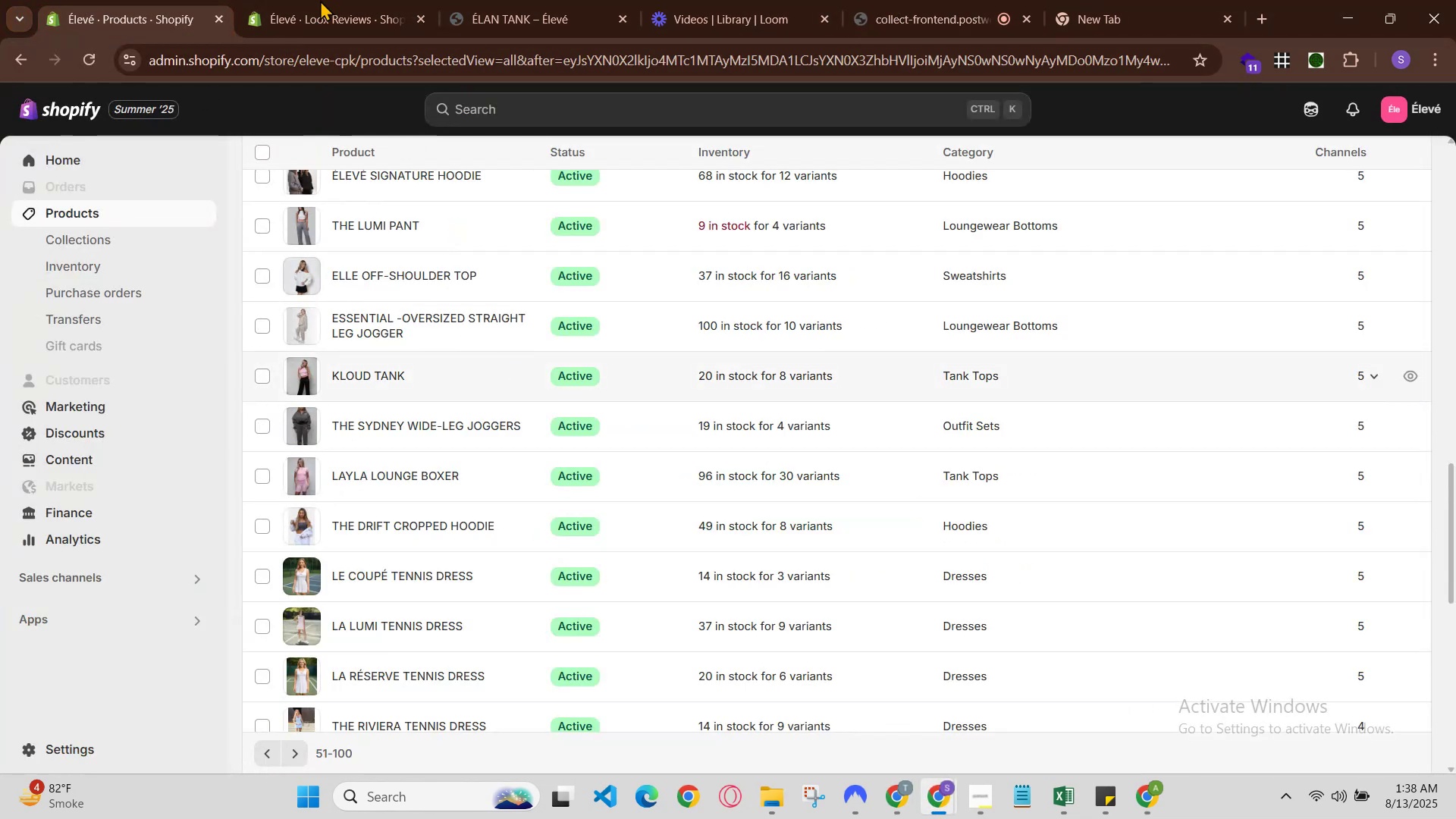 
left_click([297, 0])
 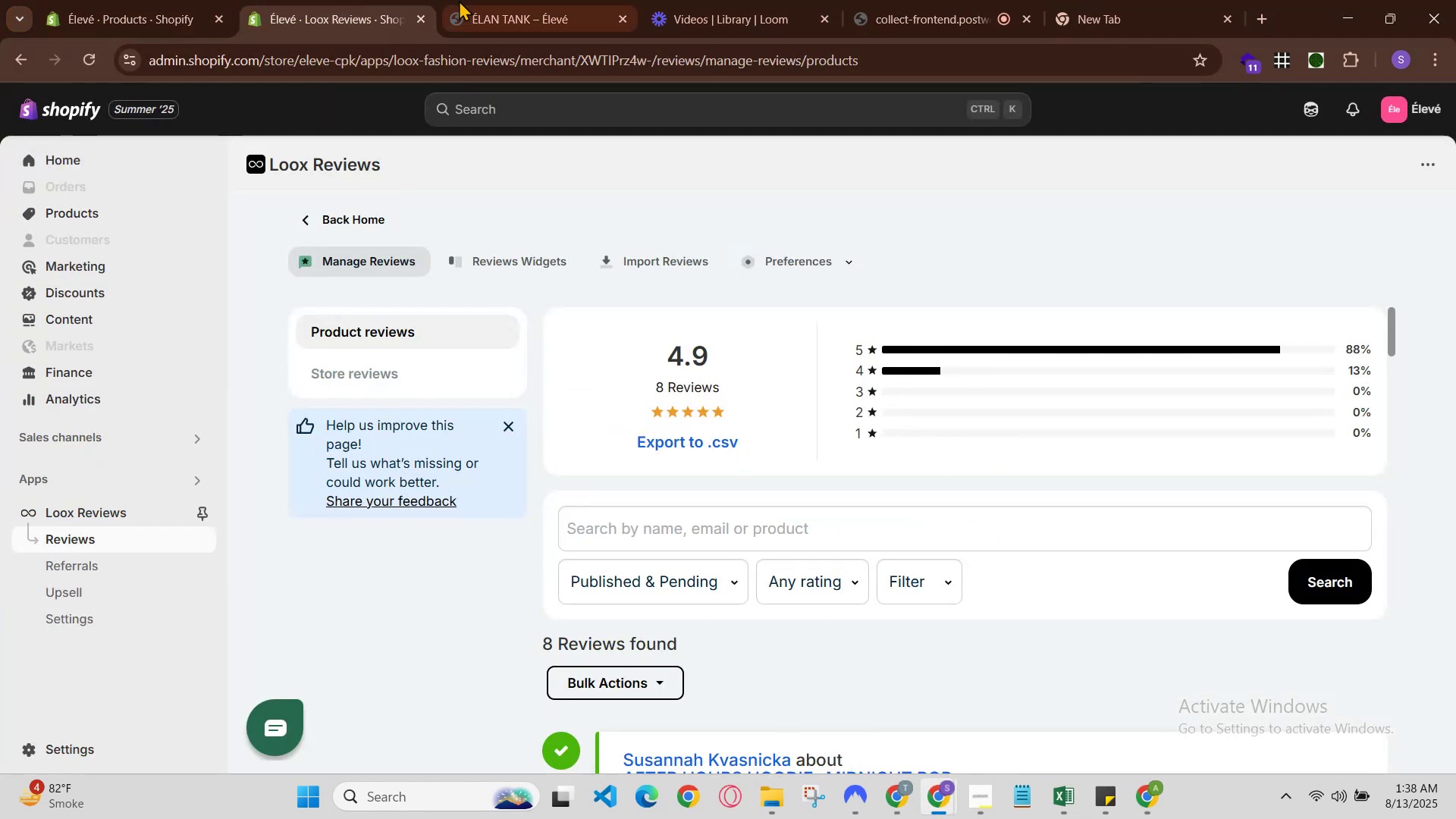 
left_click([498, 0])
 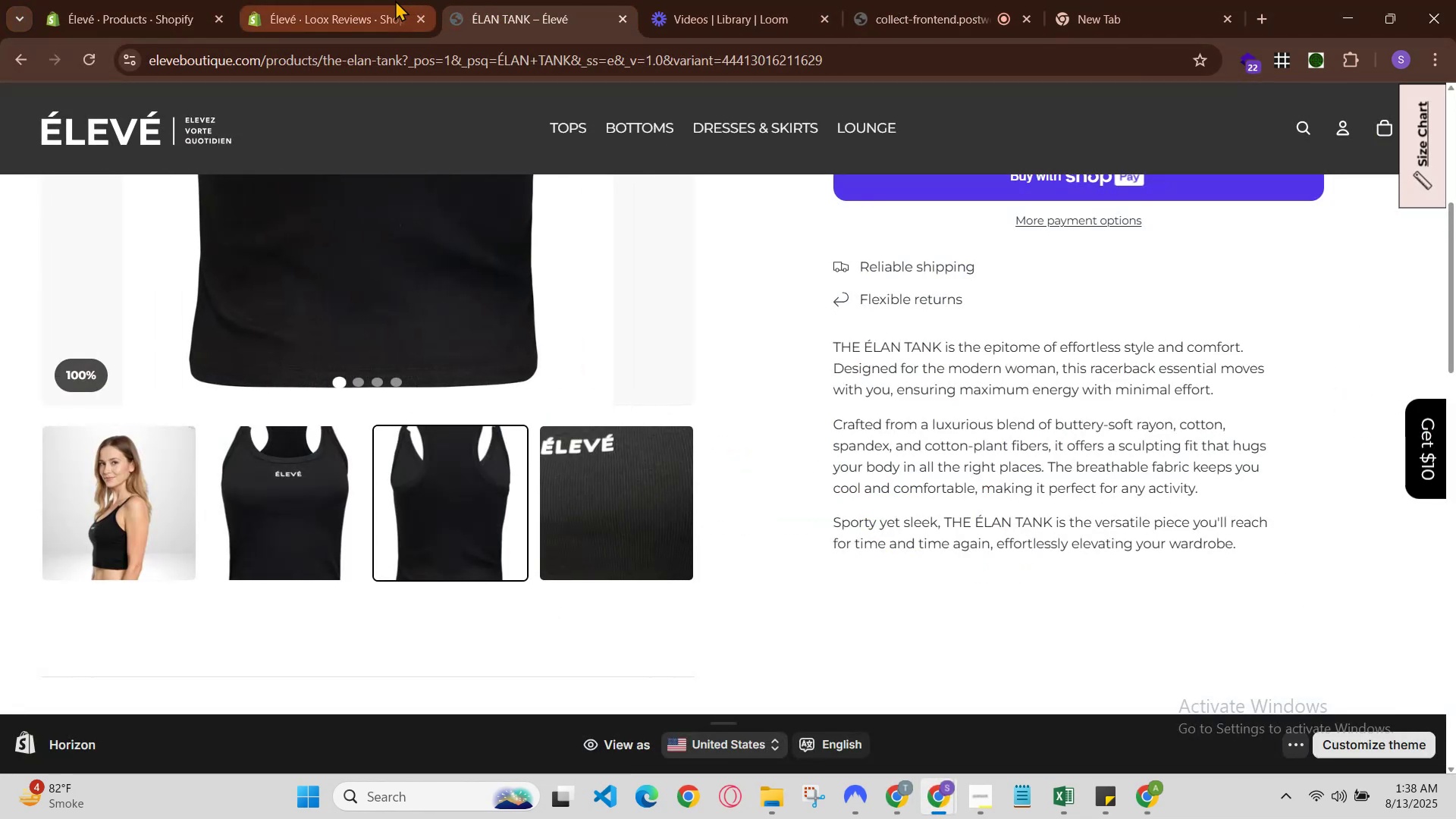 
left_click([382, 0])
 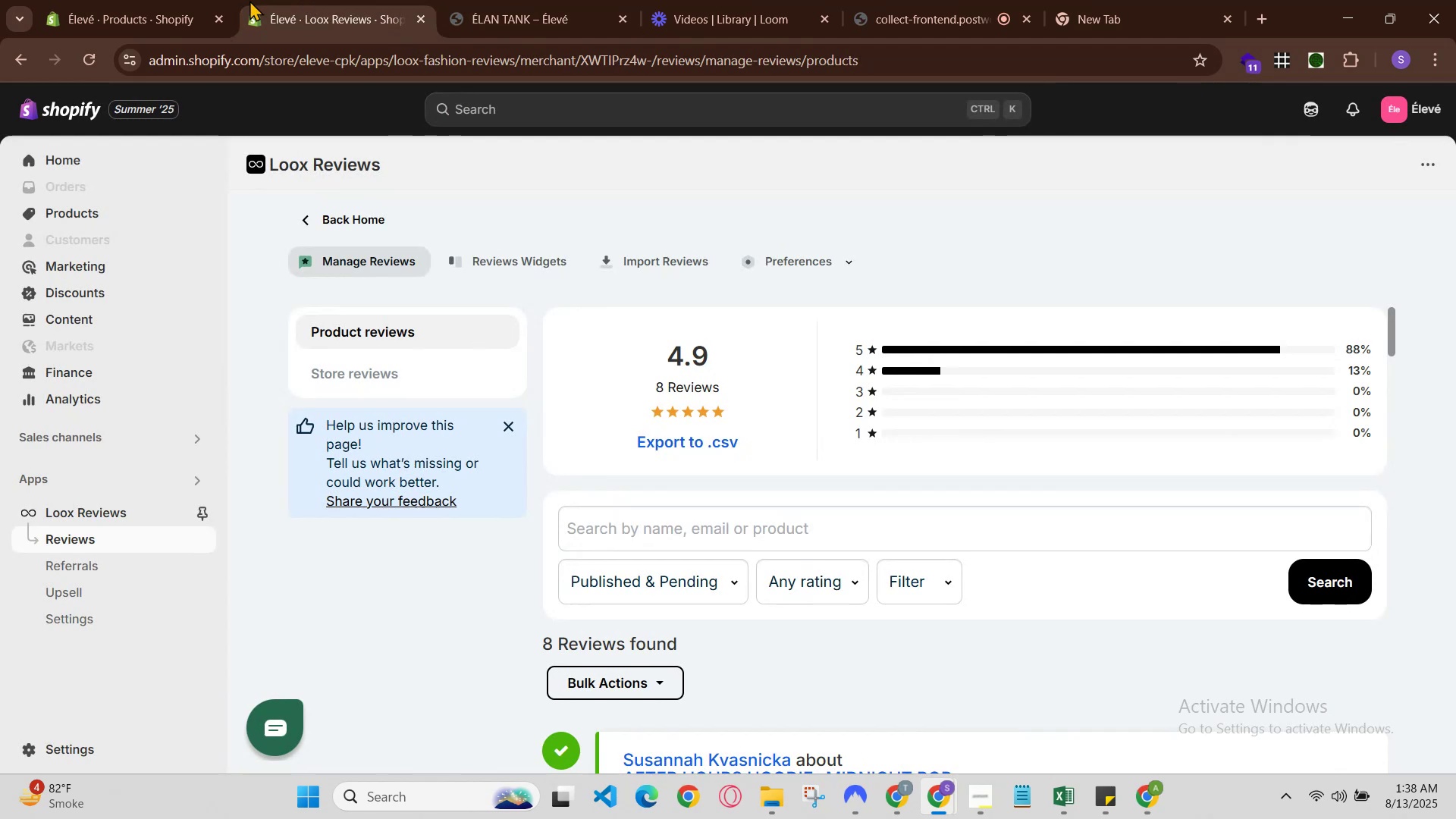 
left_click([171, 0])
 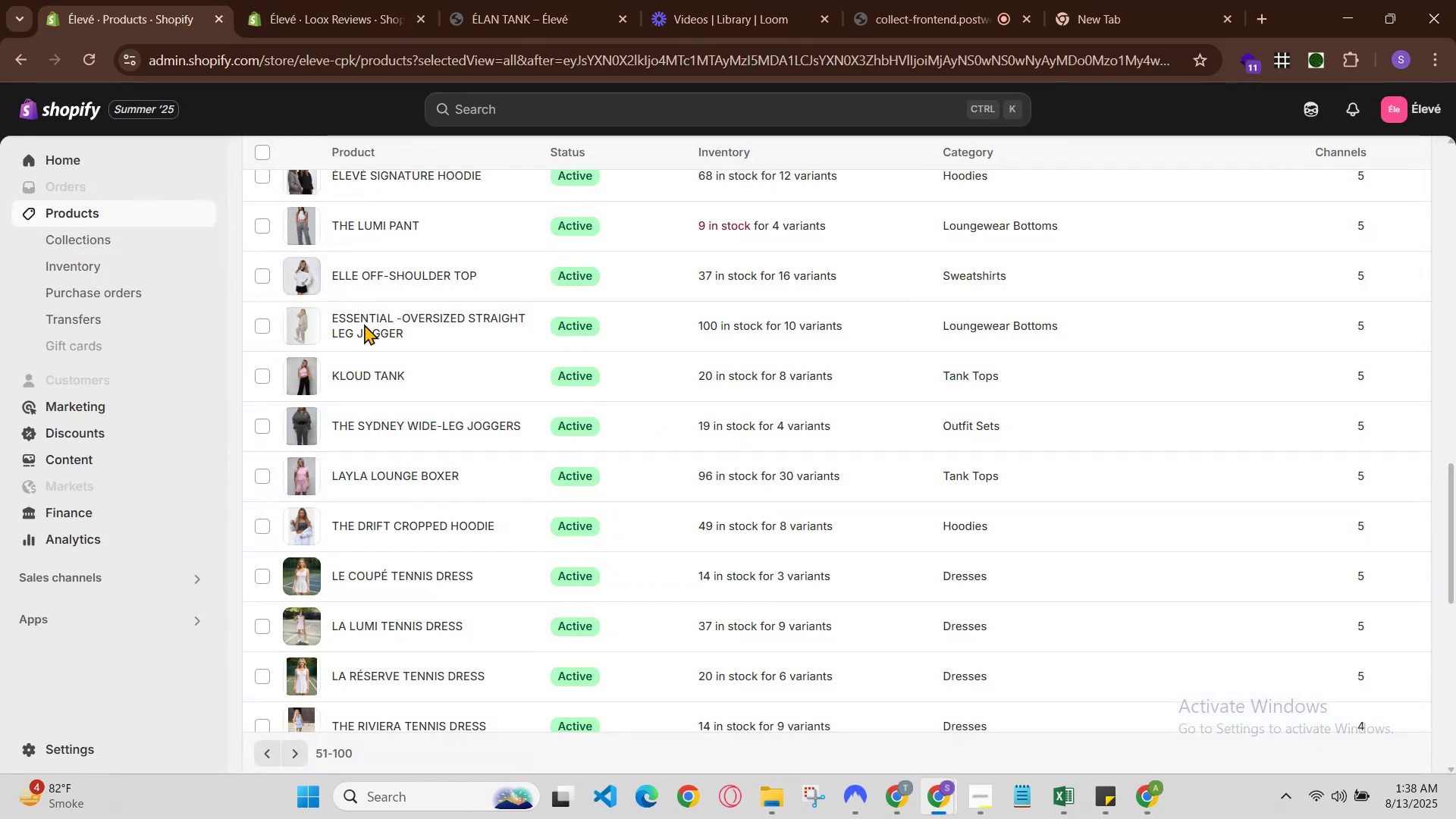 
scroll: coordinate [367, 344], scroll_direction: down, amount: 1.0
 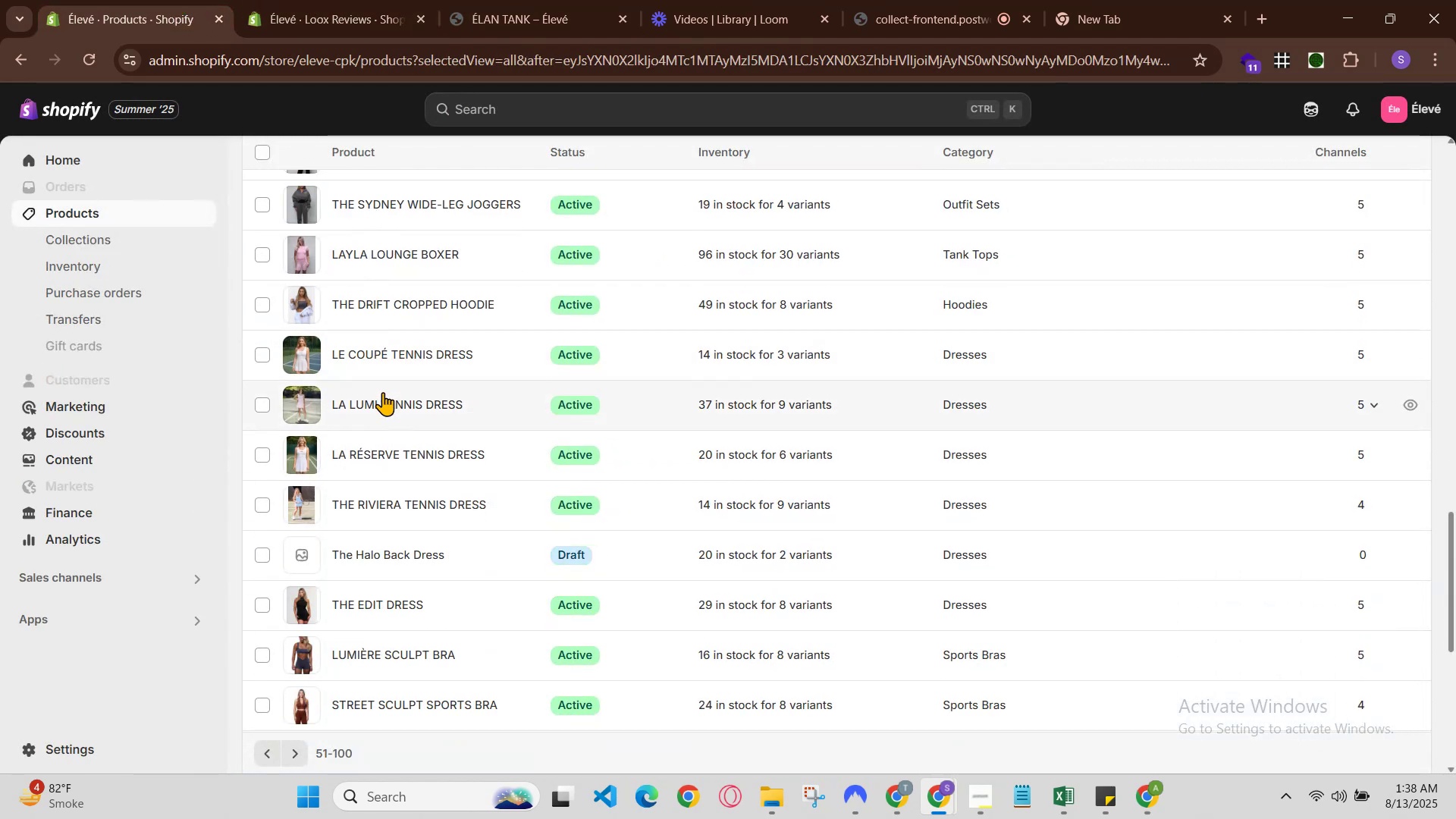 
scroll: coordinate [383, 392], scroll_direction: up, amount: 3.0
 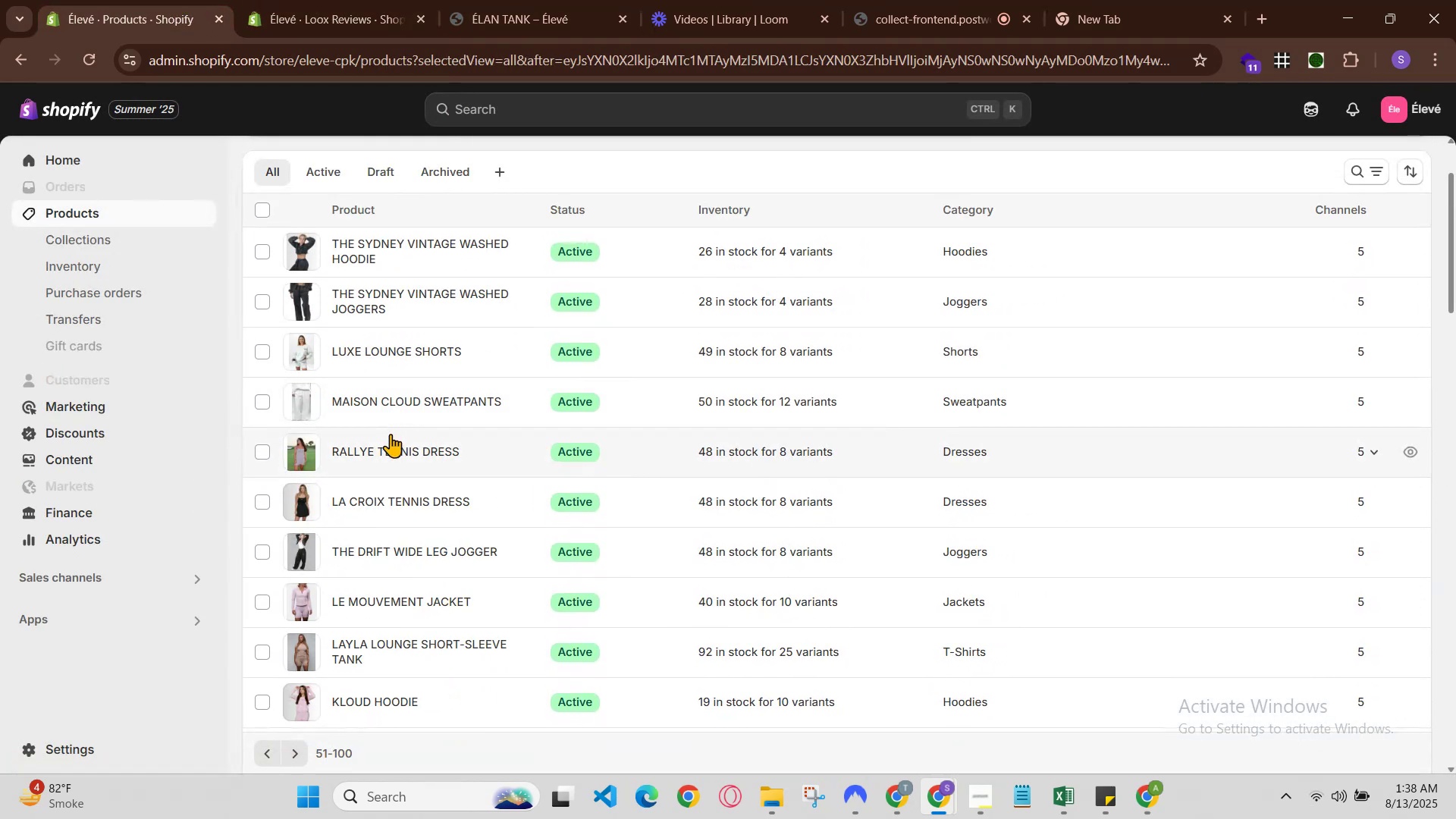 
left_click([393, 445])
 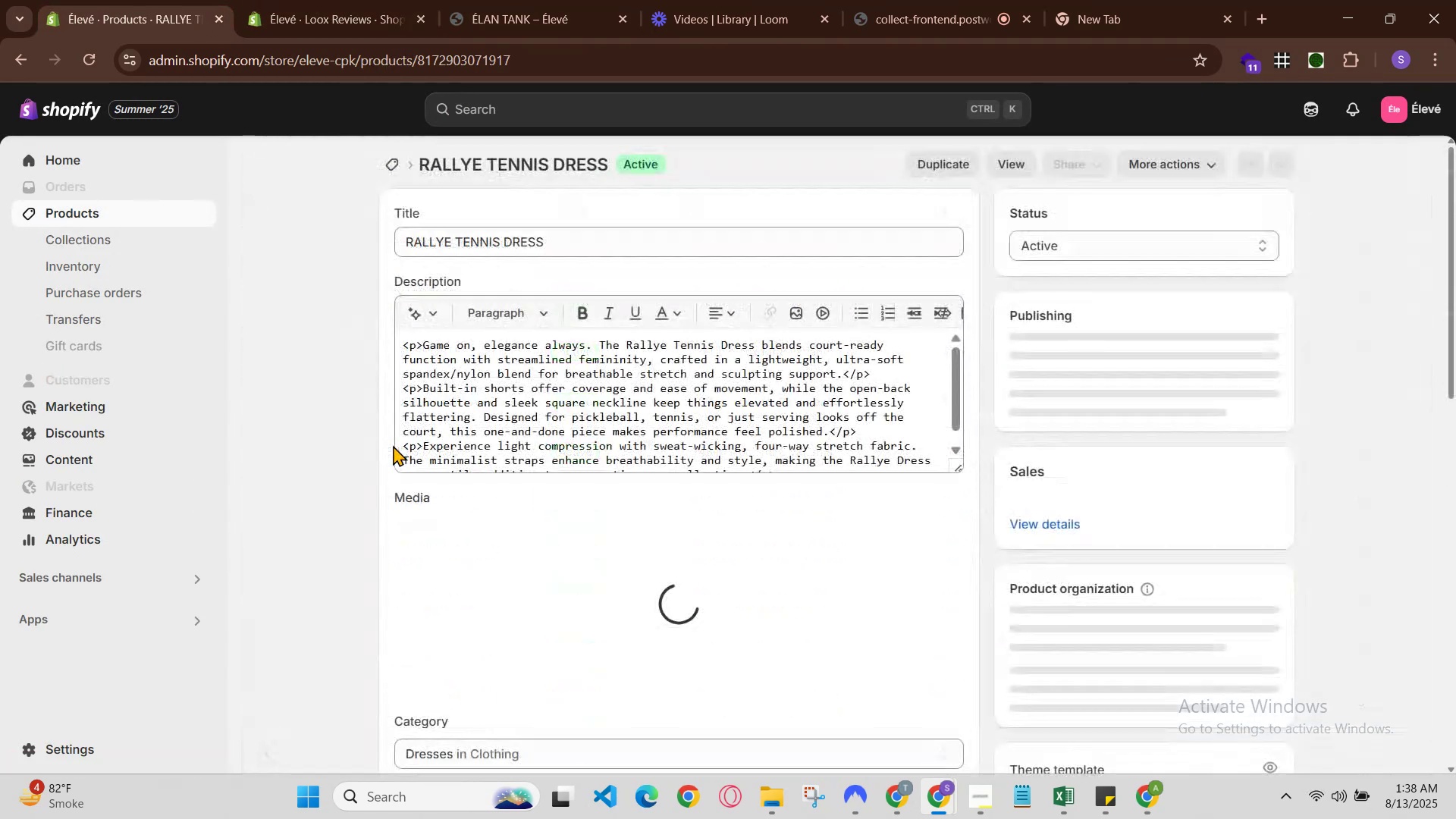 
scroll: coordinate [606, 598], scroll_direction: down, amount: 4.0
 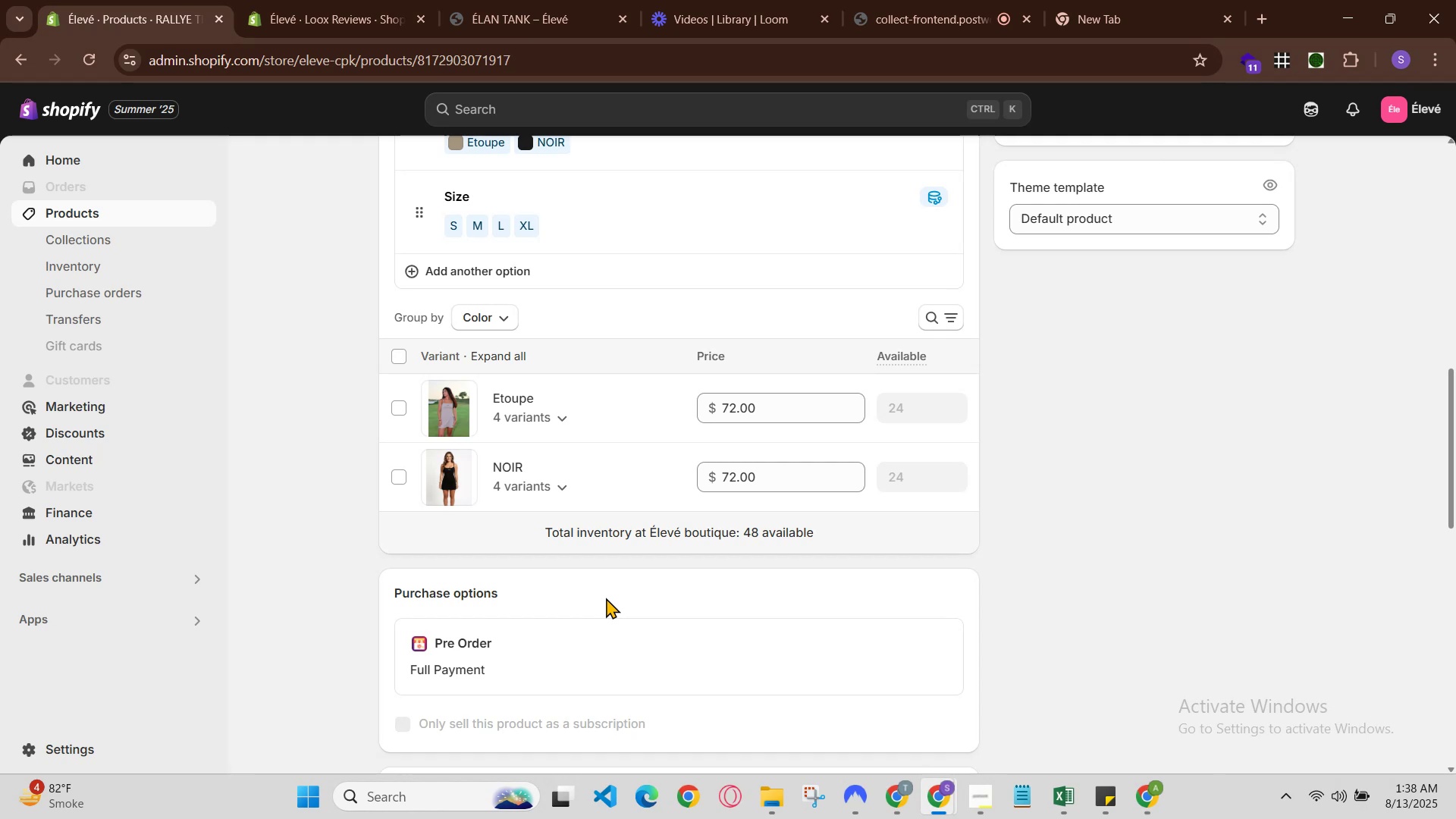 
scroll: coordinate [606, 598], scroll_direction: up, amount: 2.0
 